 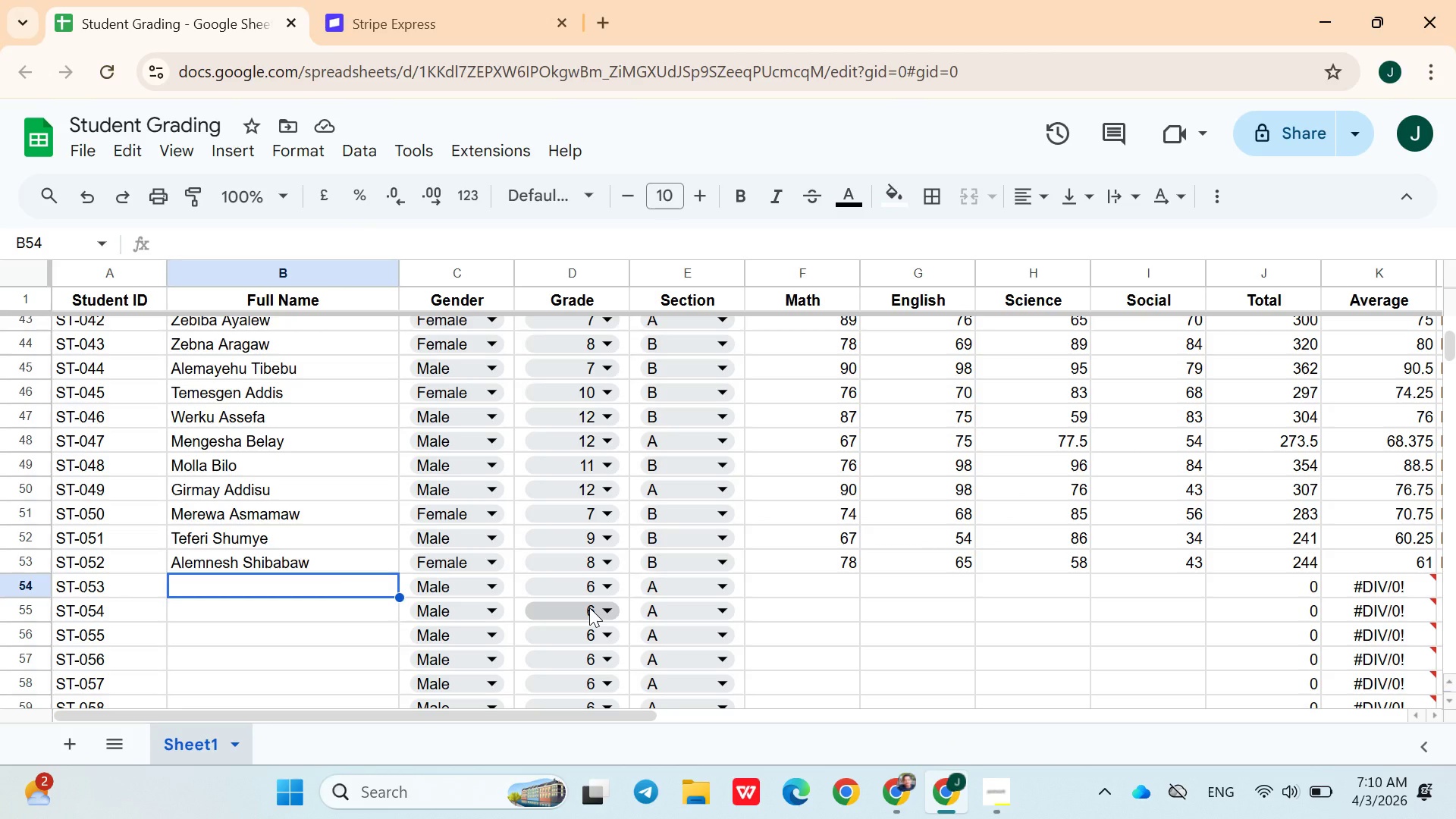 
type(Seid Molla)
 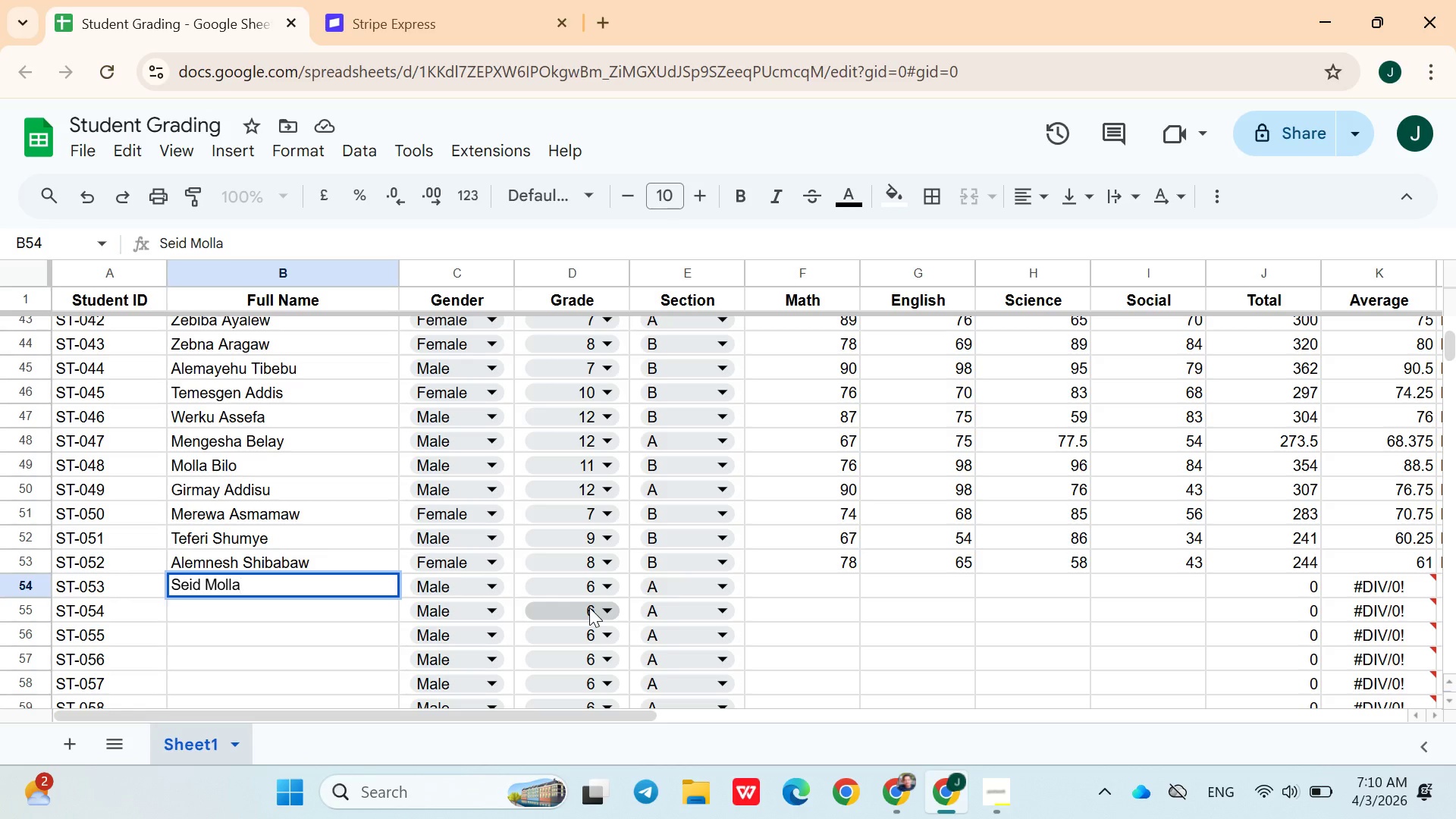 
left_click([570, 595])
 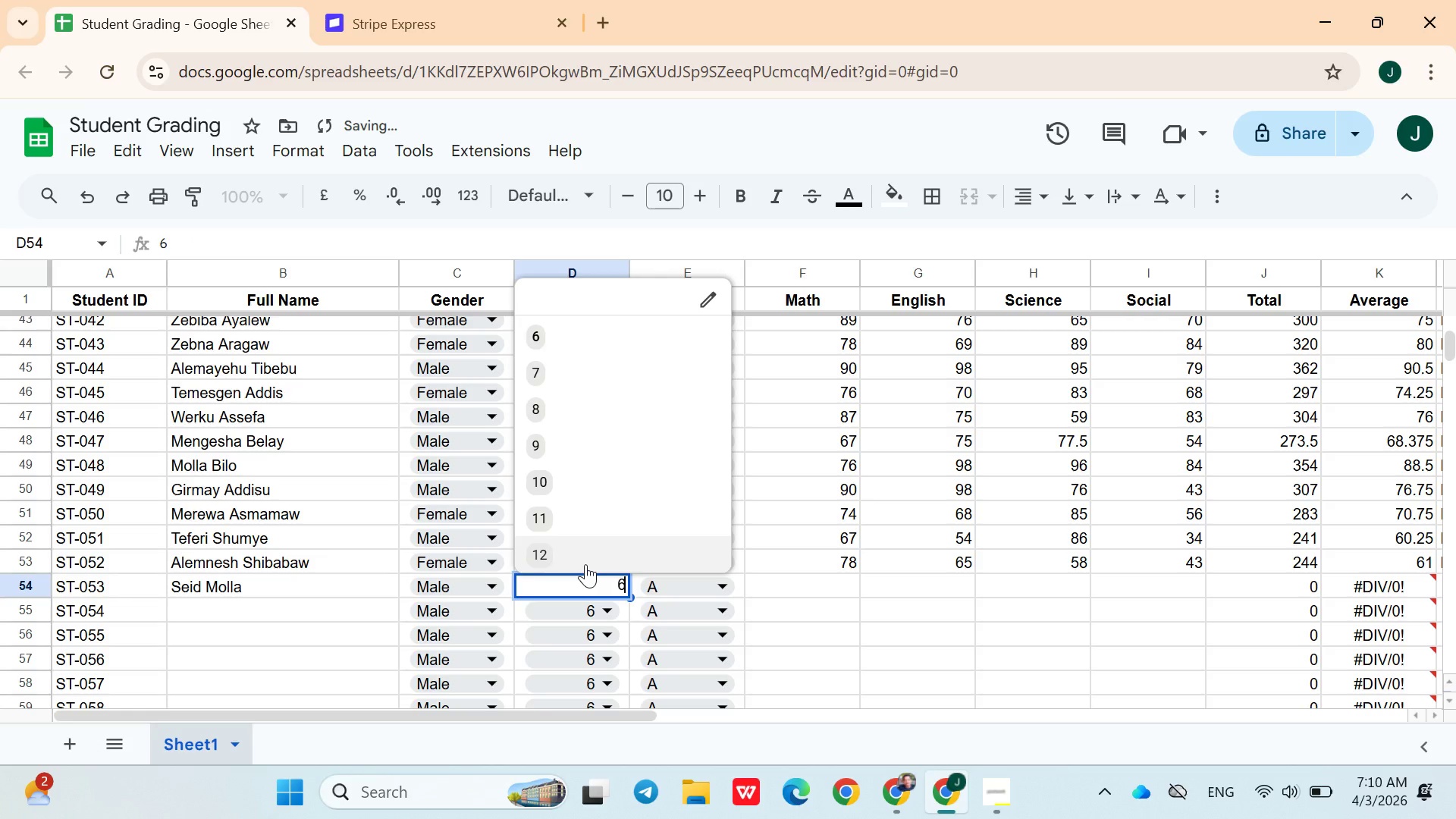 
left_click([585, 564])
 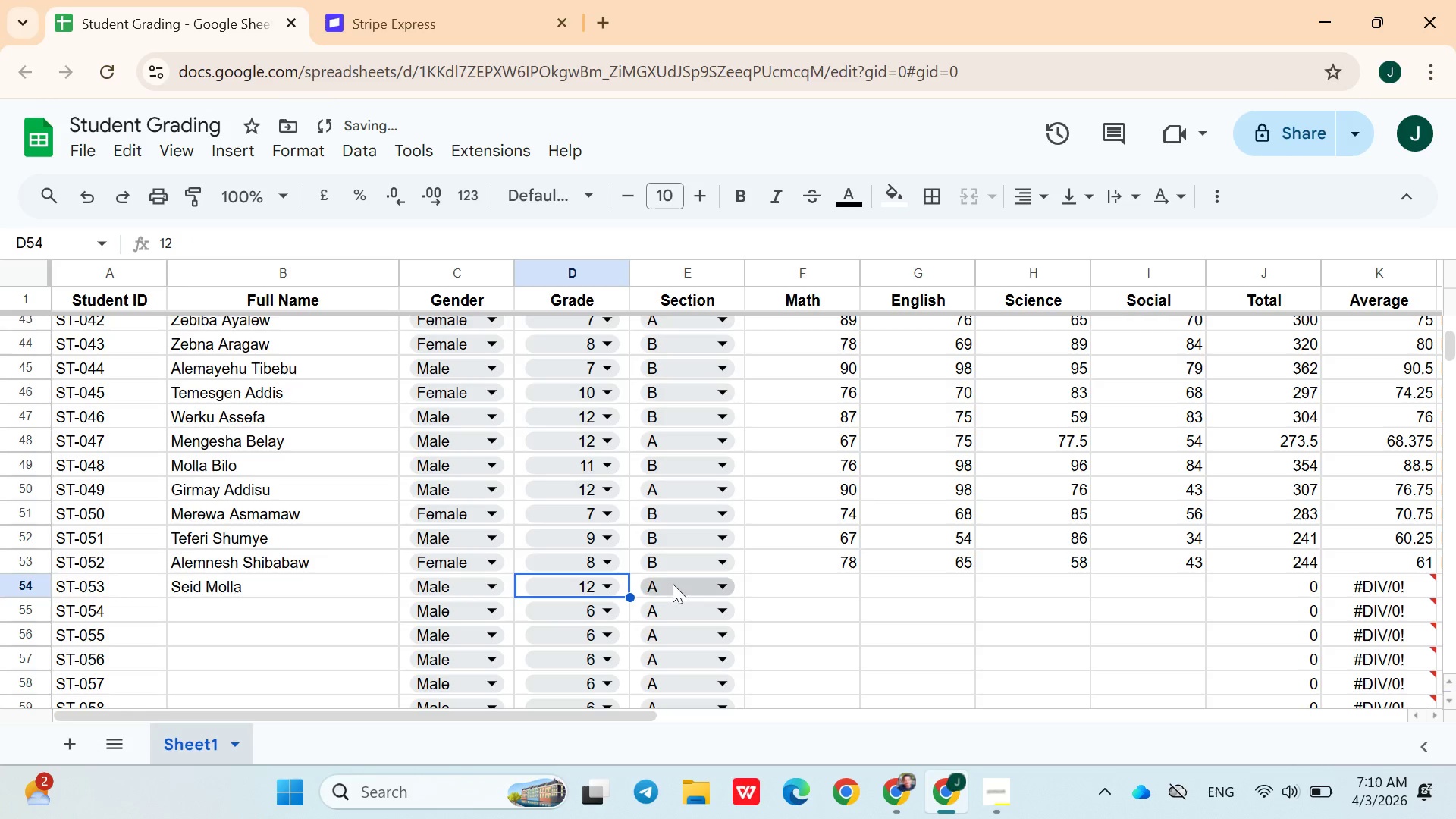 
left_click([673, 584])
 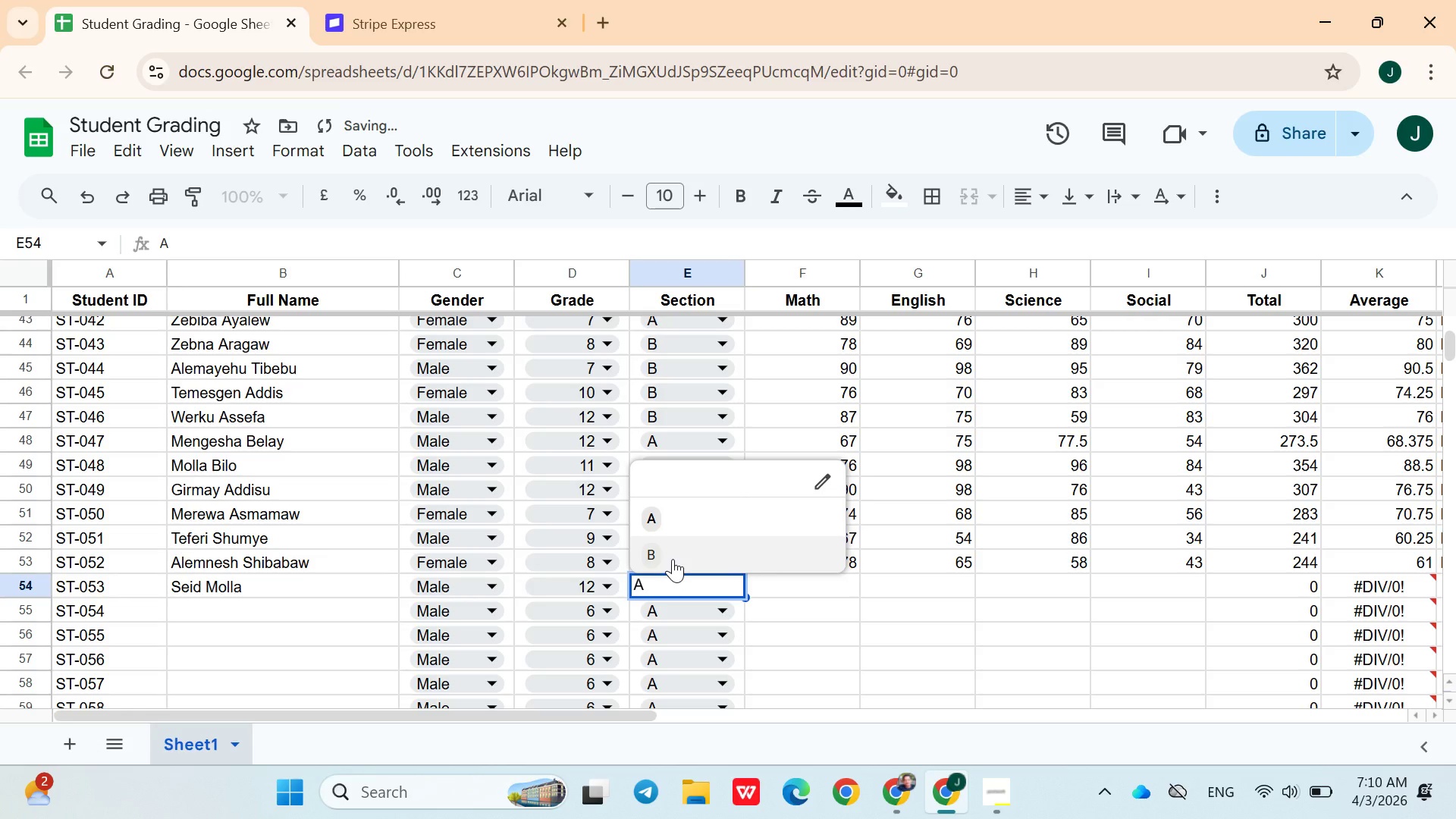 
left_click([673, 558])
 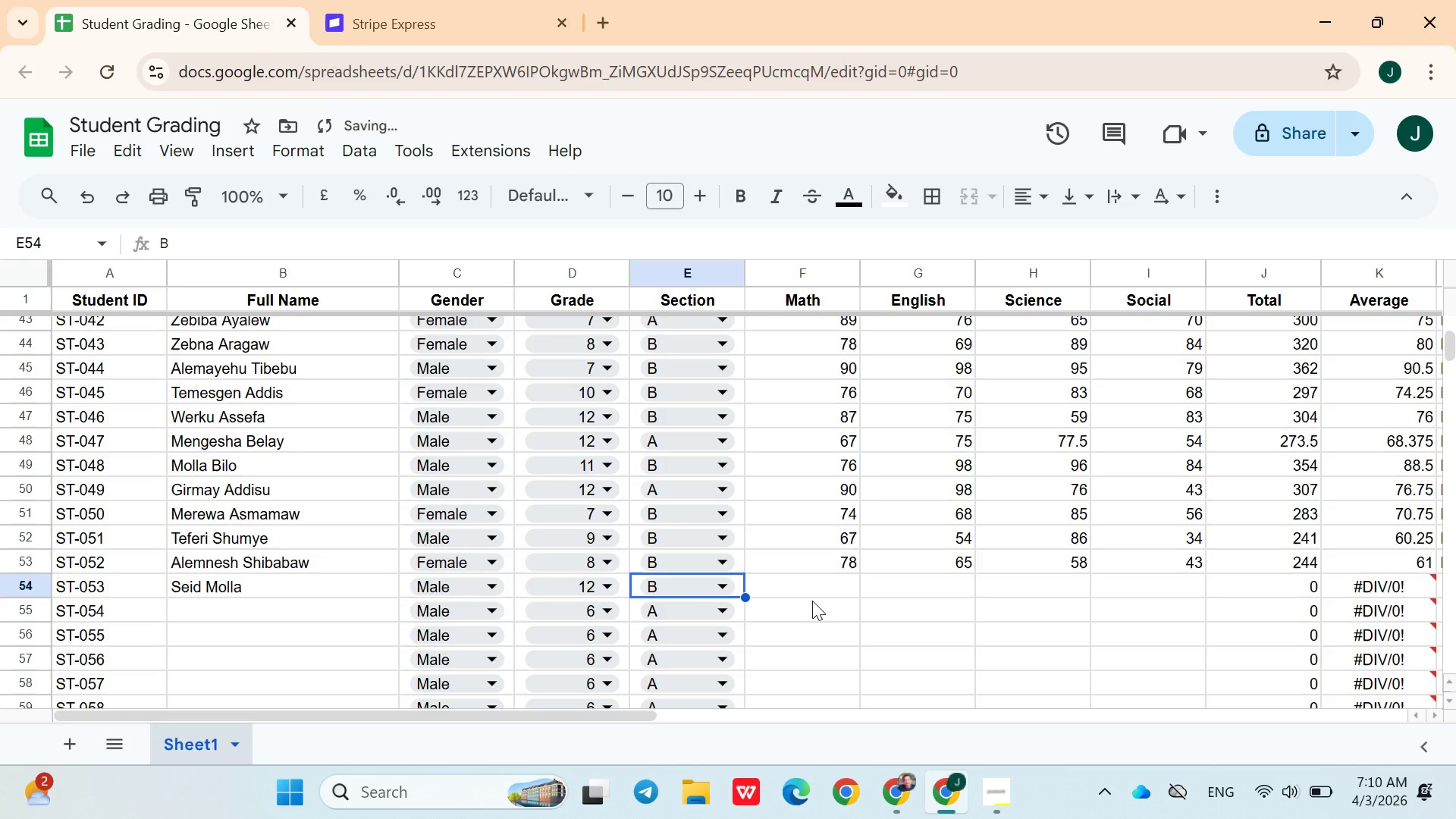 
left_click([812, 601])
 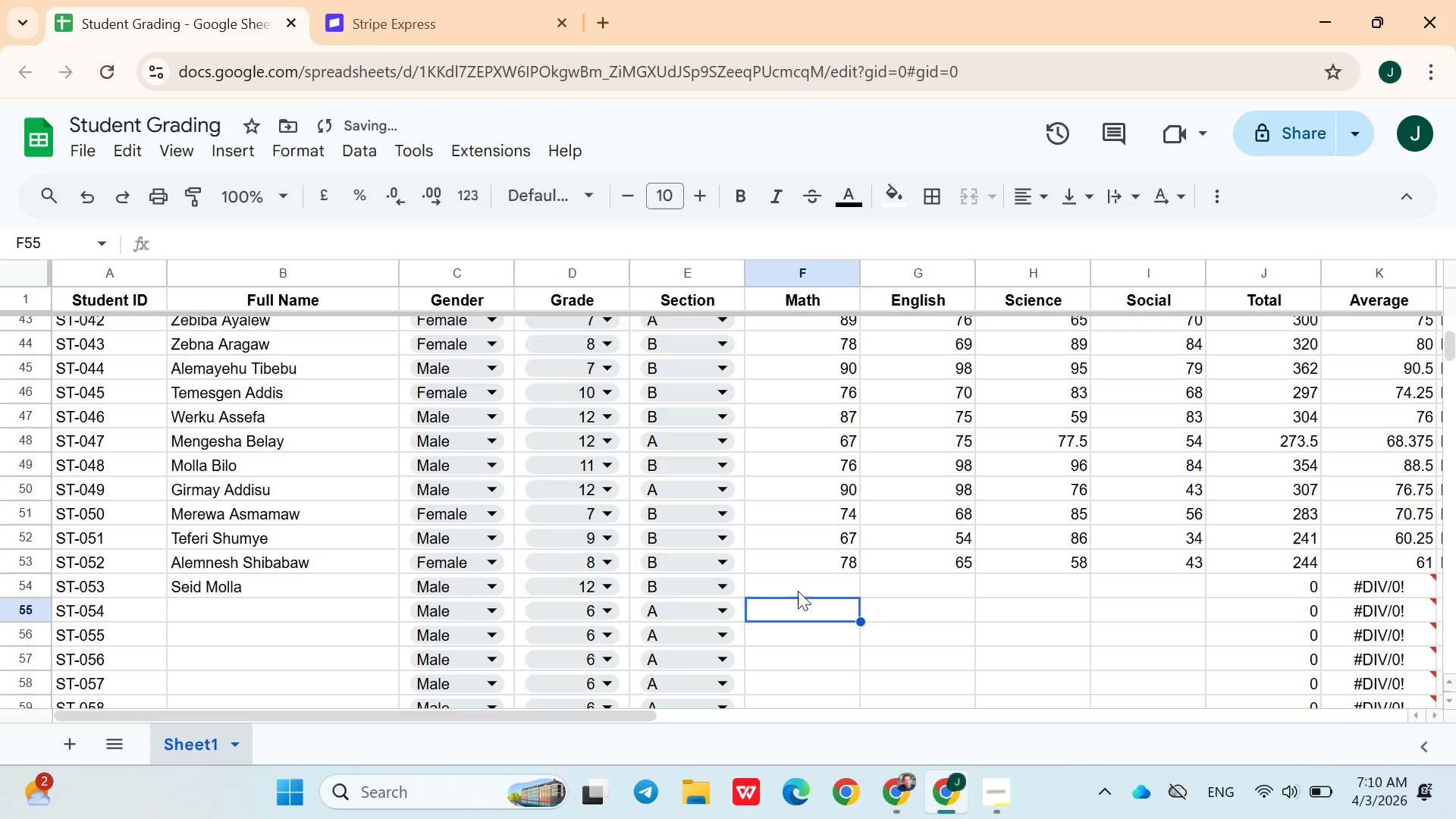 
left_click([797, 591])
 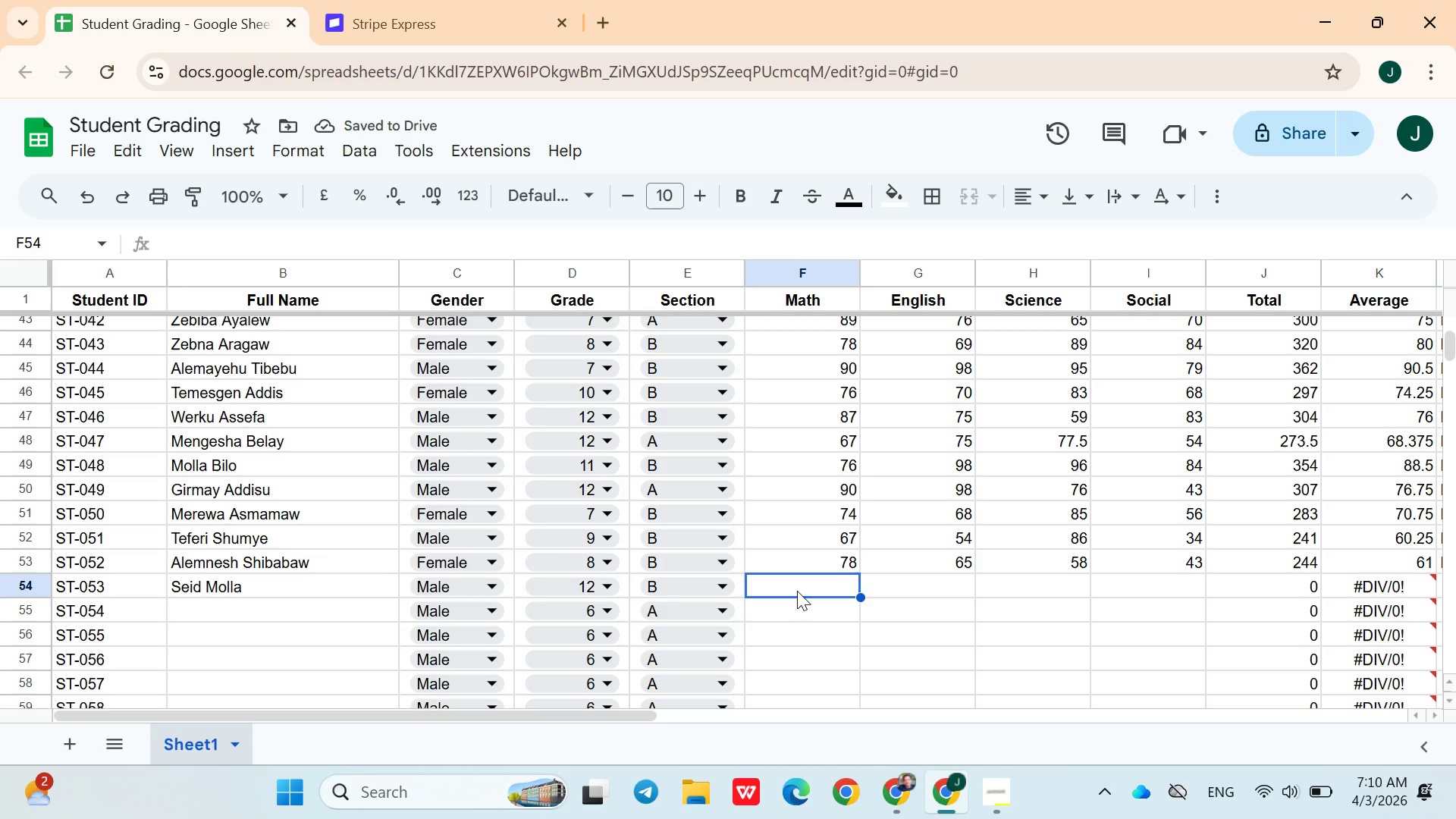 
type(87)
 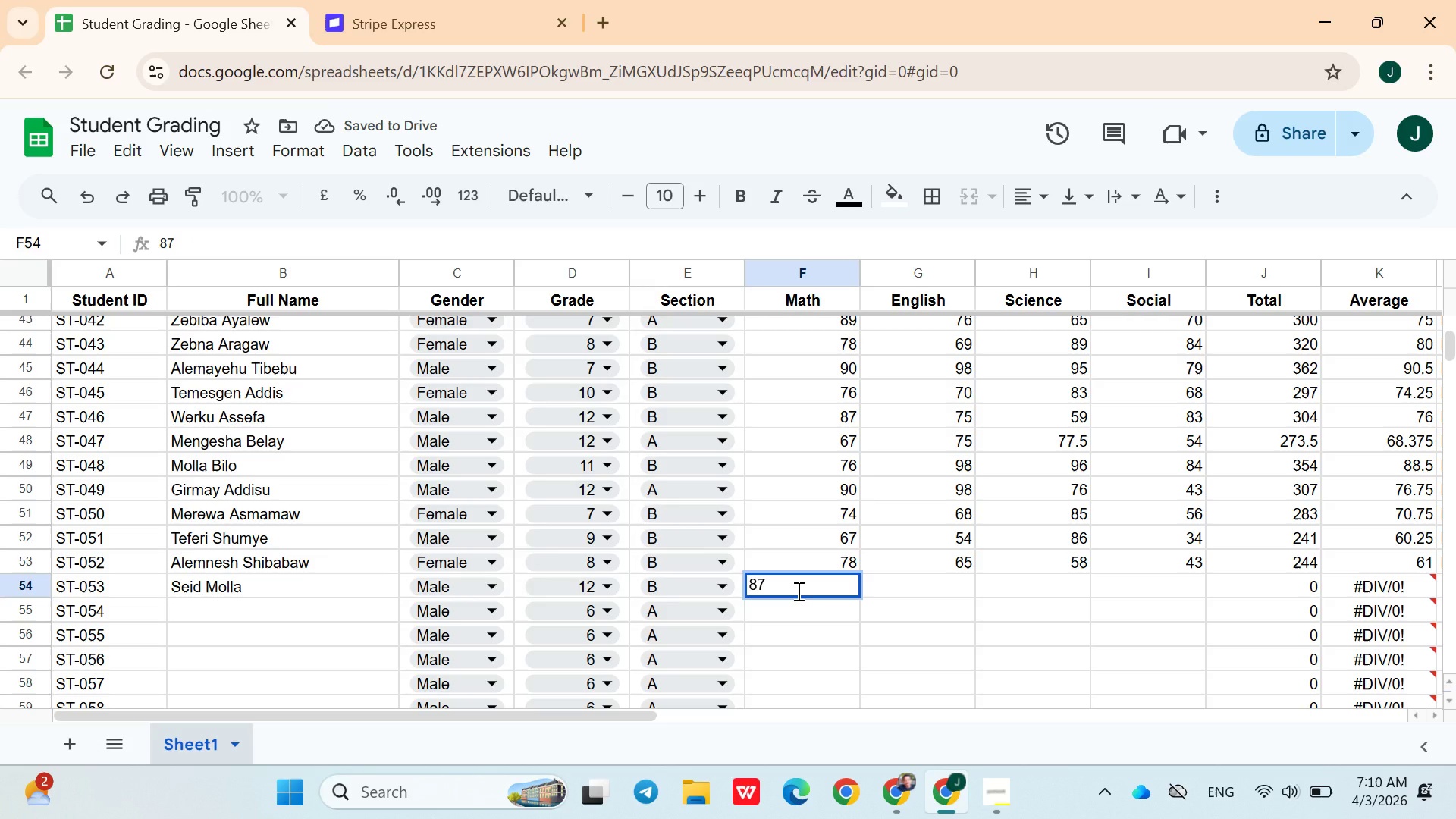 
key(ArrowRight)
 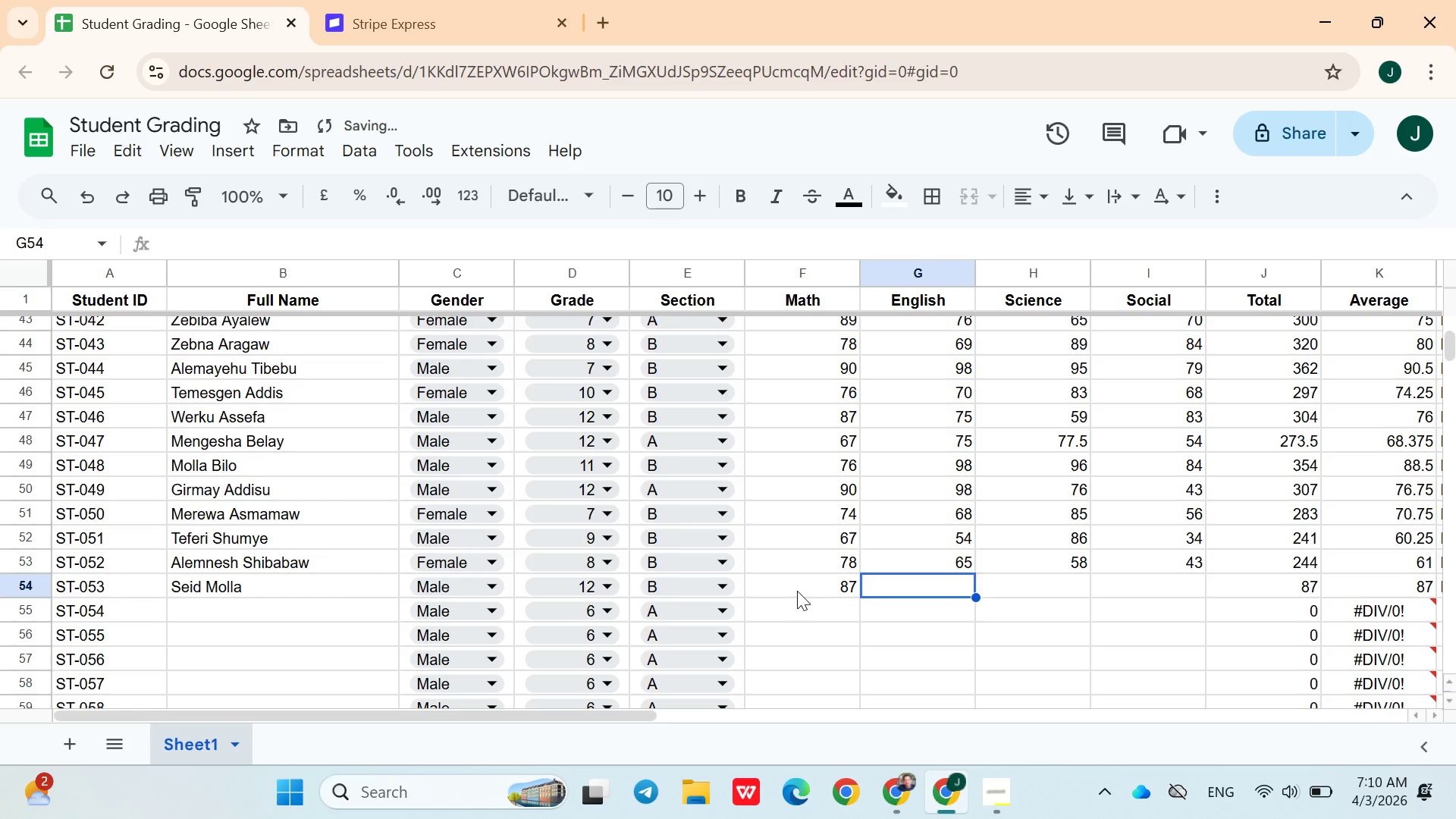 
type(84)
 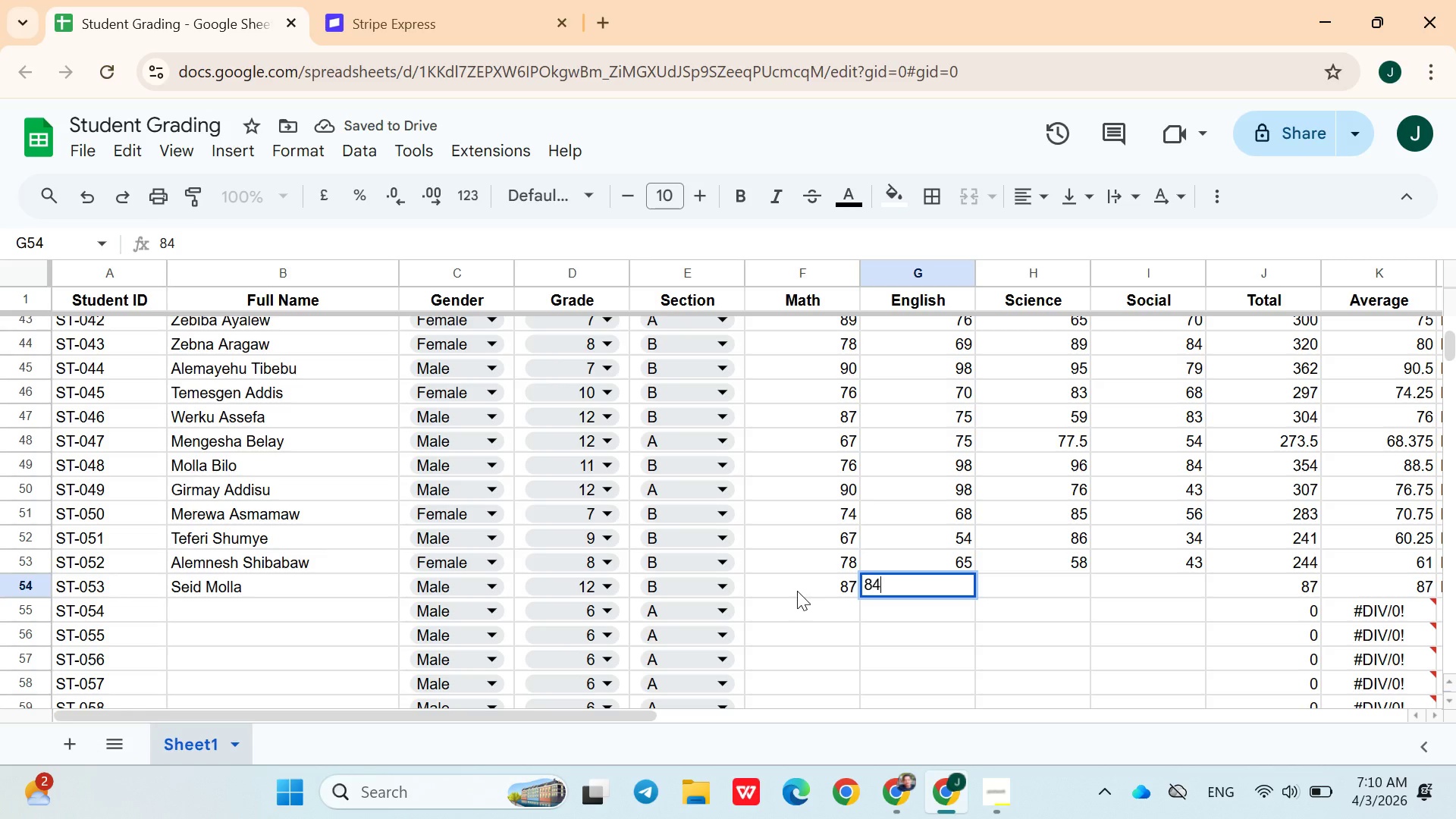 
key(ArrowRight)
 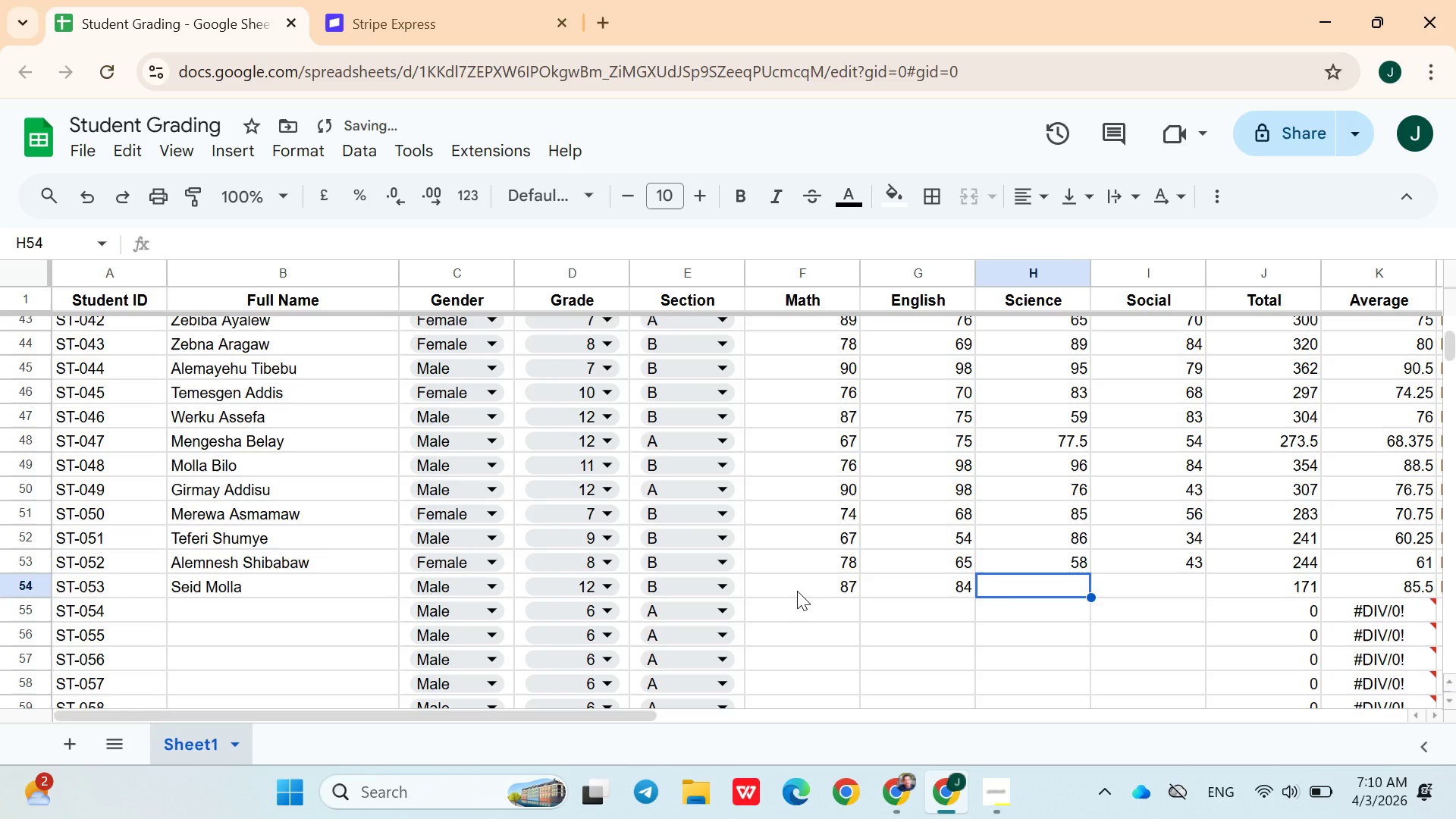 
type(43)
 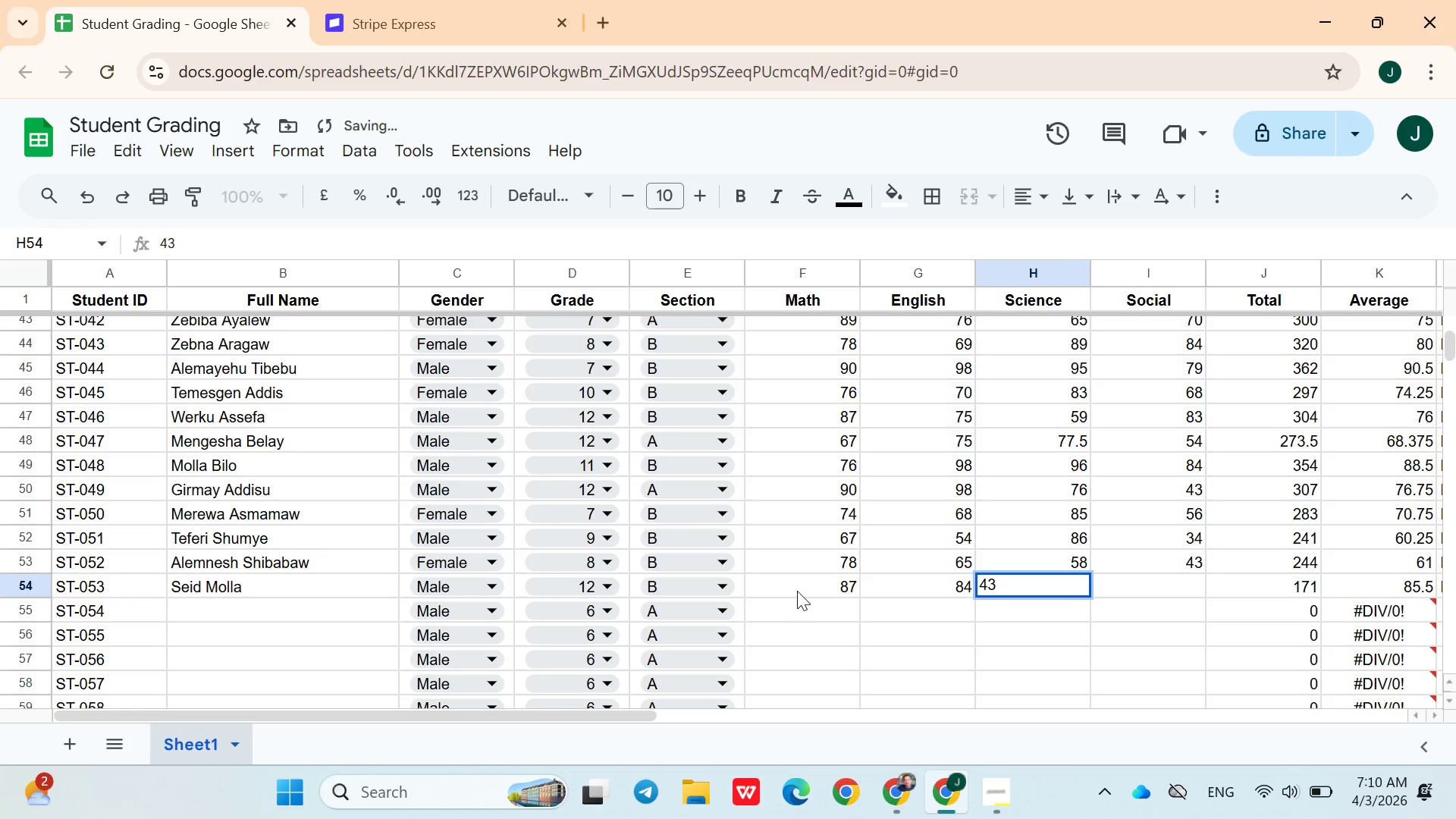 
key(ArrowRight)
 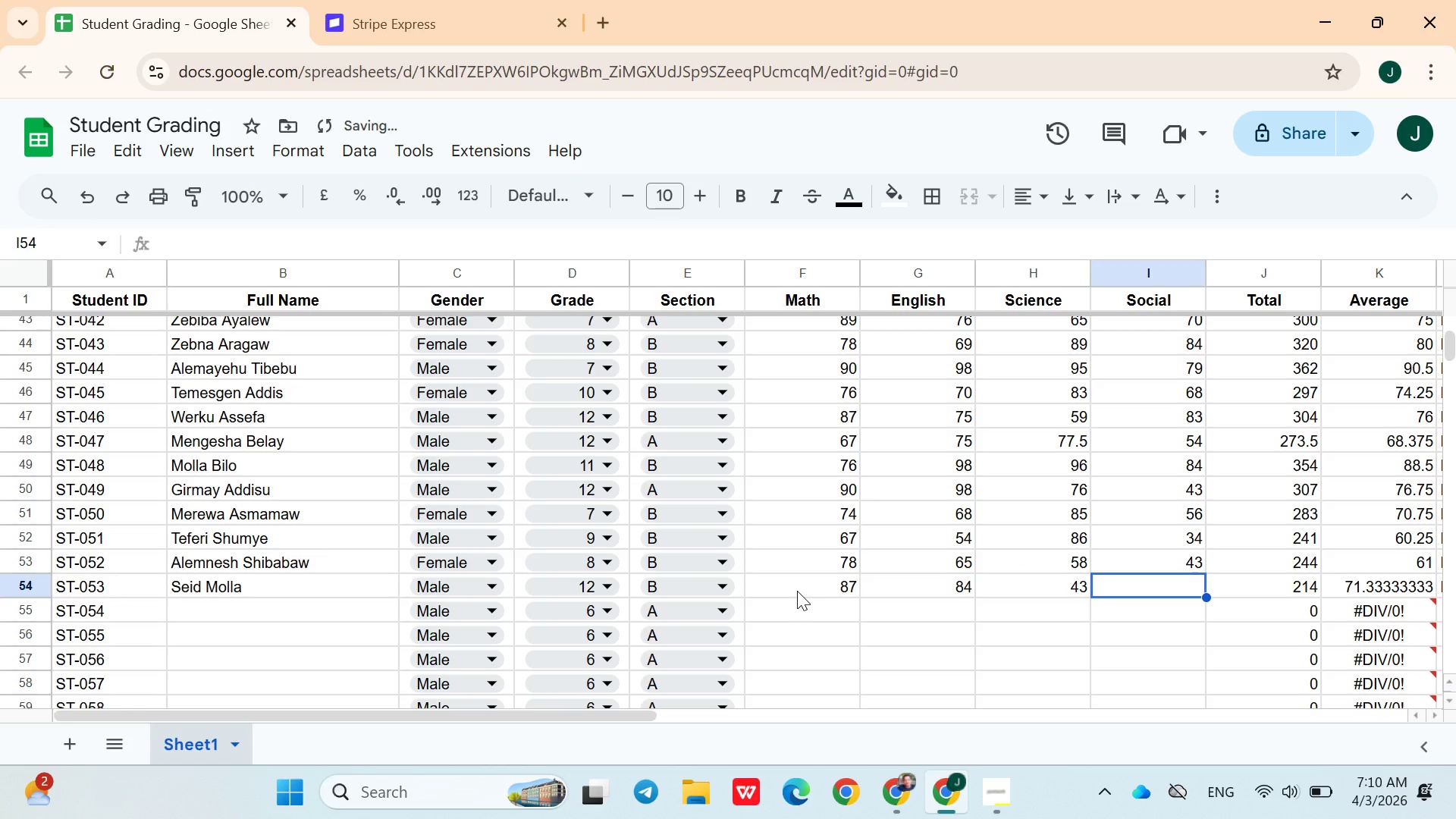 
type(78)
 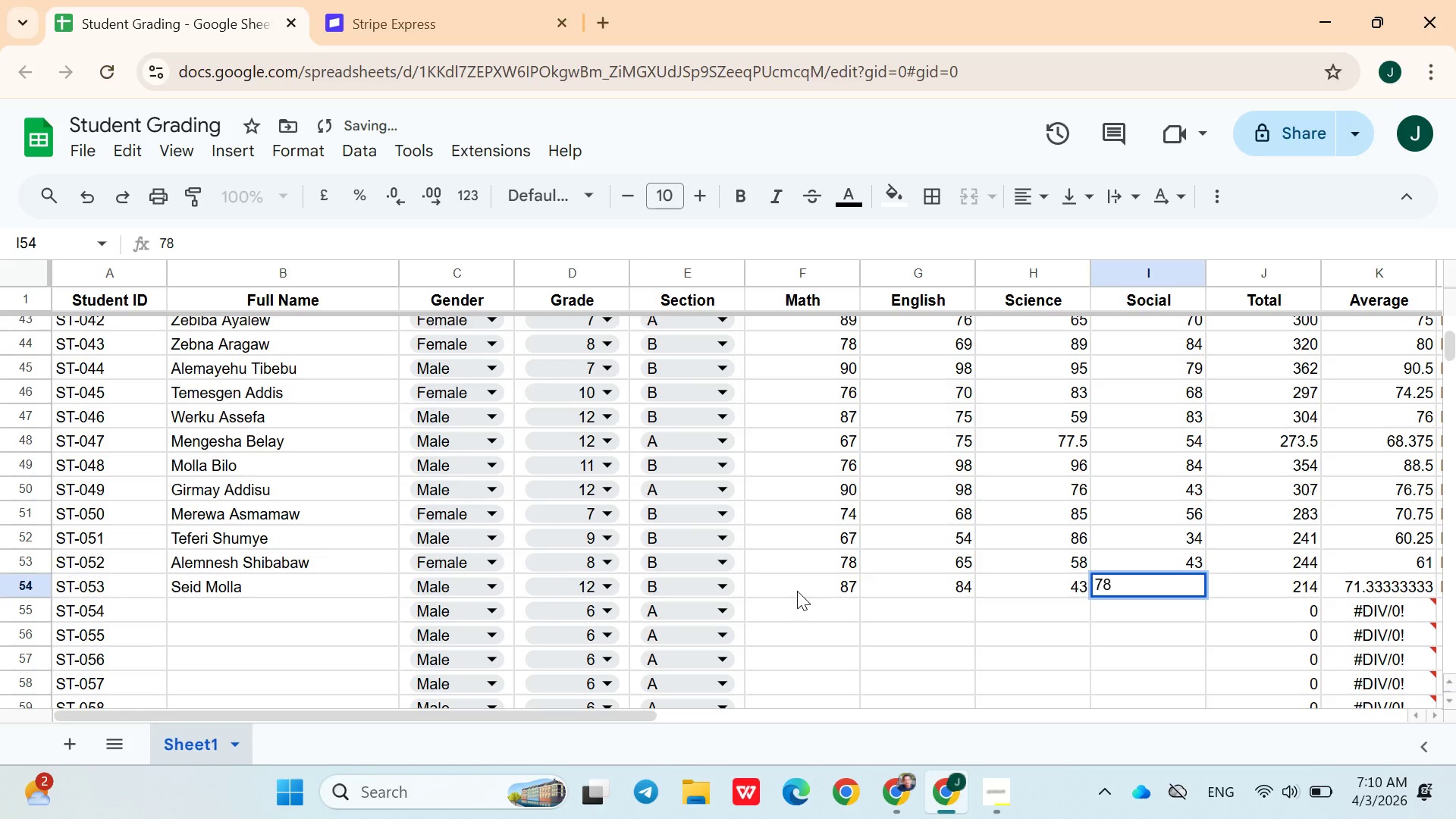 
key(ArrowRight)
 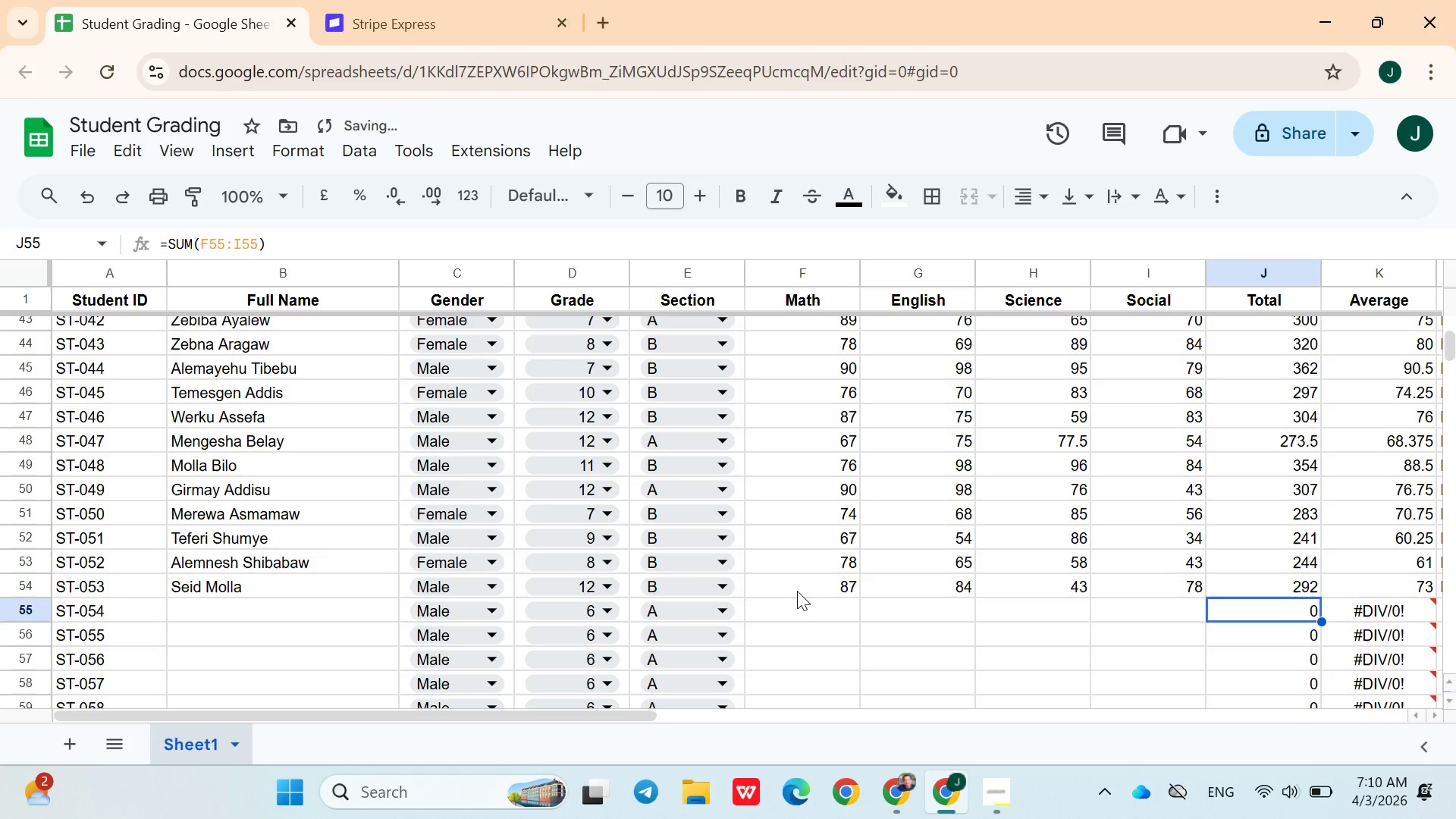 
key(ArrowDown)
 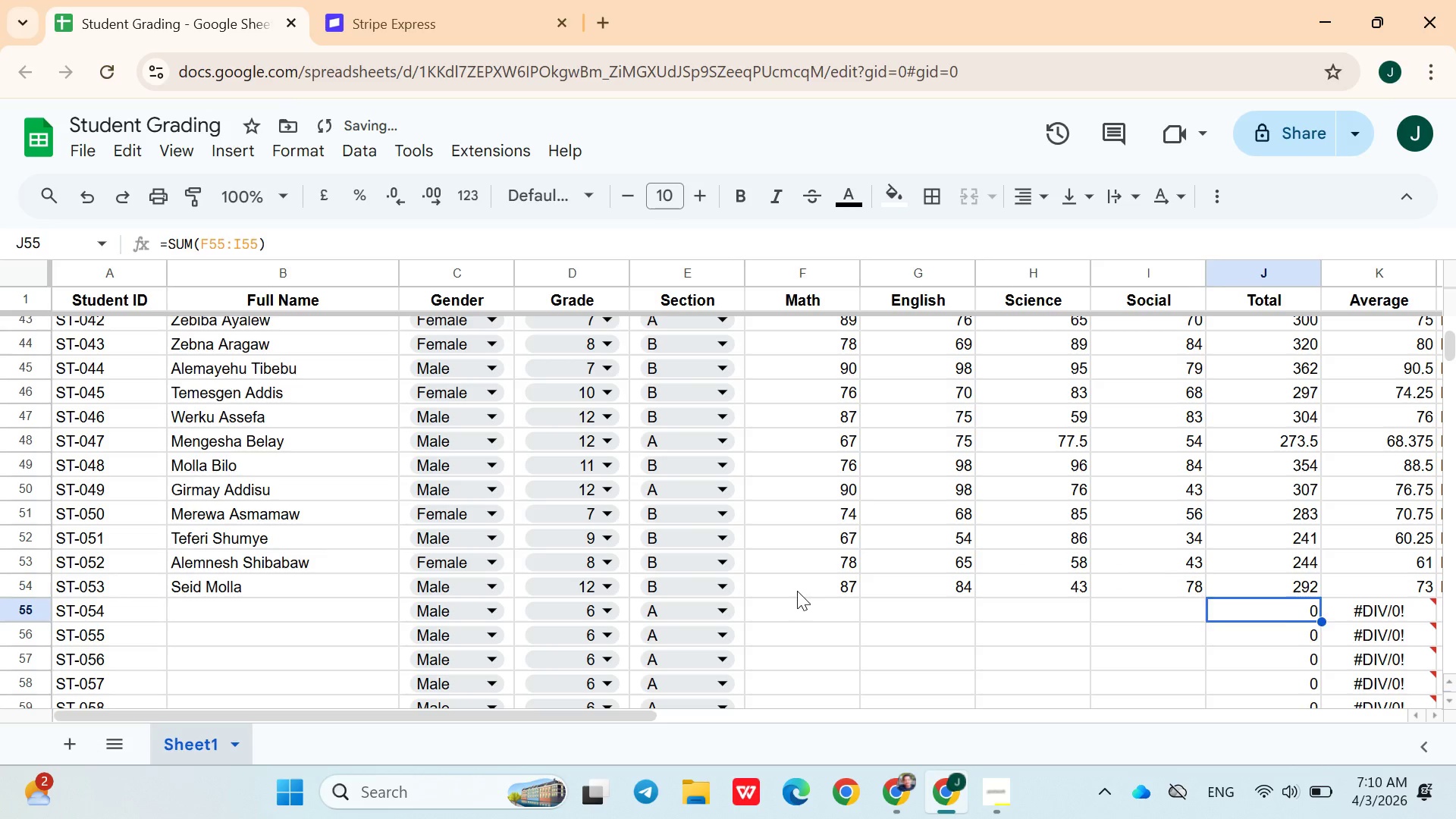 
hold_key(key=ArrowLeft, duration=1.02)
 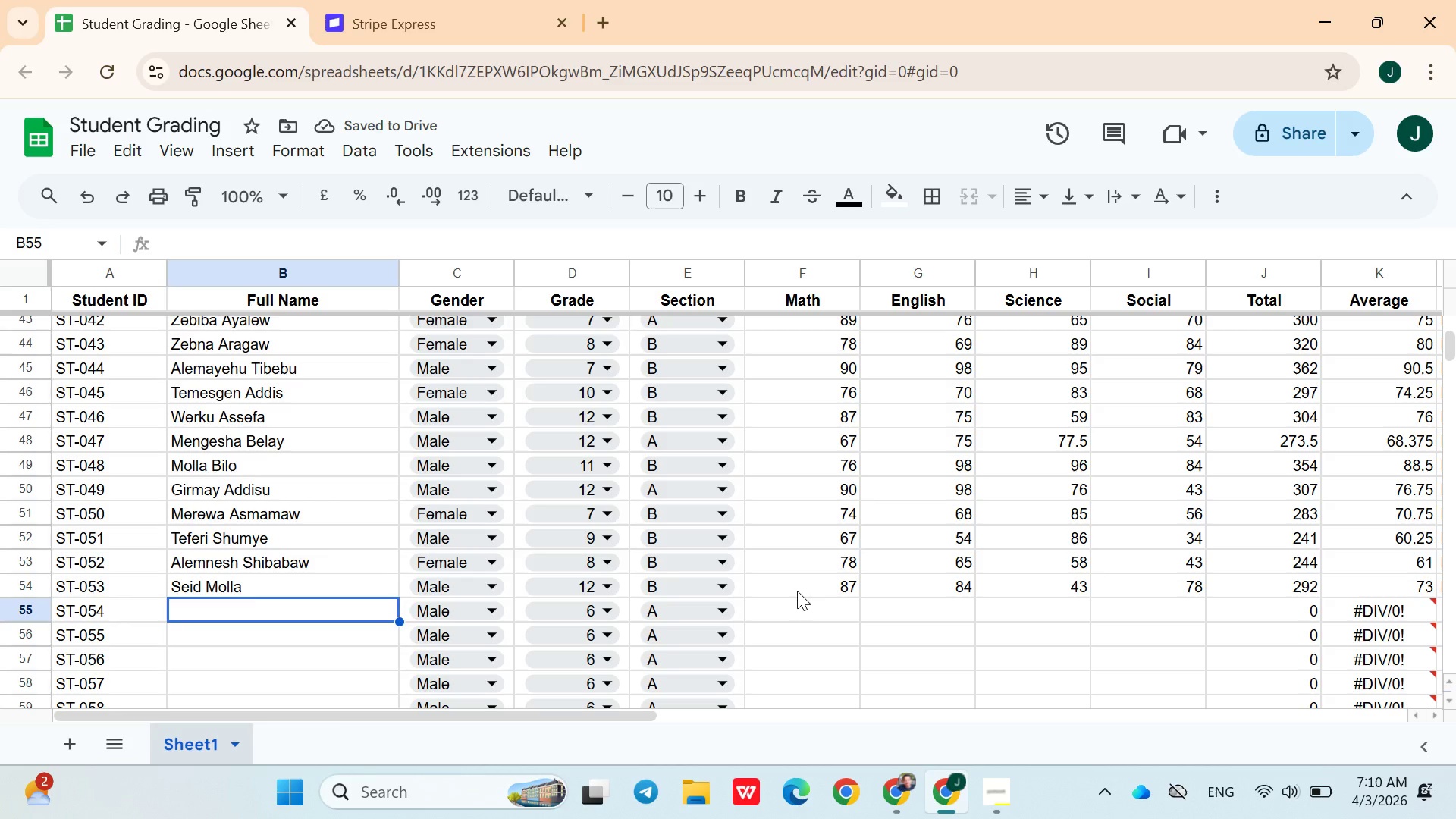 
key(ArrowRight)
 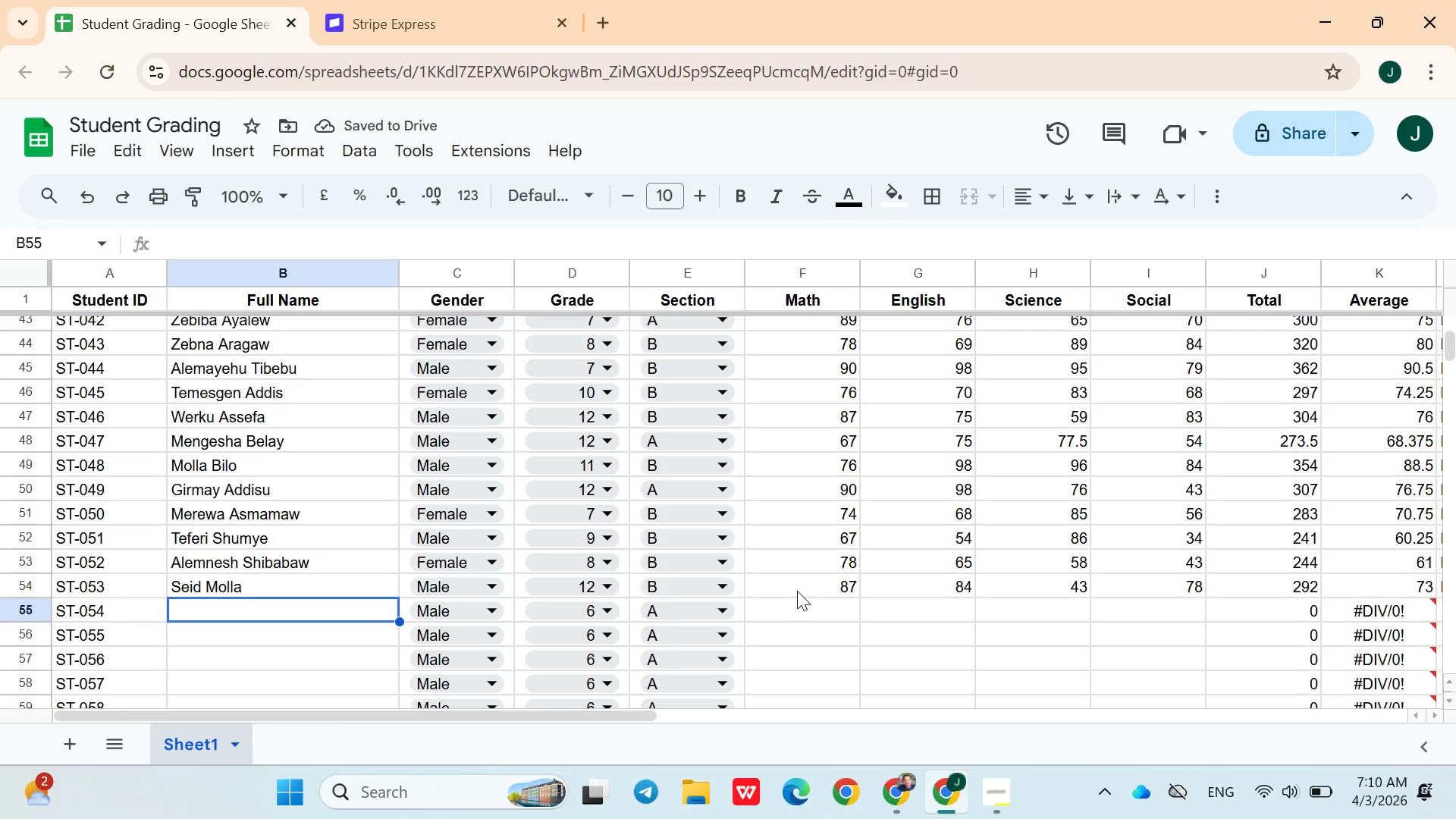 
type(Kedir Teshome)
 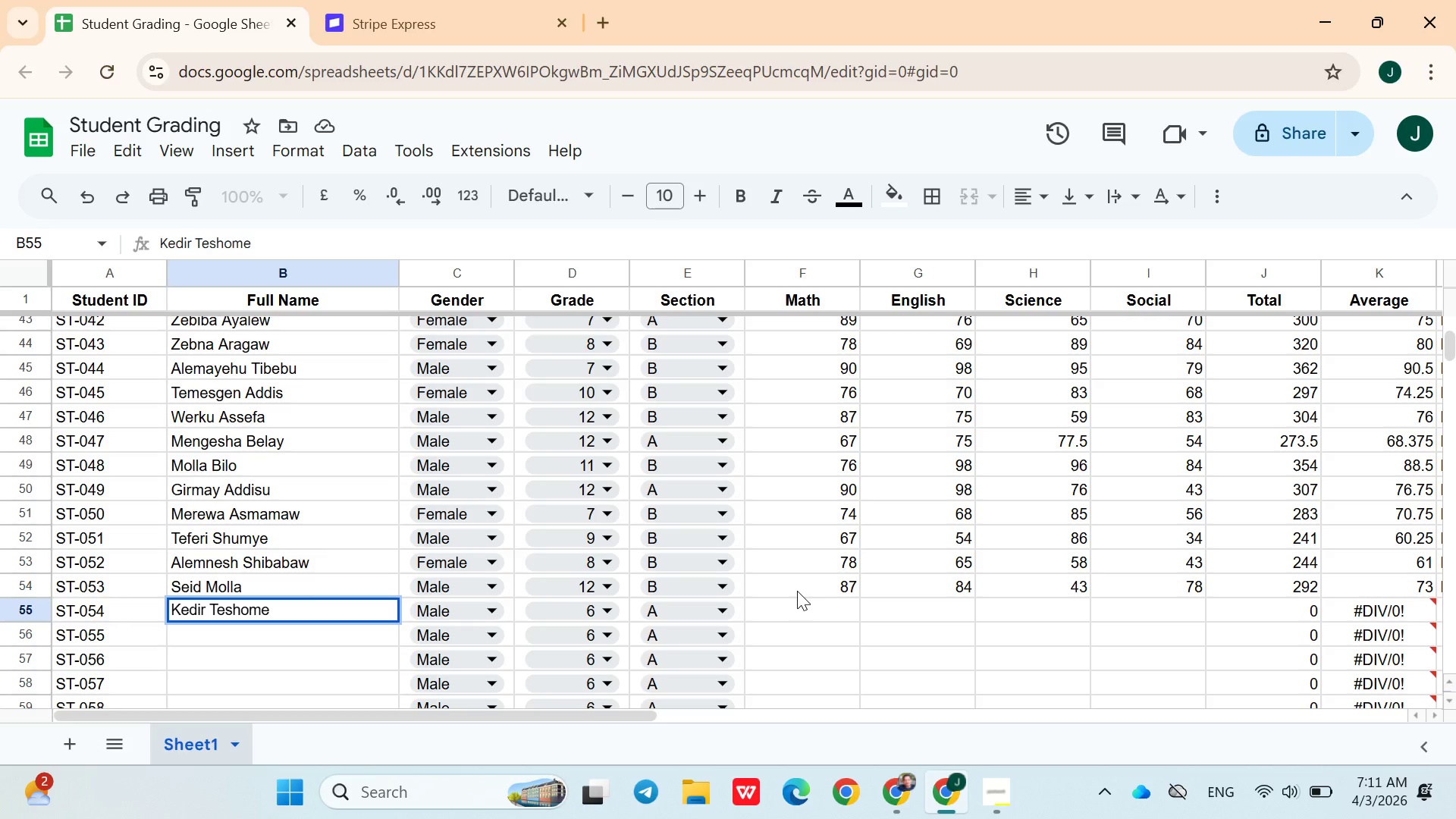 
left_click([550, 601])
 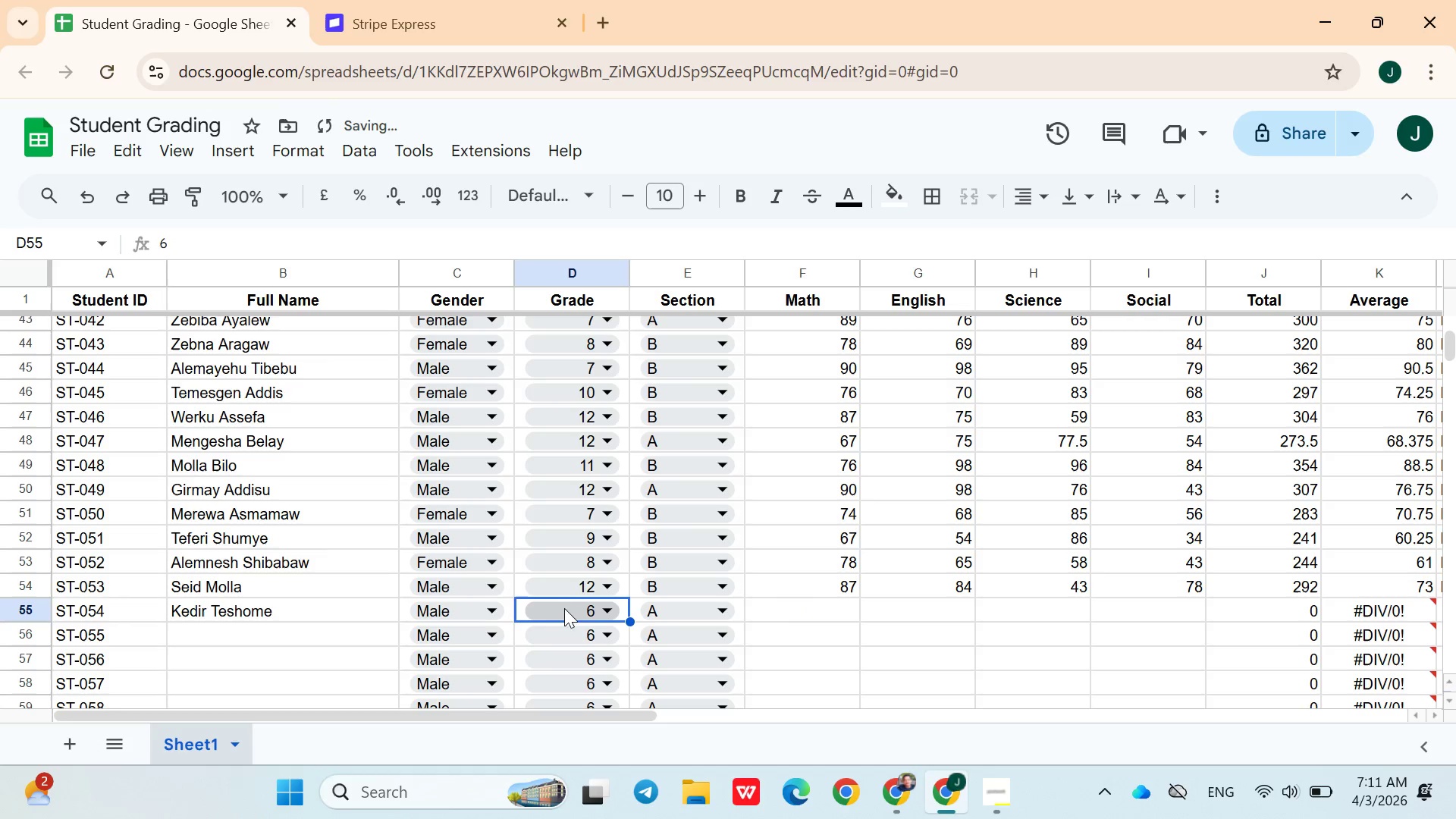 
left_click([566, 610])
 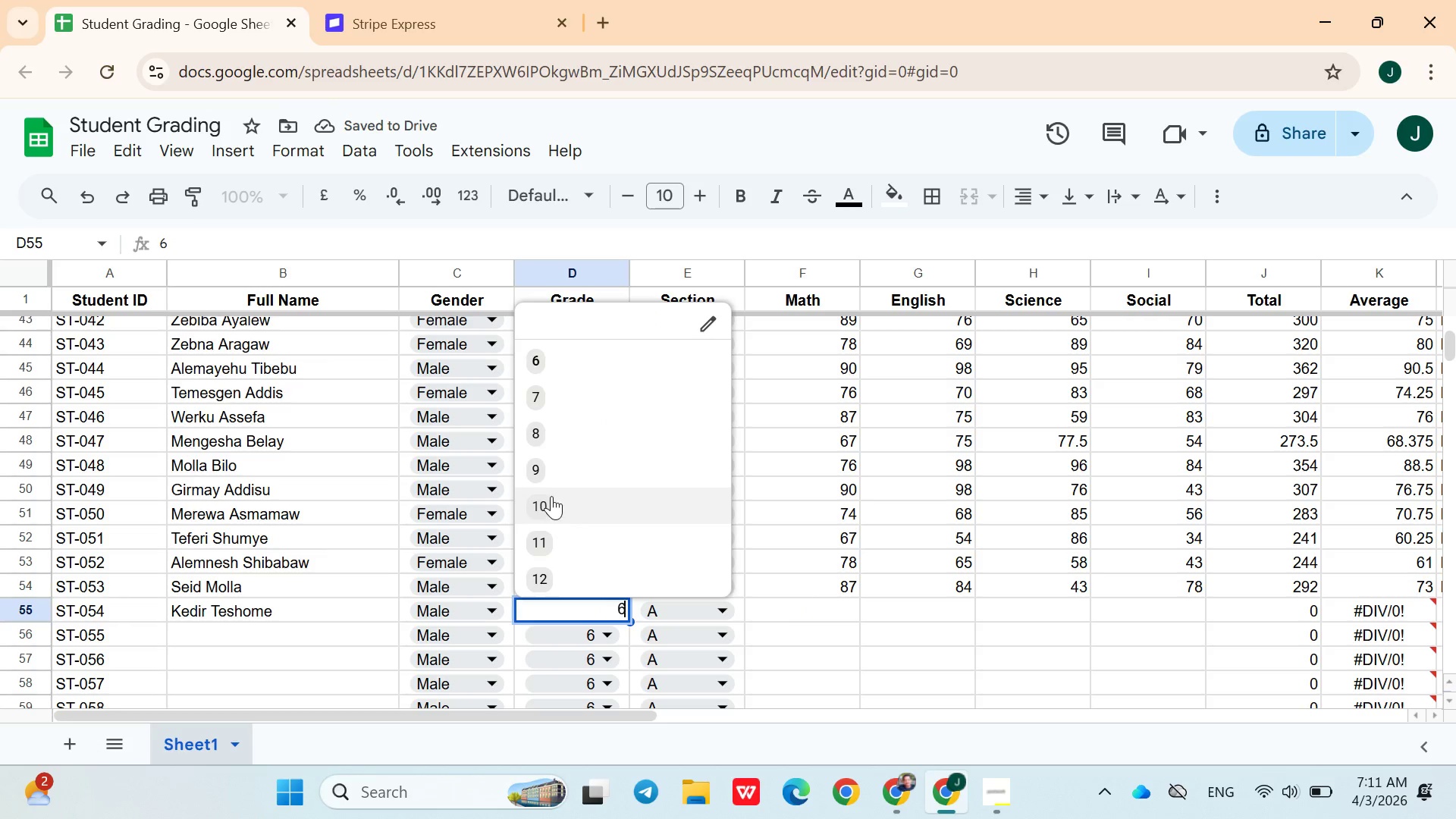 
left_click([551, 480])
 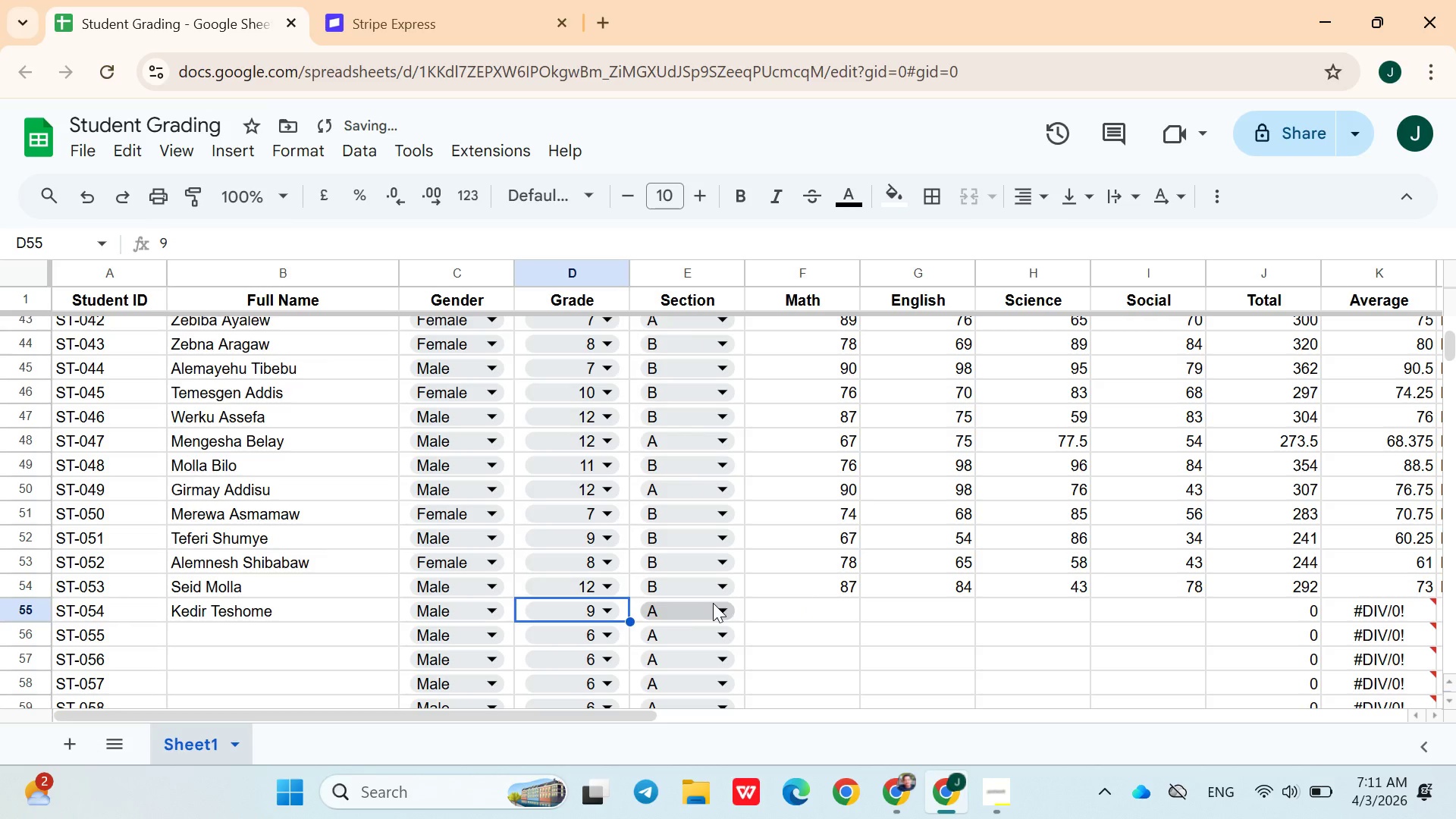 
left_click([708, 601])
 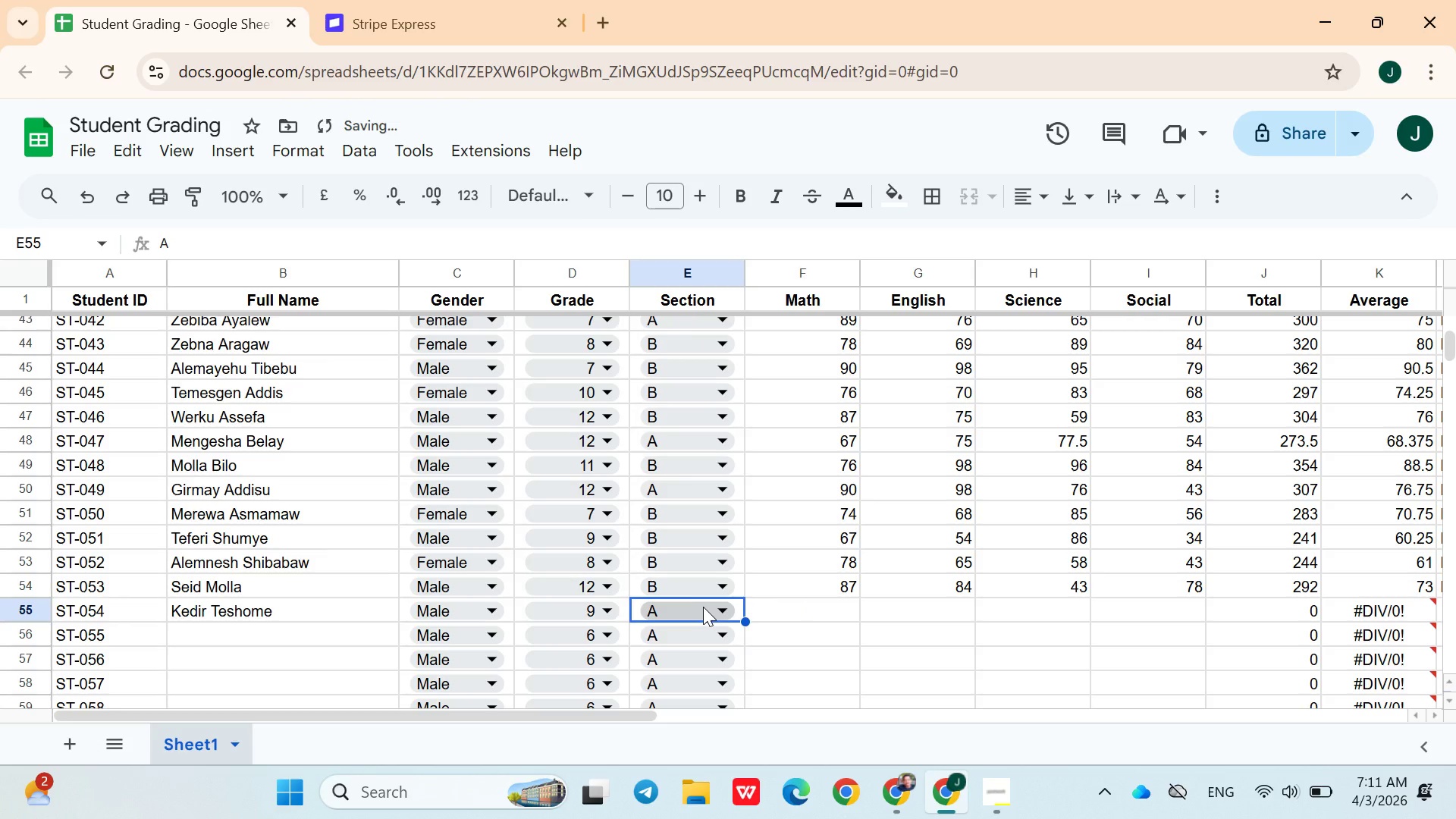 
left_click([701, 610])
 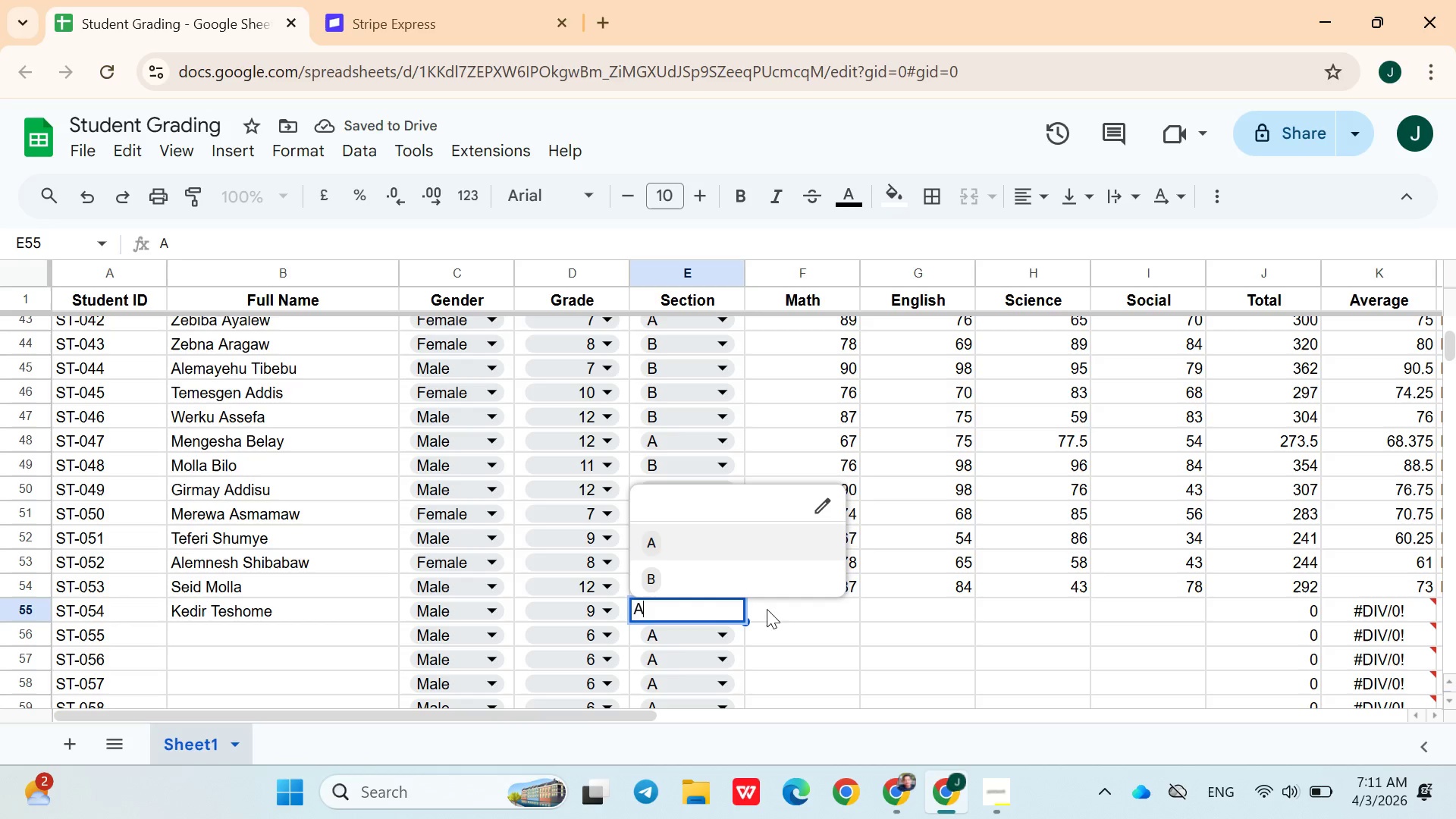 
left_click([778, 610])
 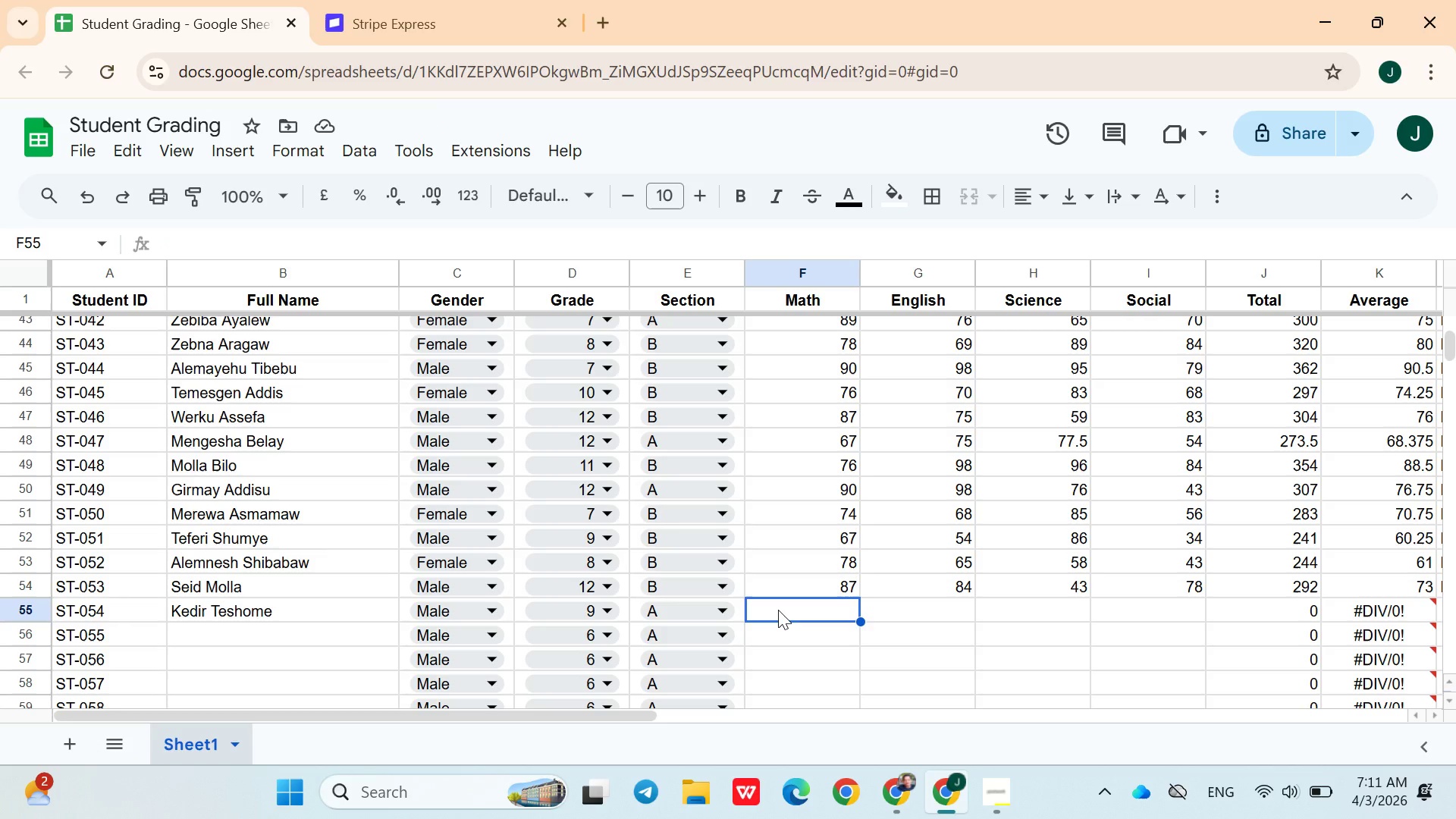 
type(64)
 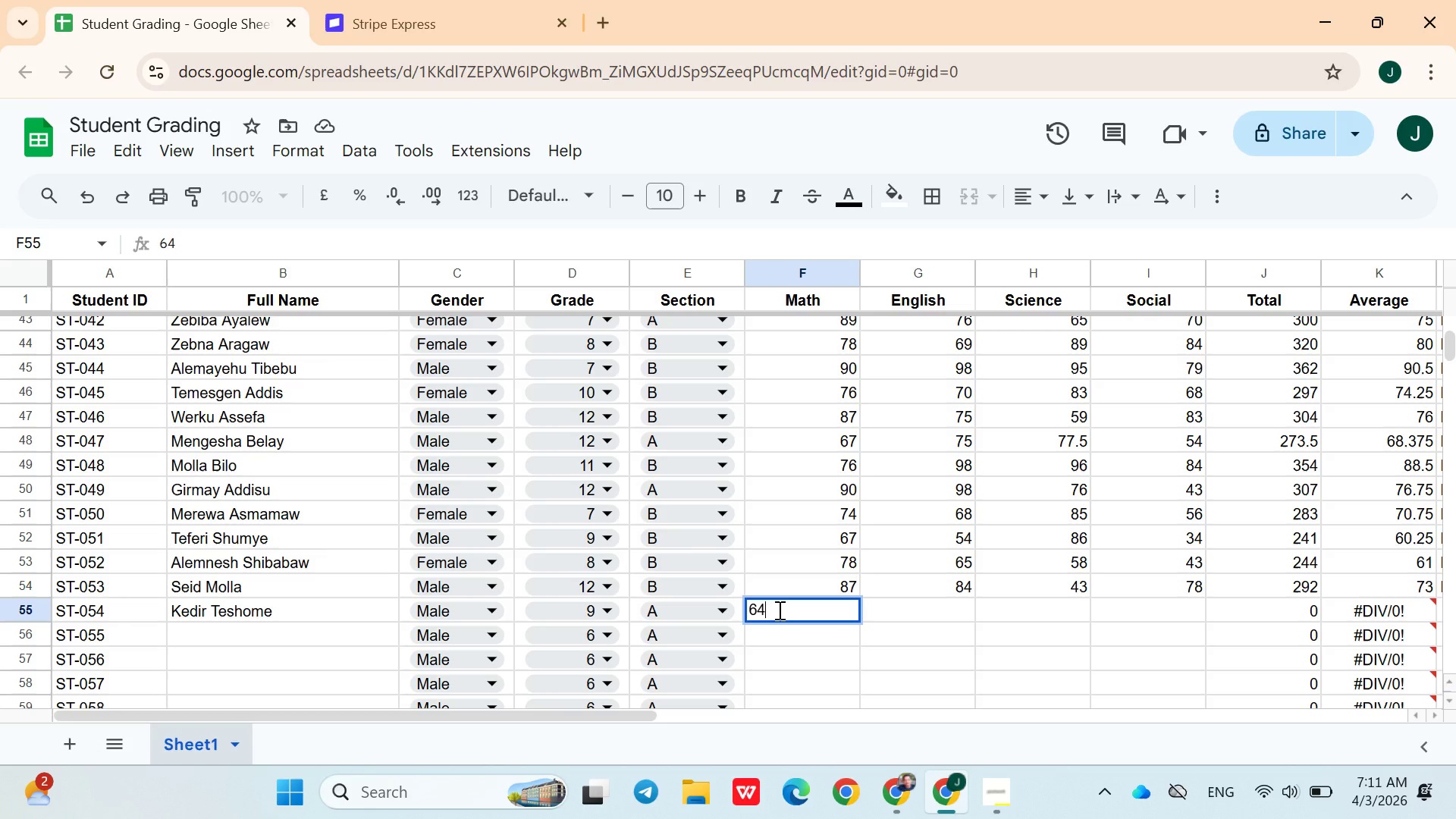 
key(ArrowRight)
 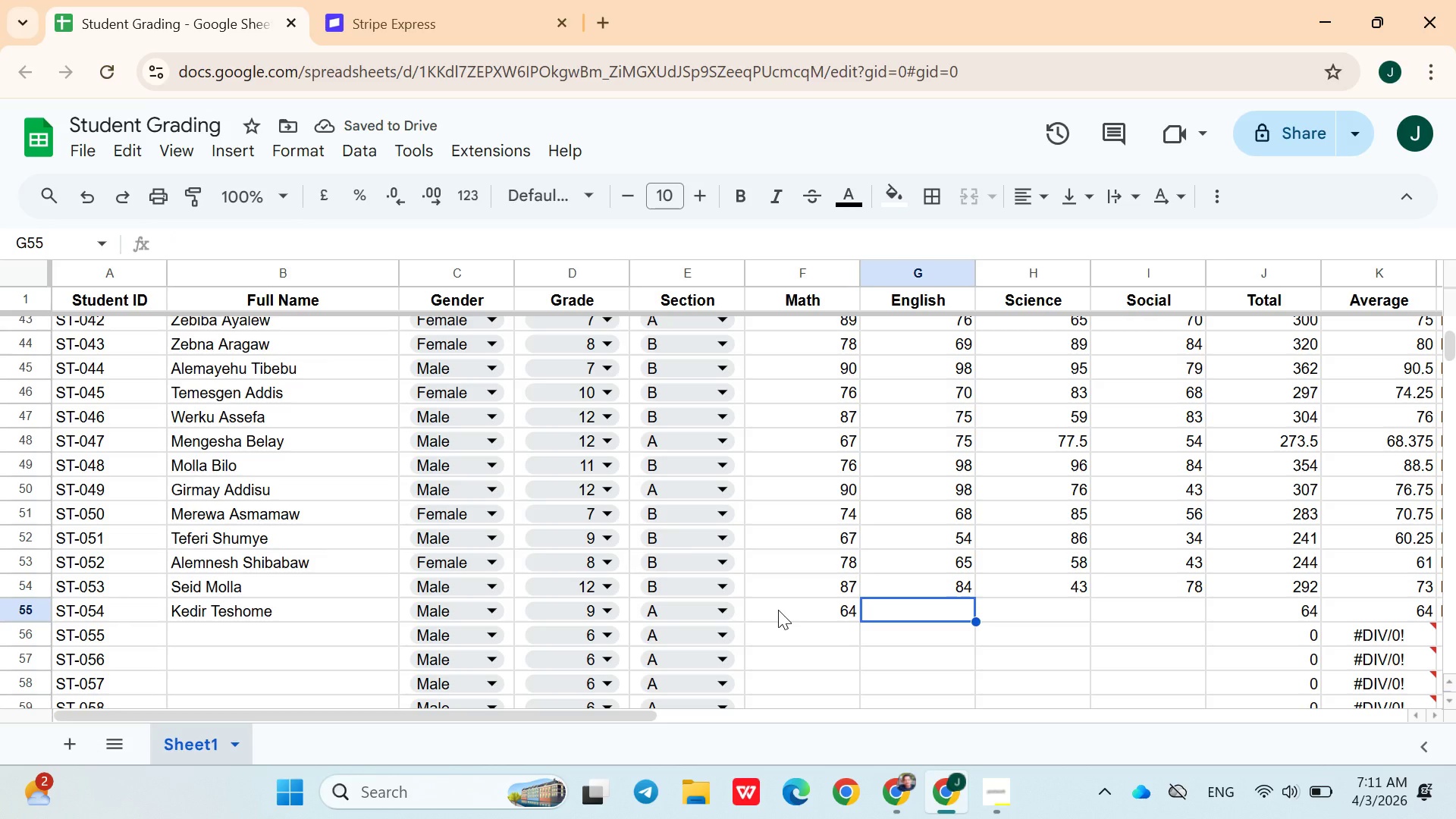 
type(60.6)
key(Backspace)
type(75)
 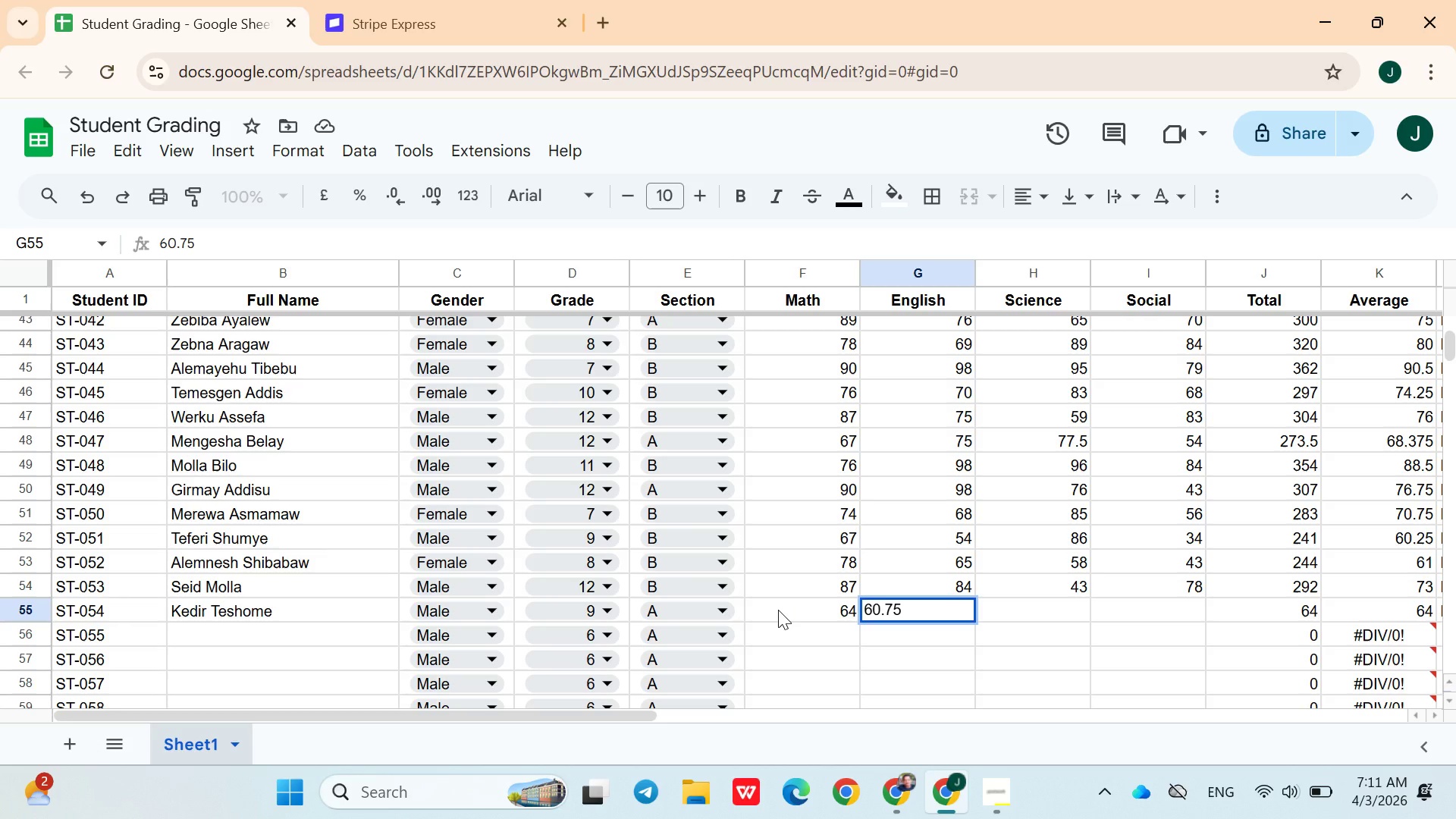 
key(ArrowRight)
 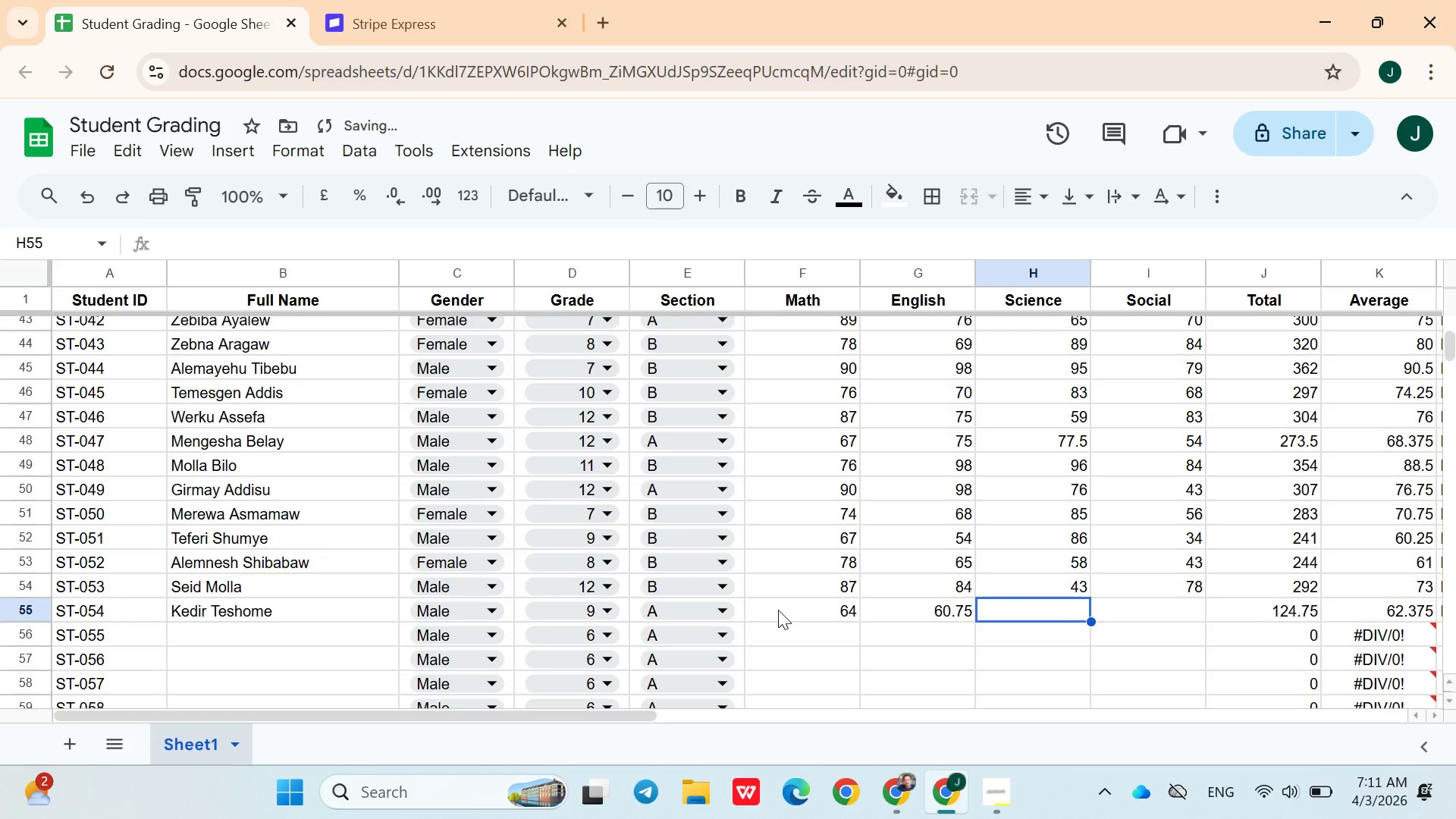 
type(49.)
 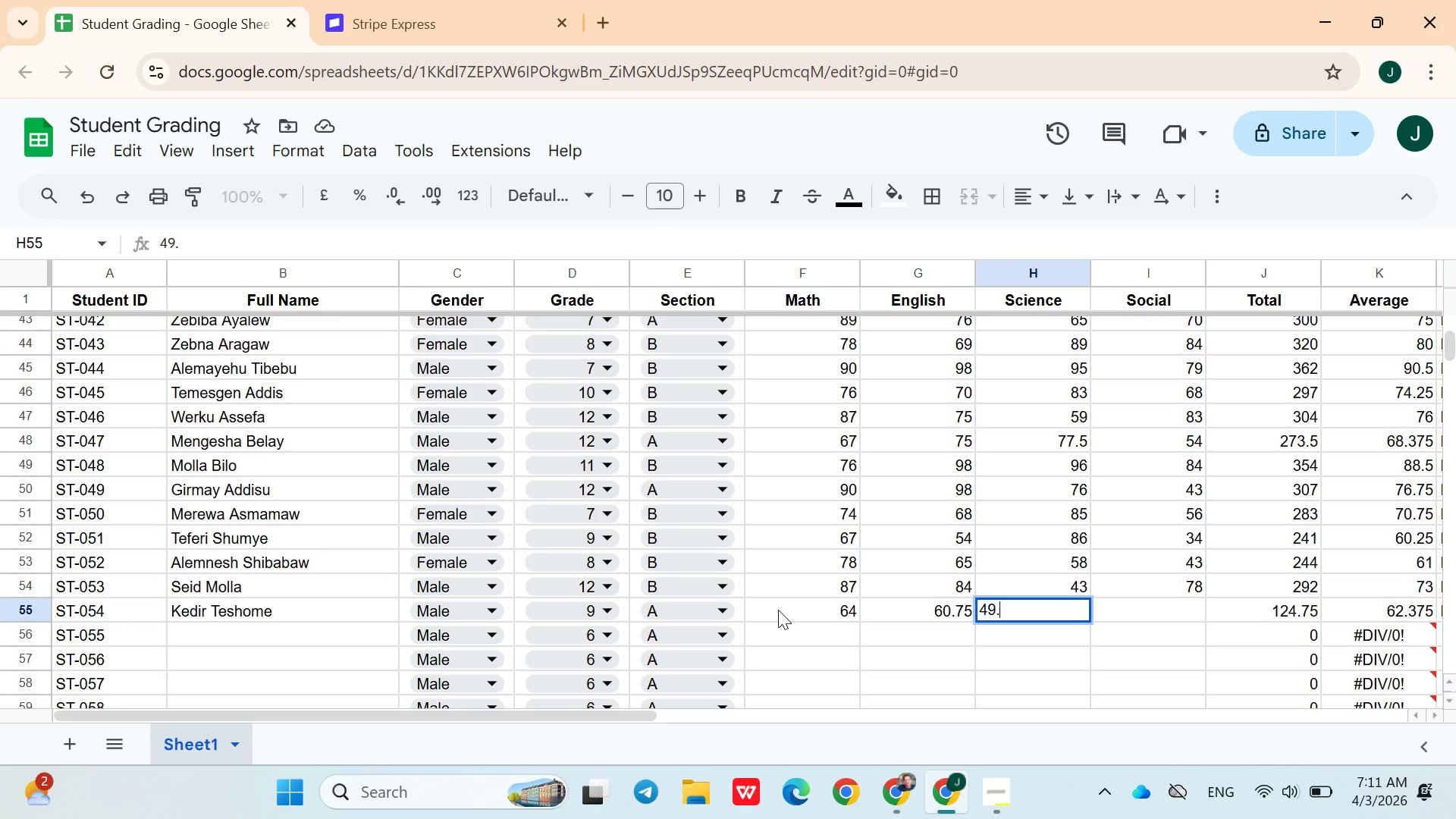 
key(5)
 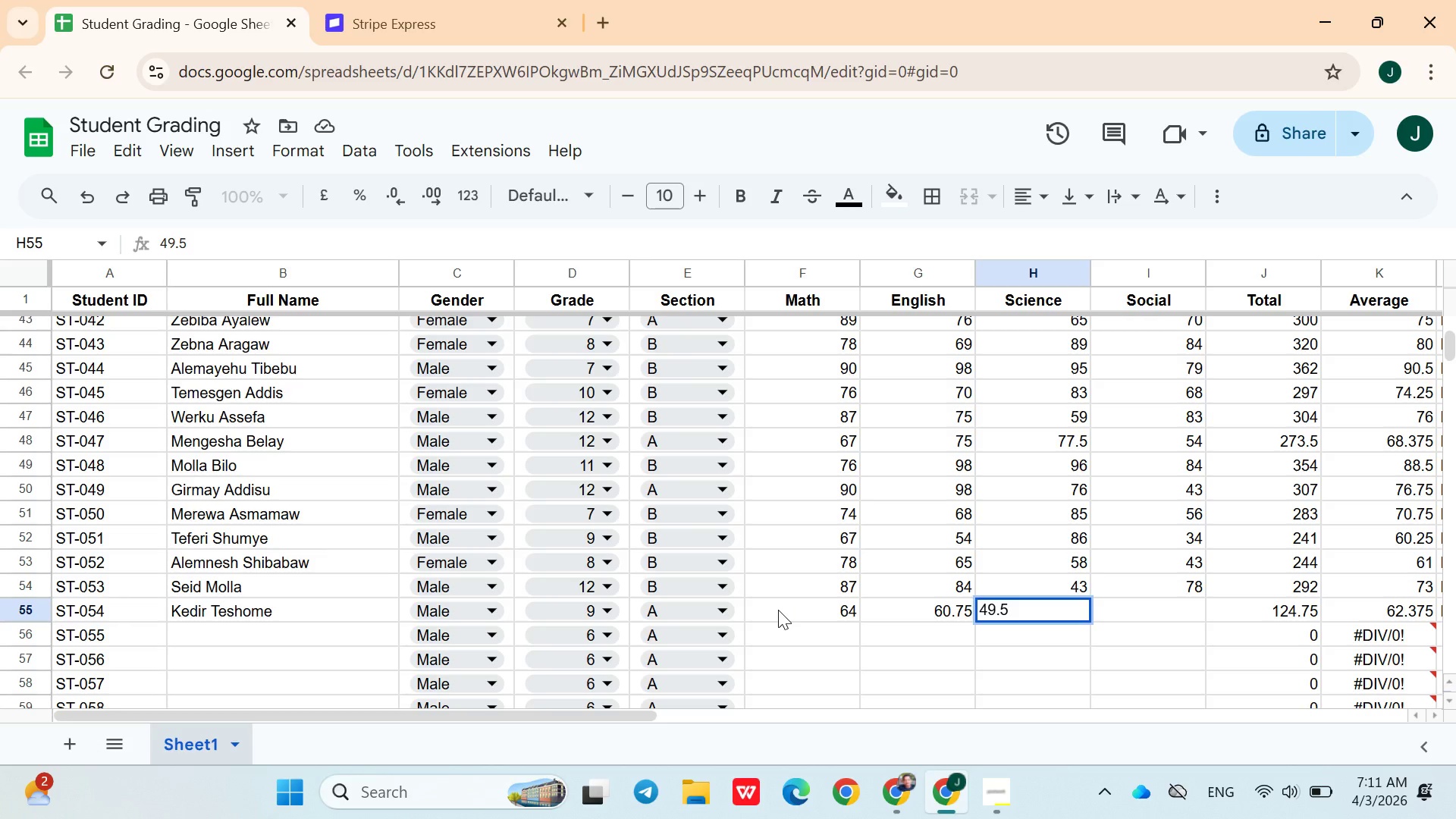 
key(ArrowRight)
 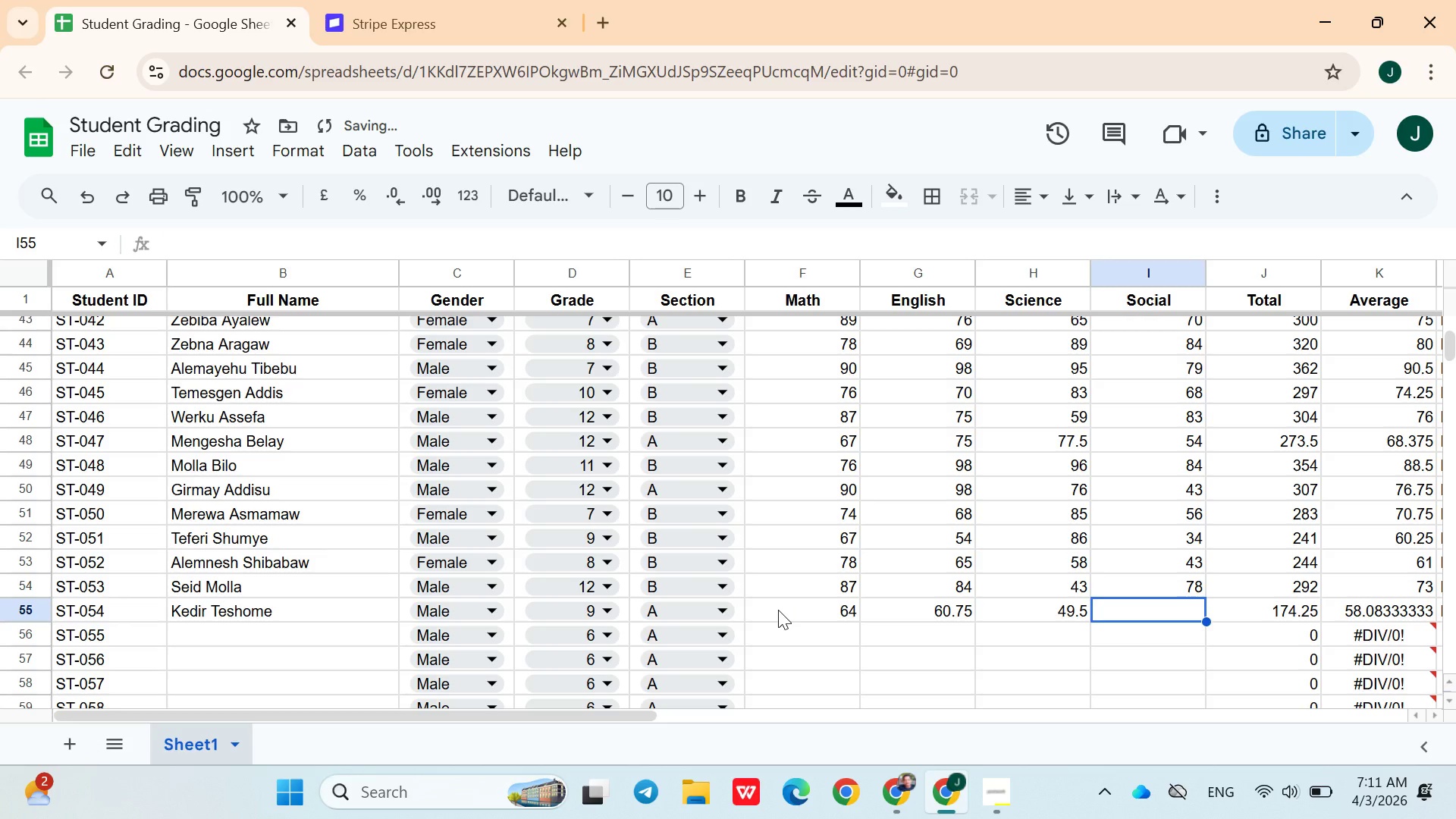 
type(67)
 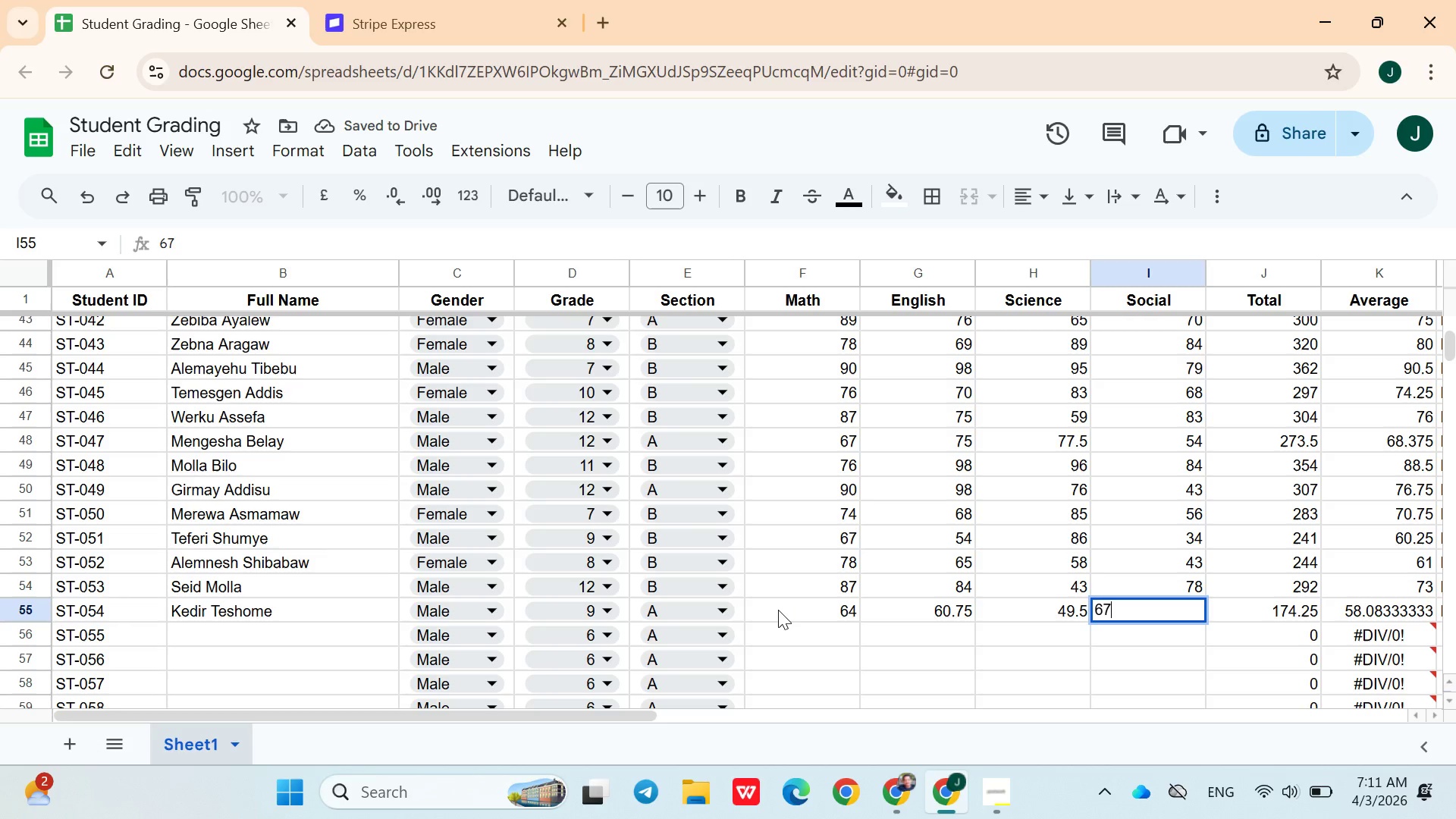 
key(ArrowDown)
 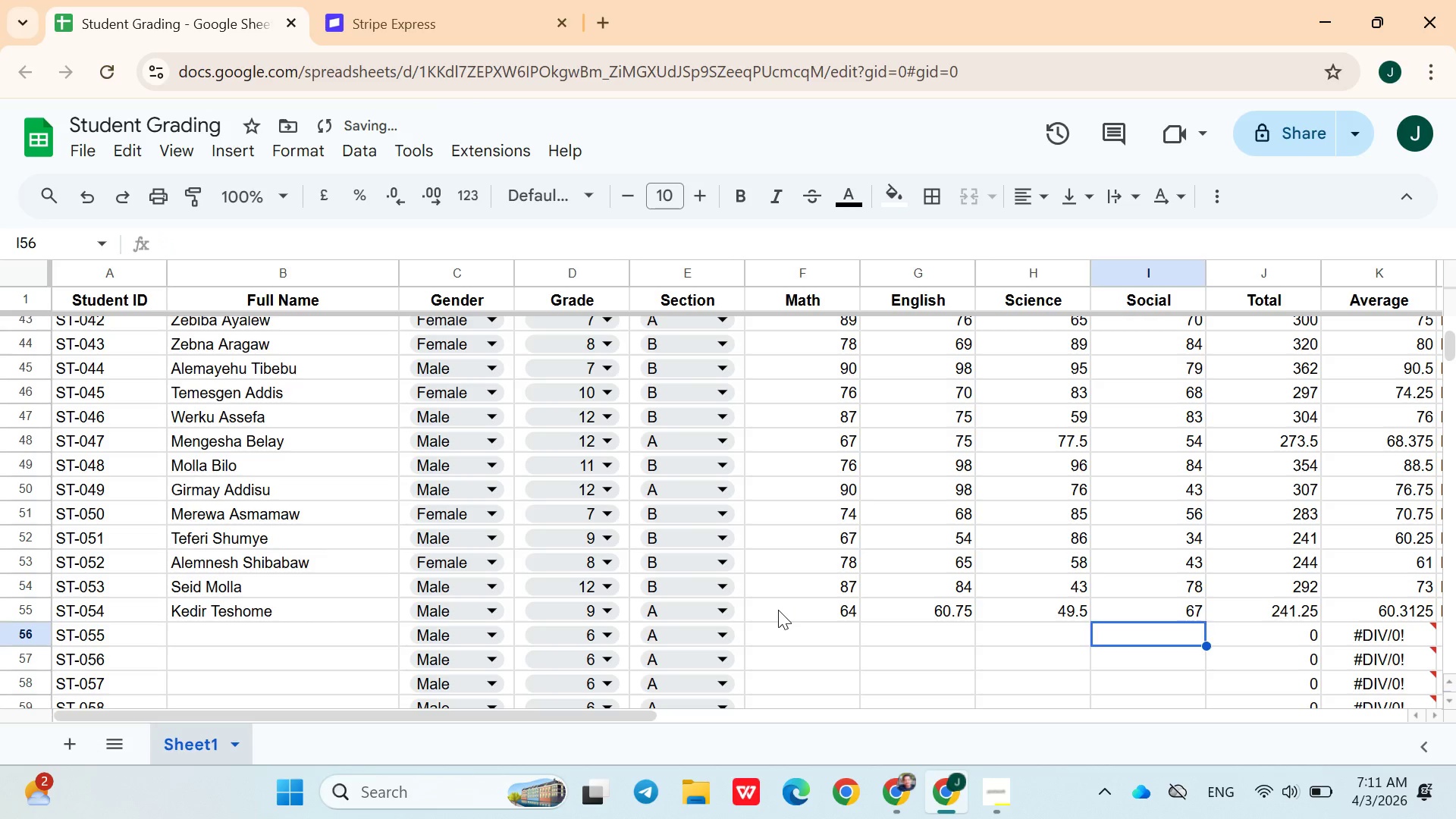 
hold_key(key=ArrowLeft, duration=0.92)
 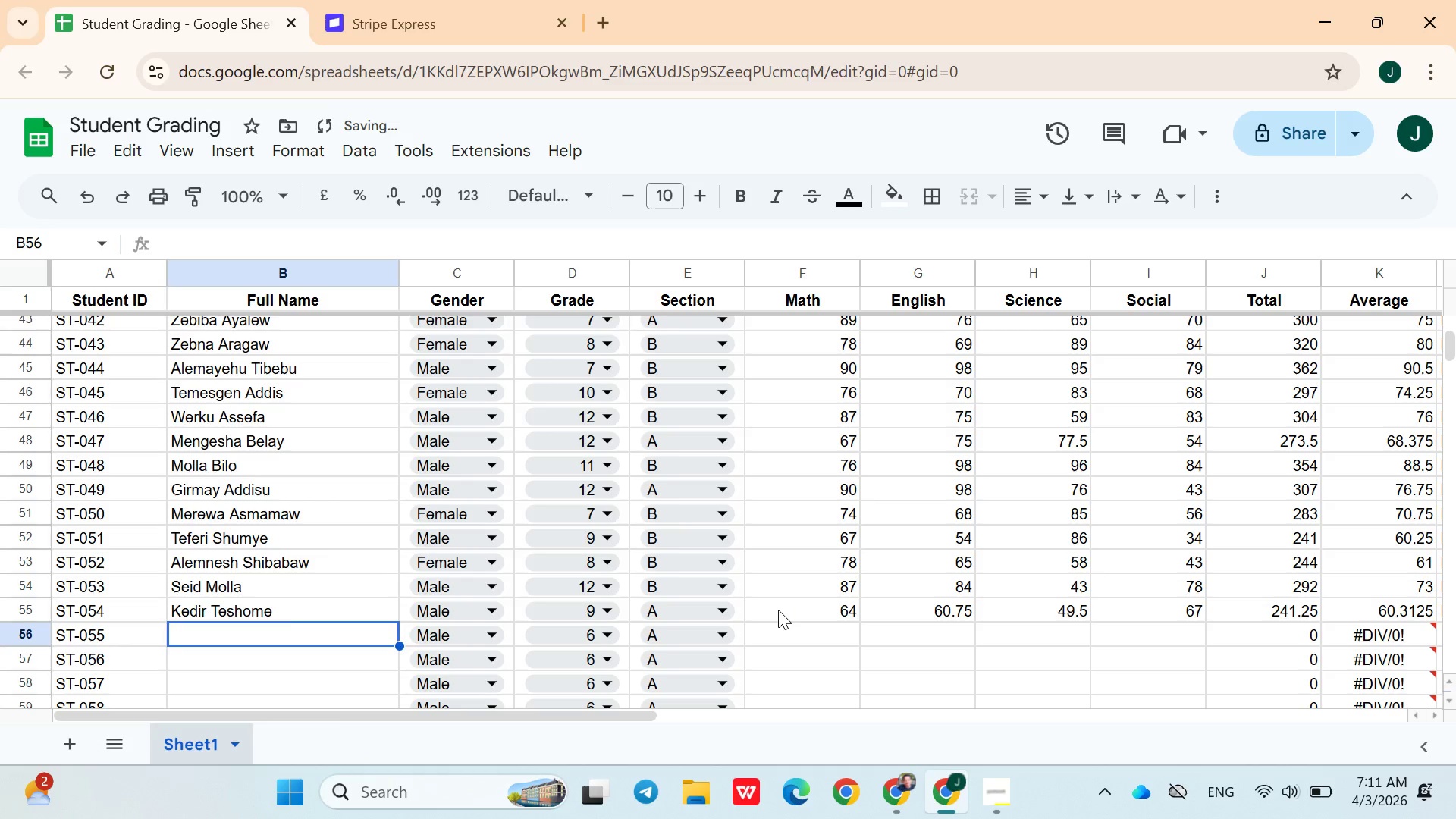 
key(ArrowRight)
 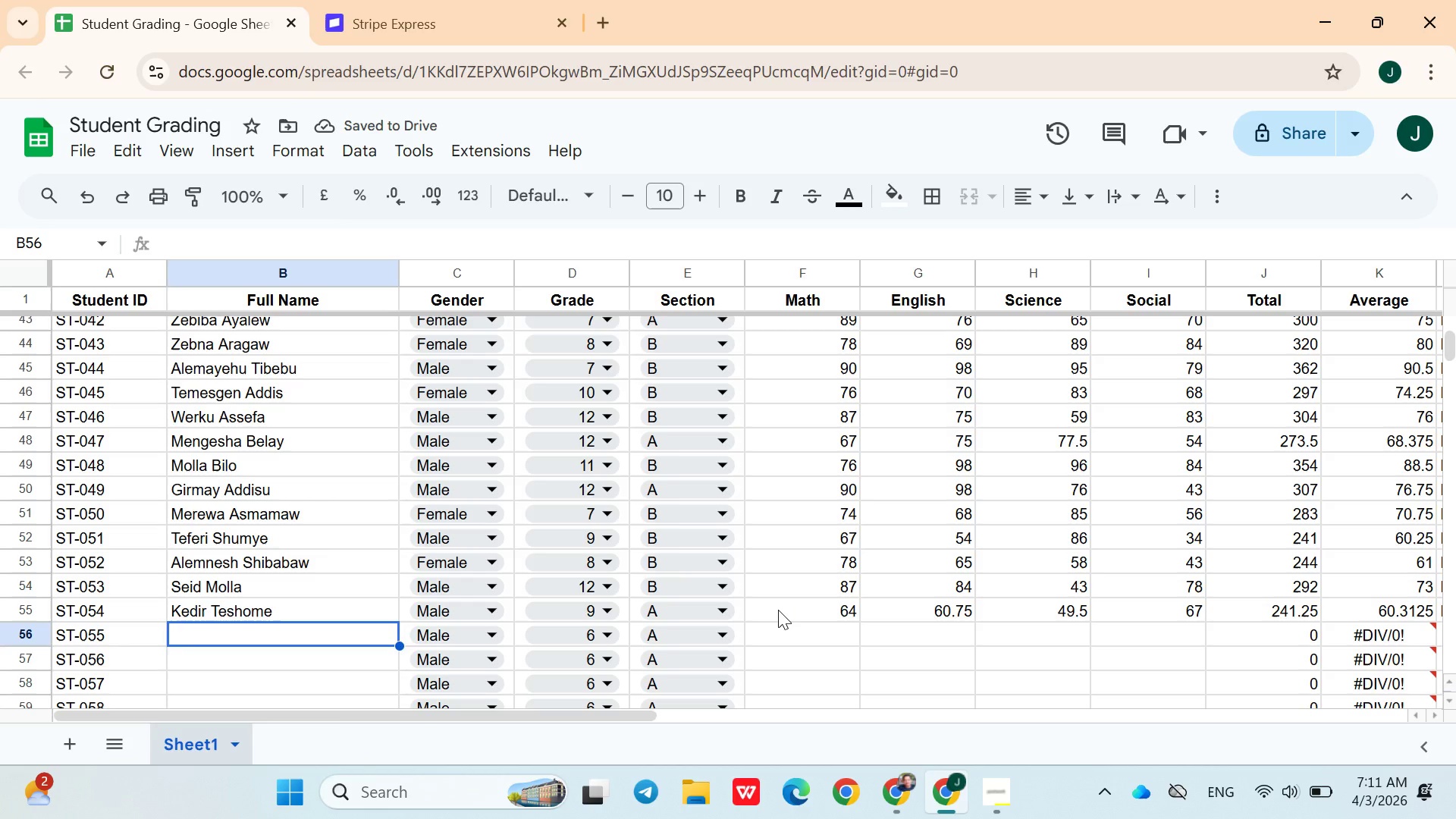 
type(Teshome Yalew)
 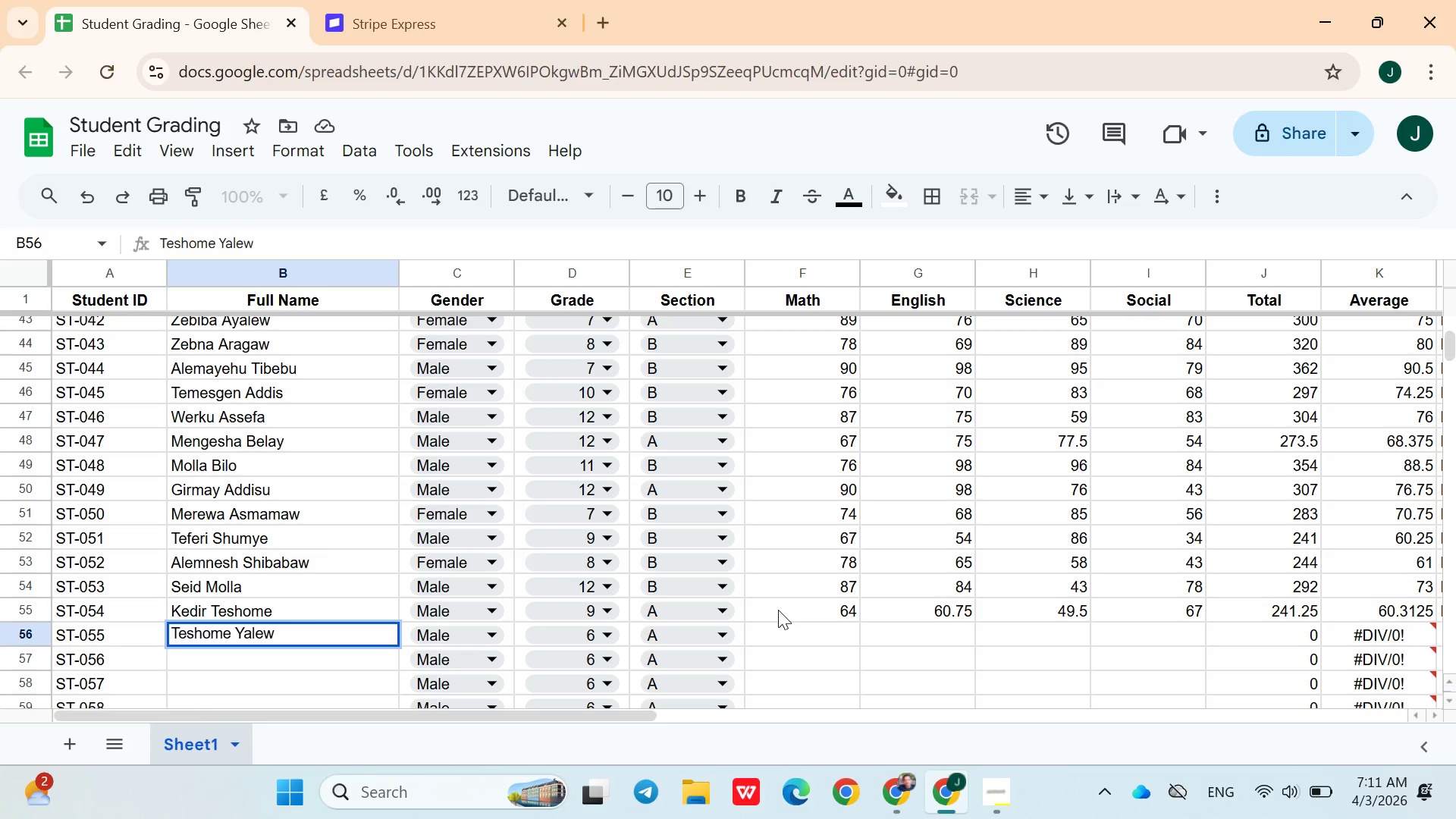 
left_click([563, 629])
 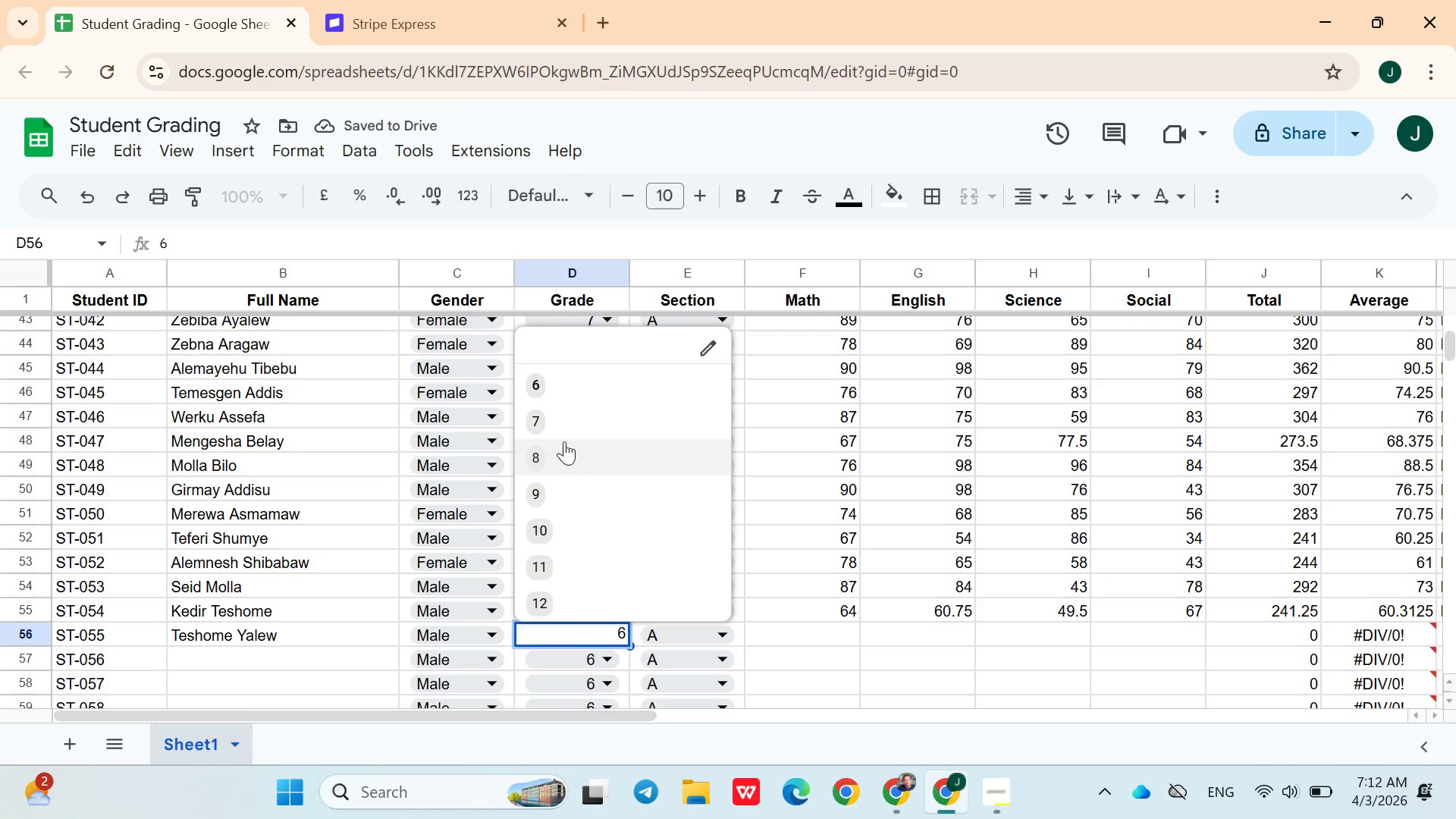 
wait(5.58)
 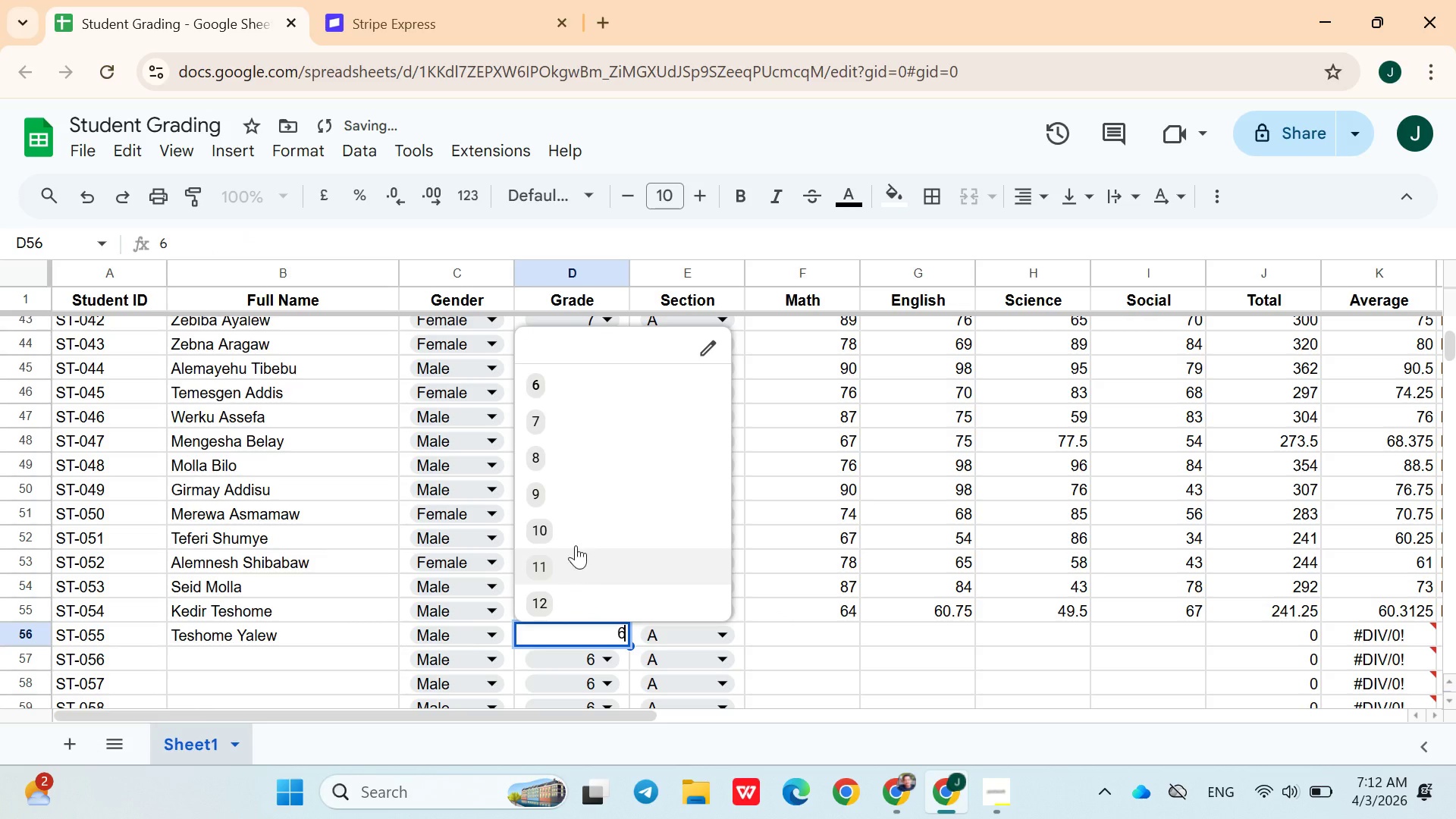 
left_click([551, 428])
 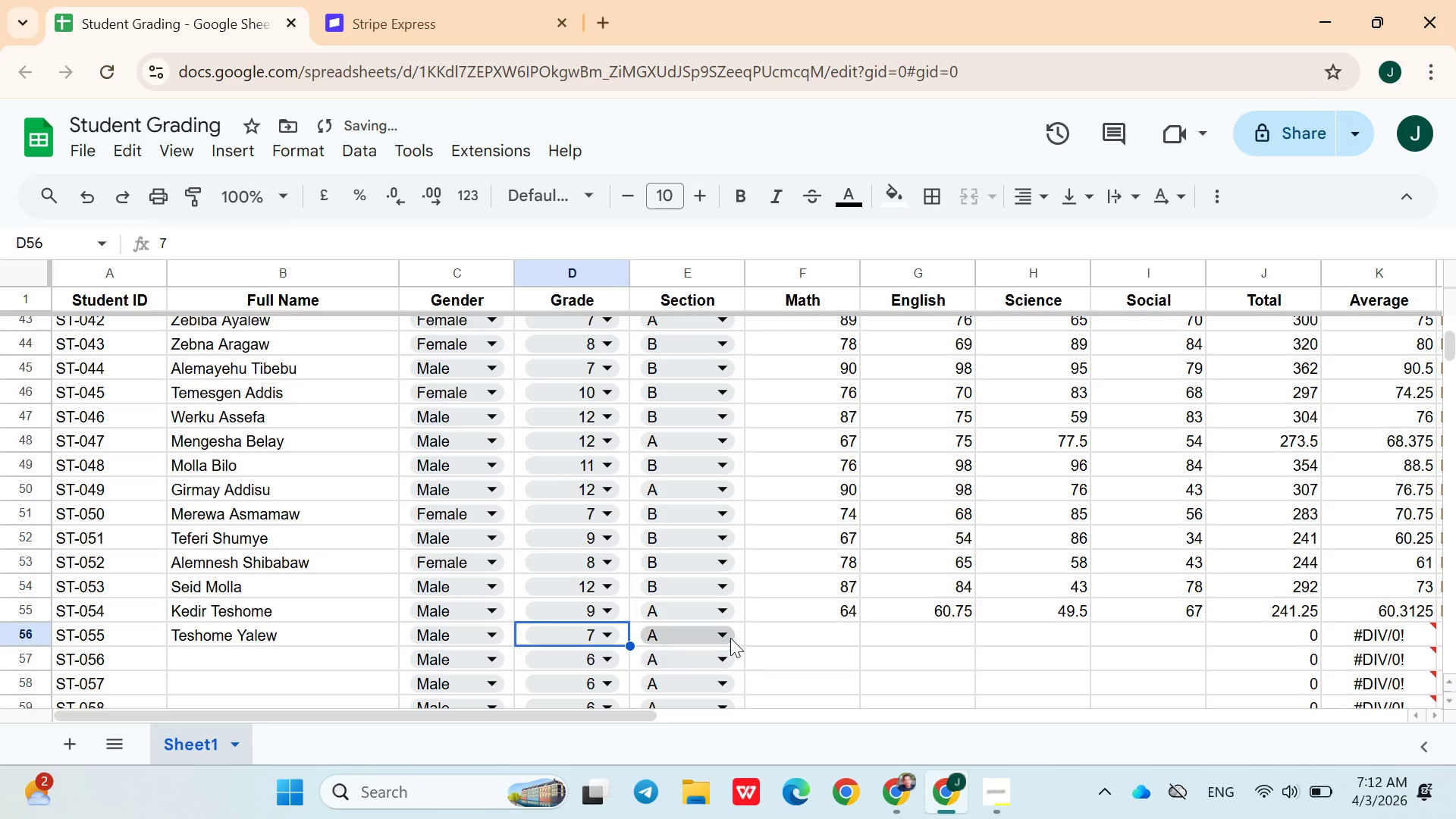 
left_click([730, 637])
 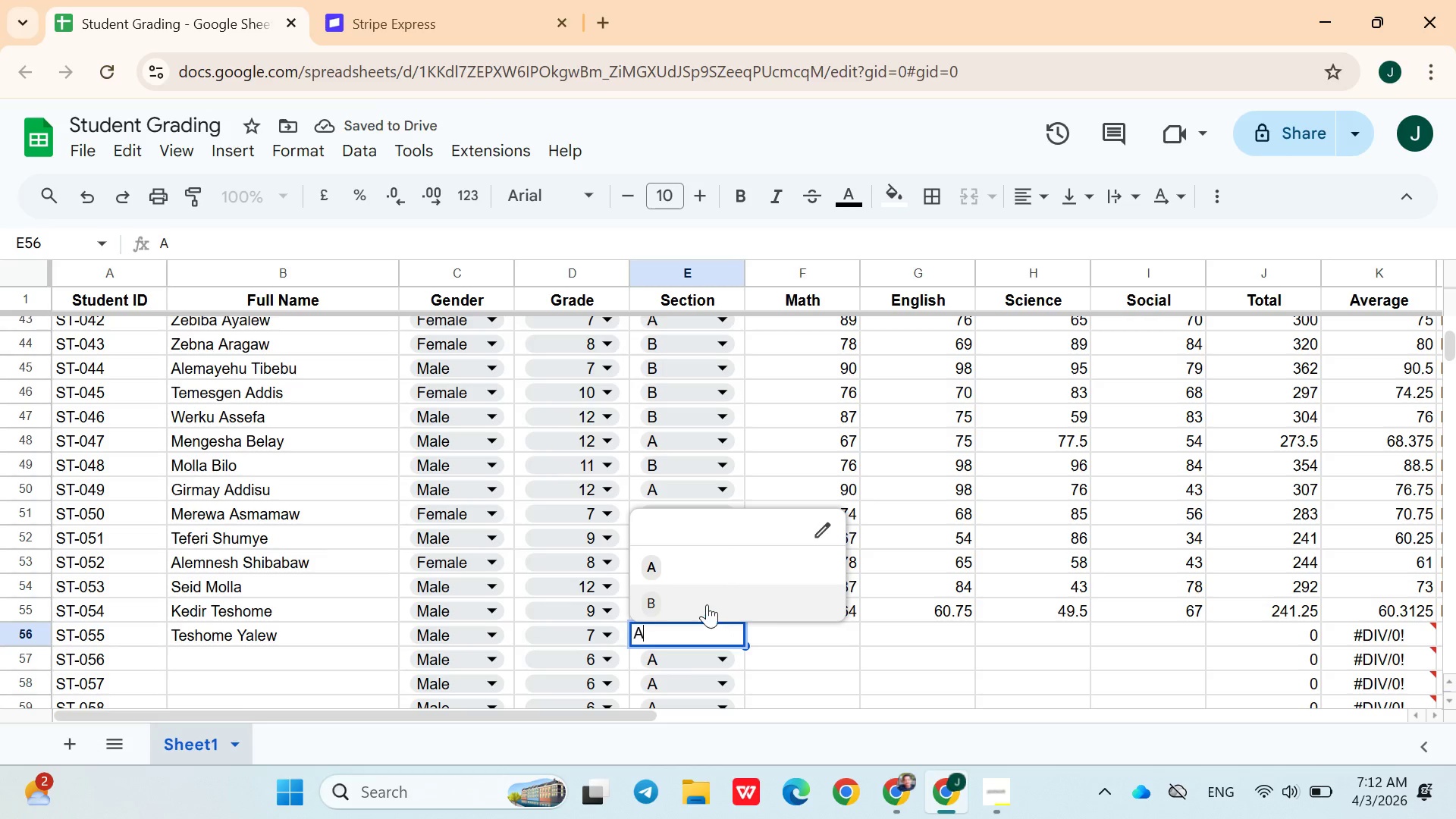 
left_click([707, 604])
 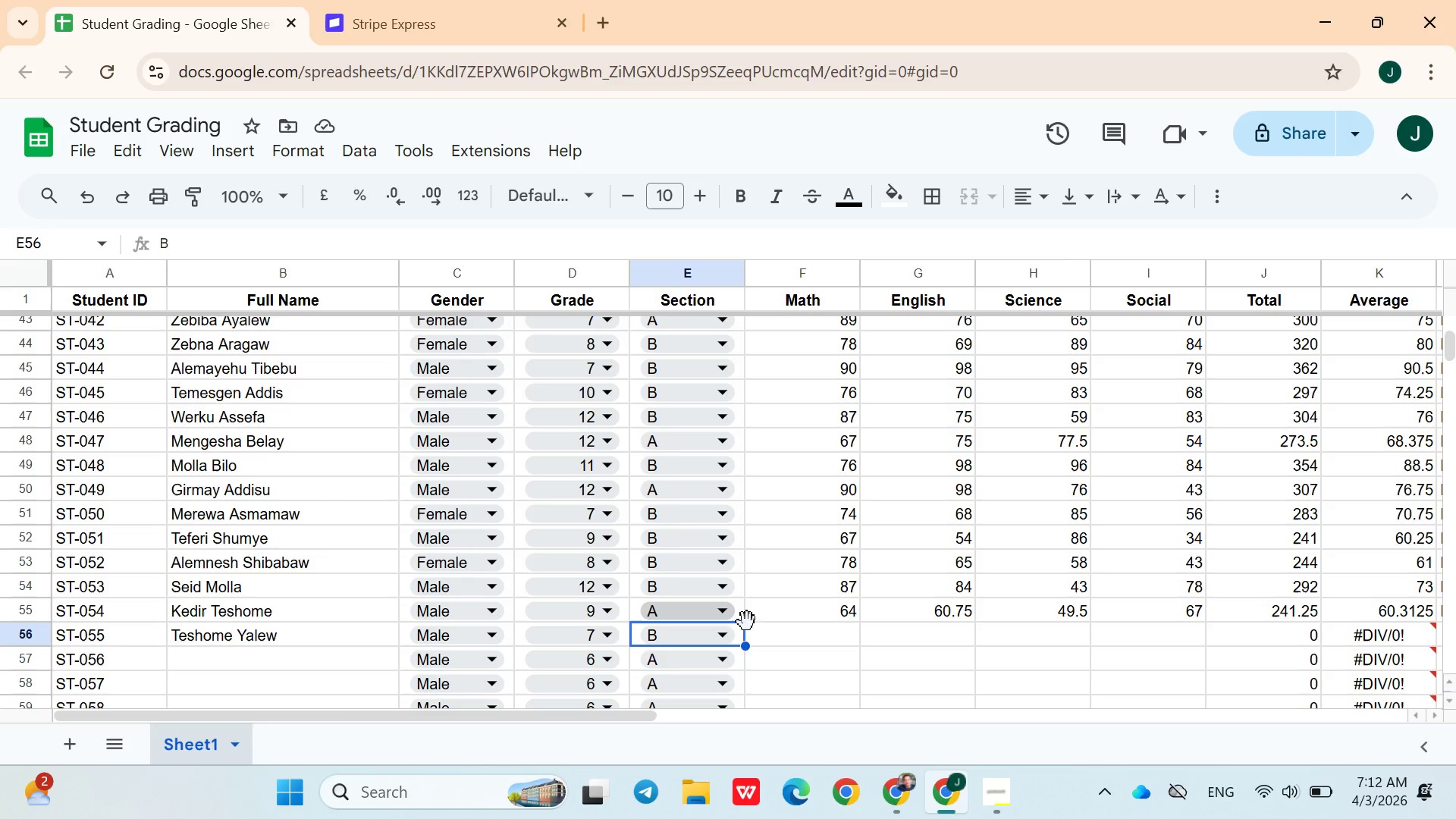 
wait(15.5)
 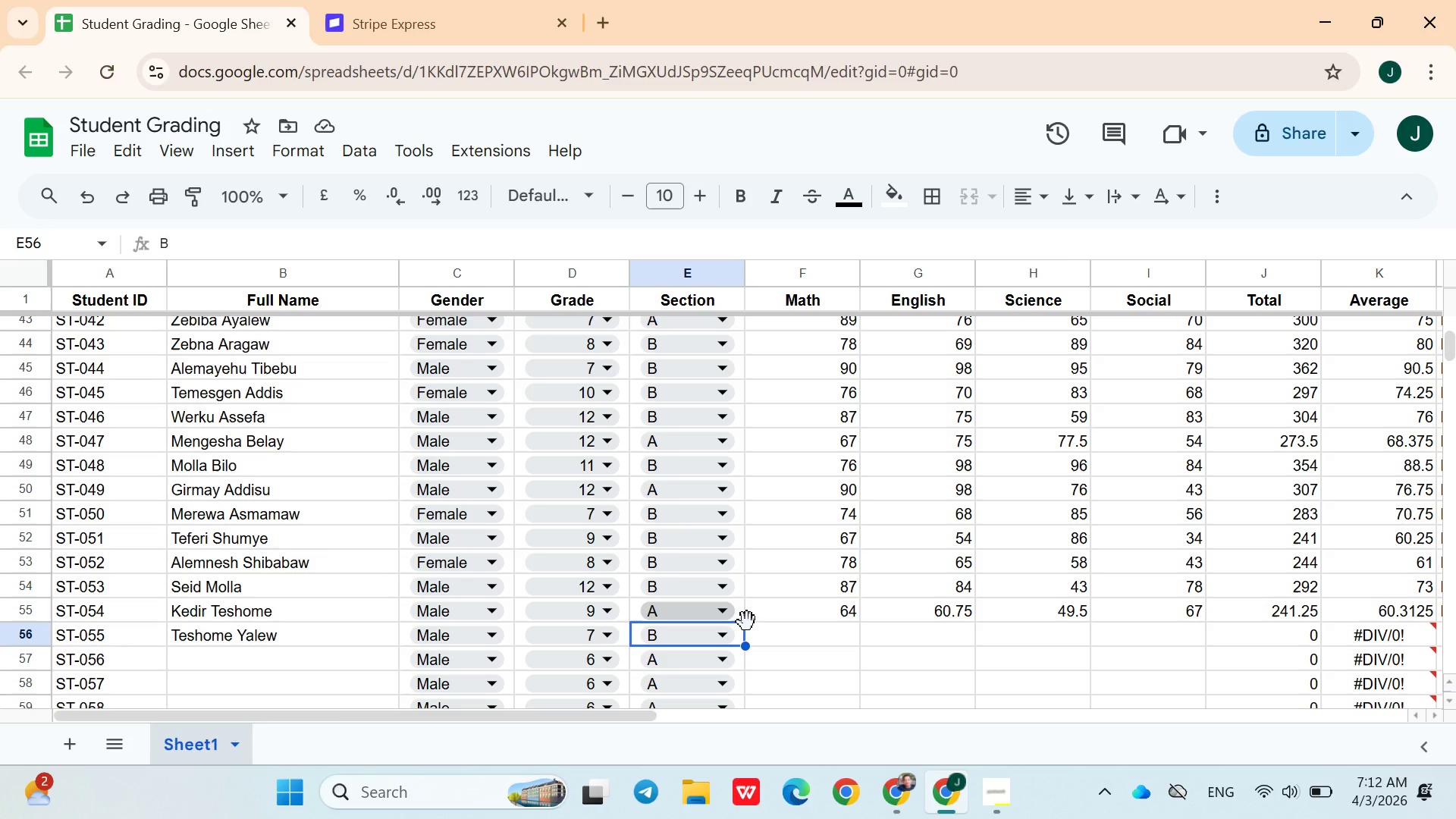 
left_click([775, 645])
 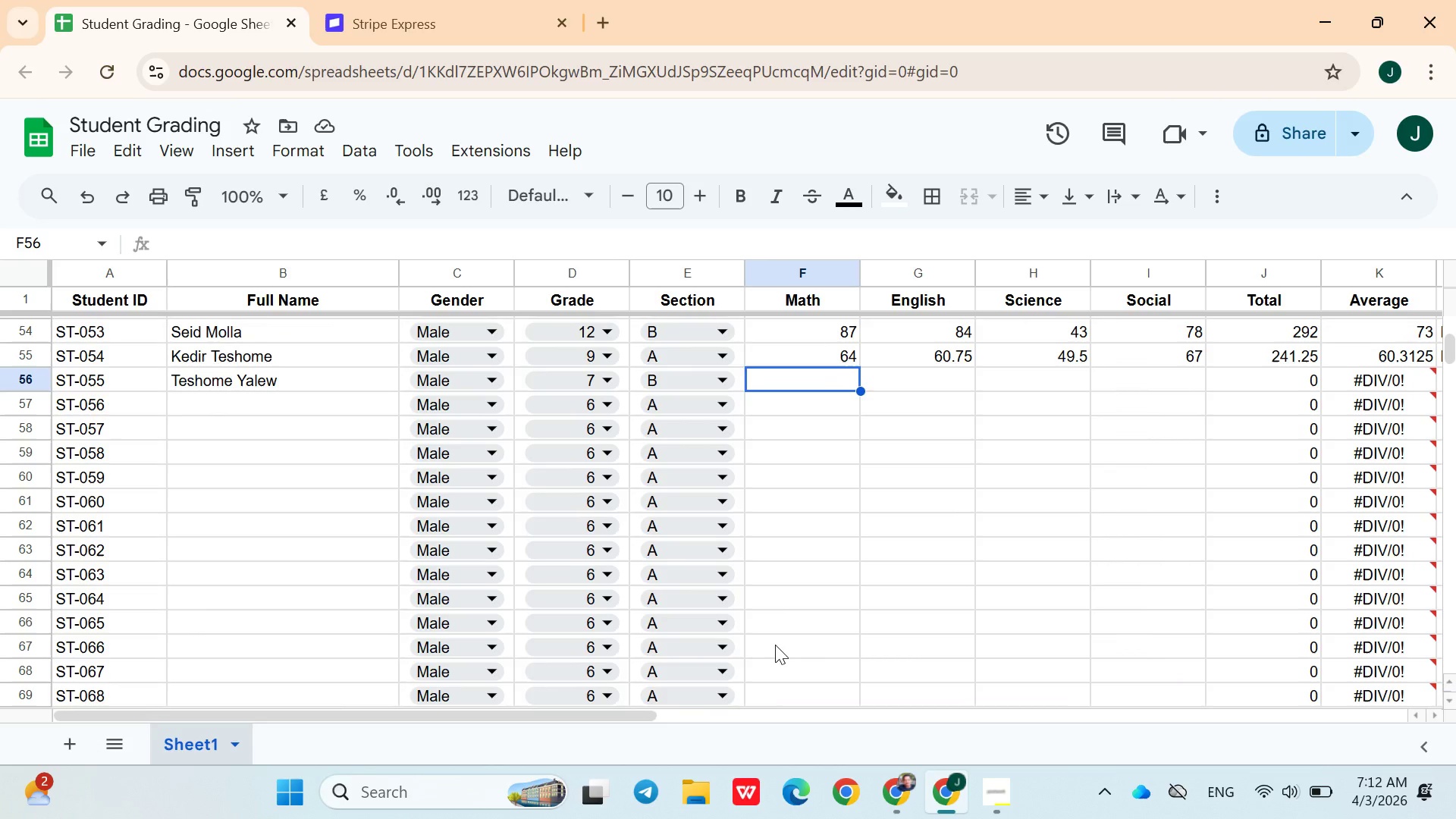 
type(54)
 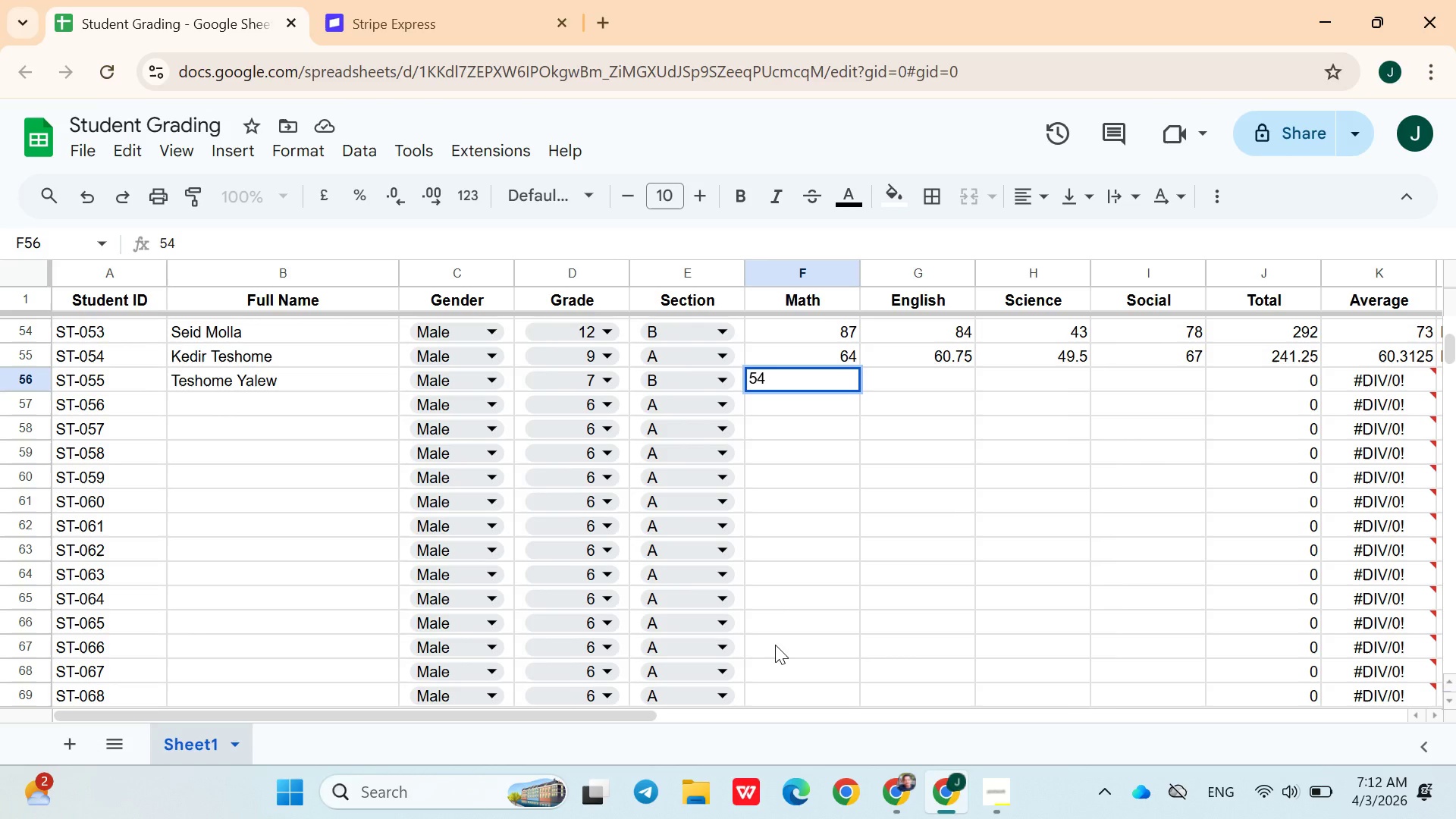 
key(ArrowRight)
 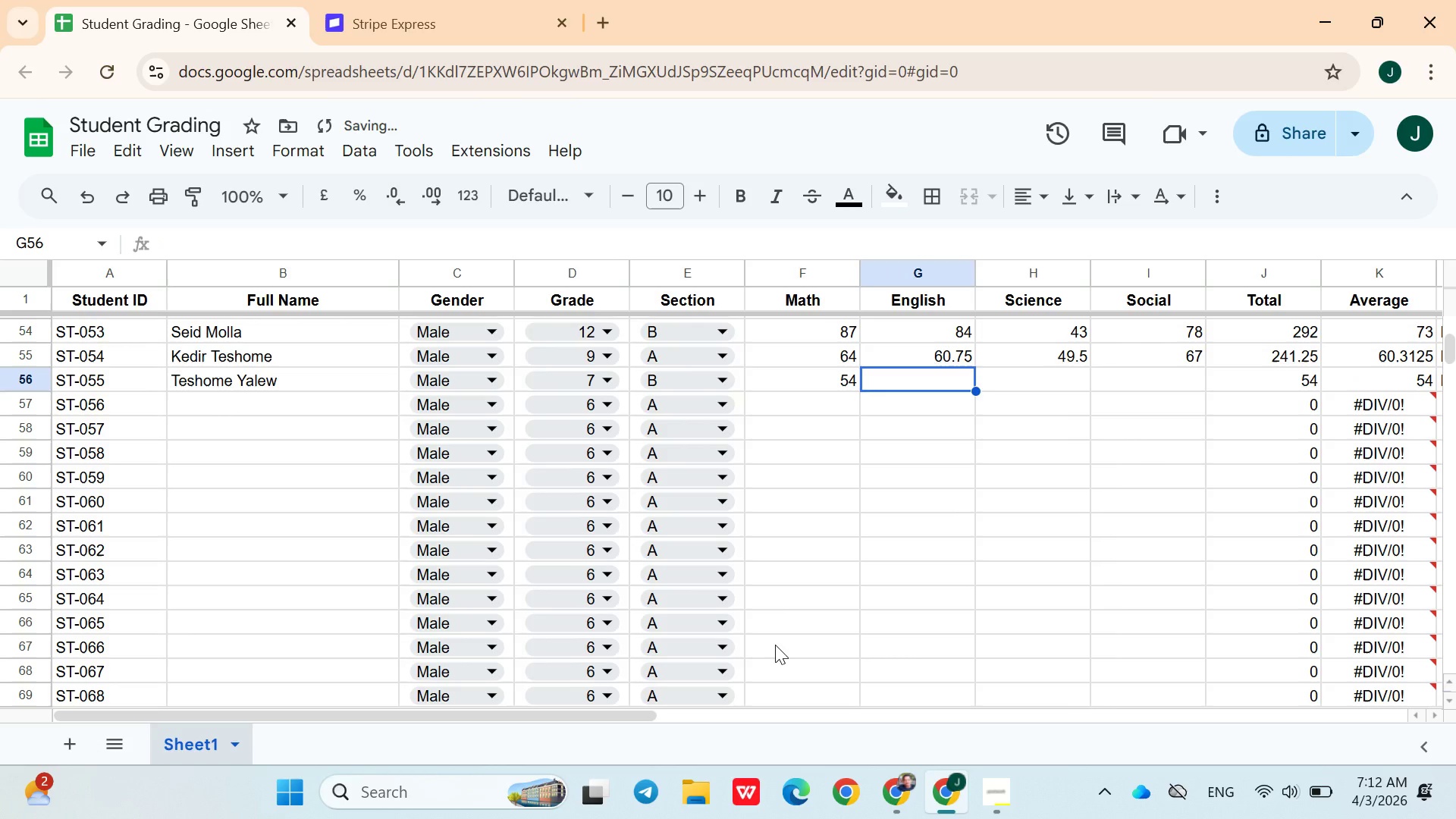 
type(59)
 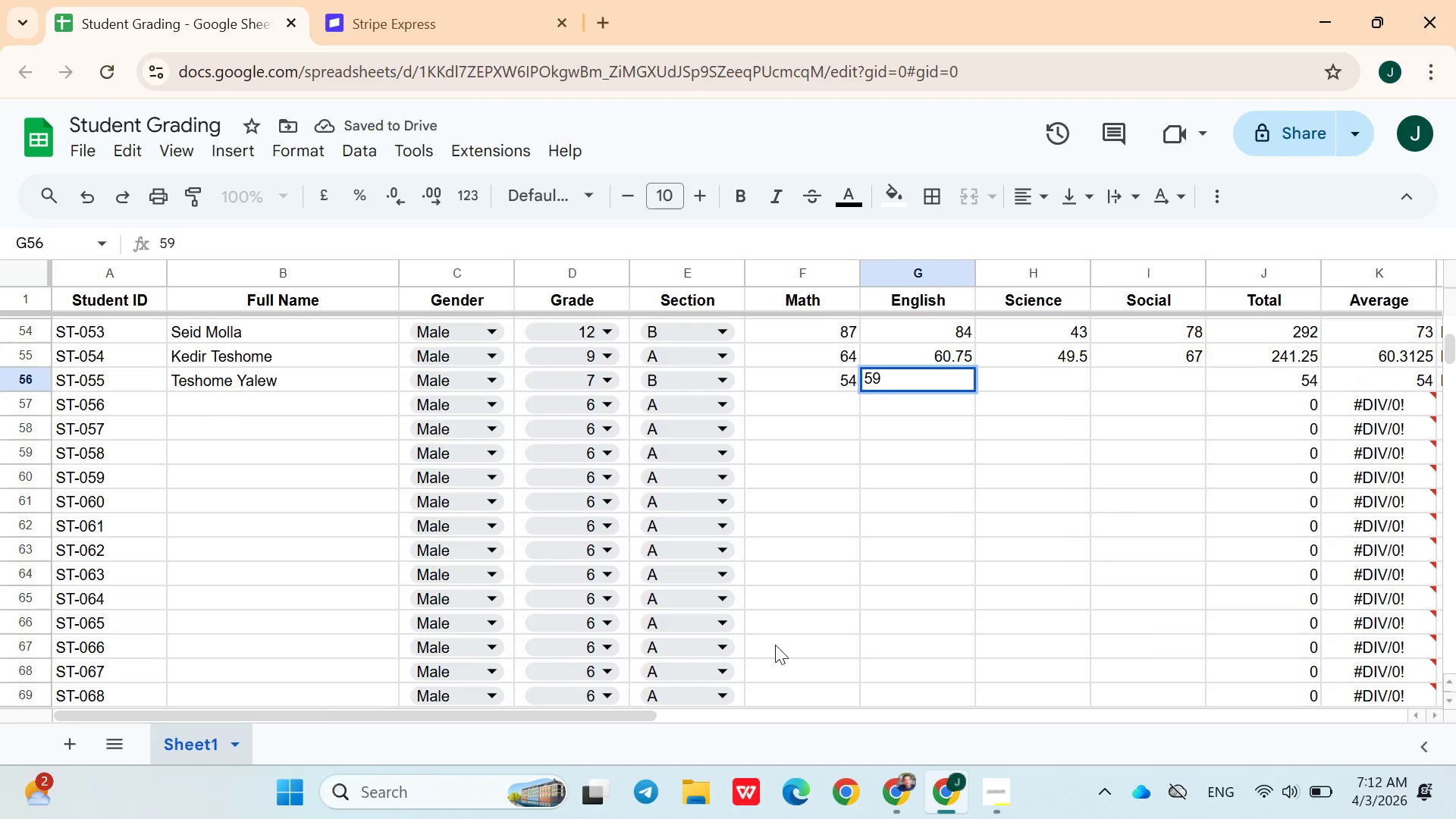 
key(ArrowRight)
 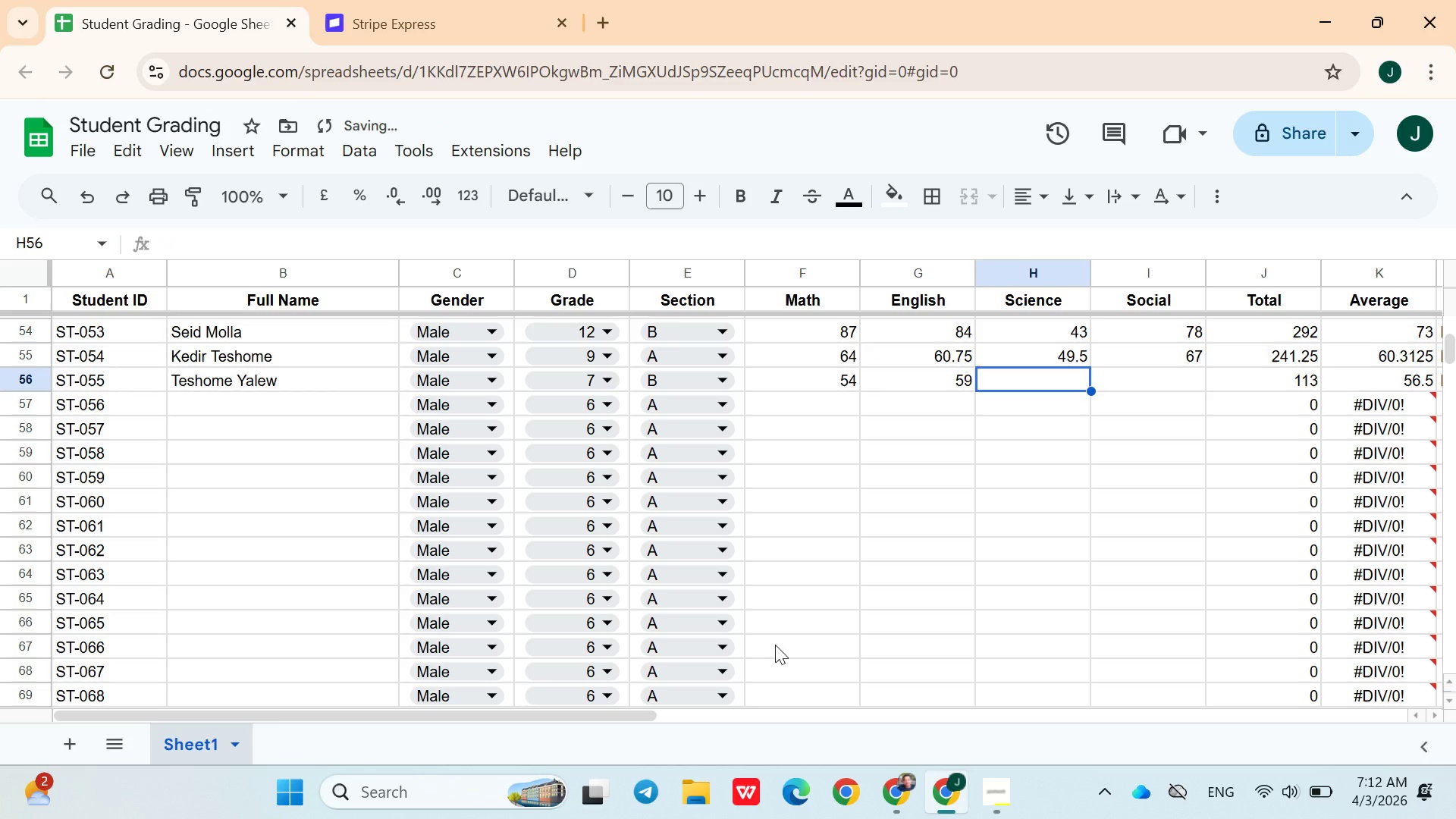 
type(70)
 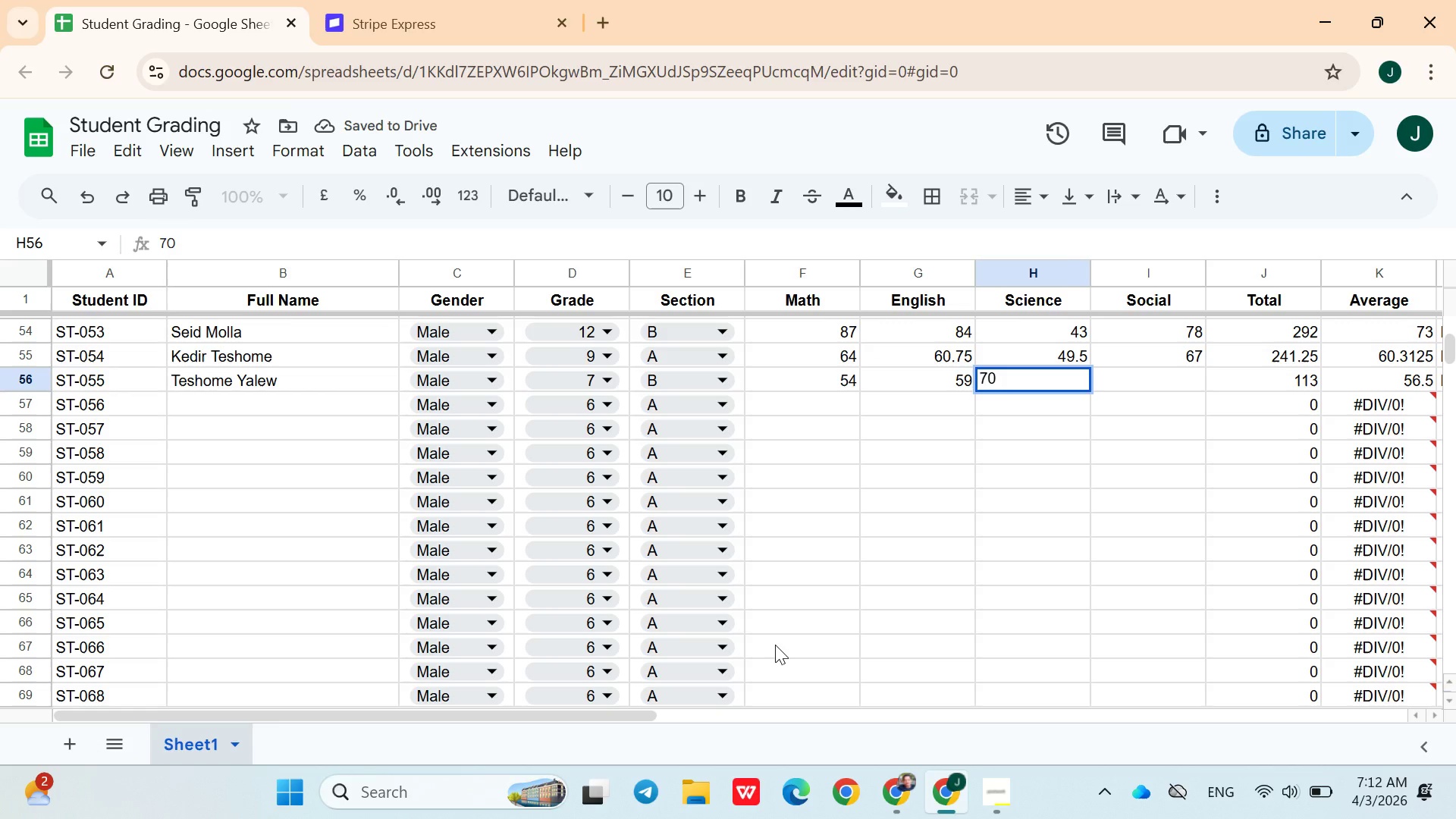 
key(ArrowRight)
 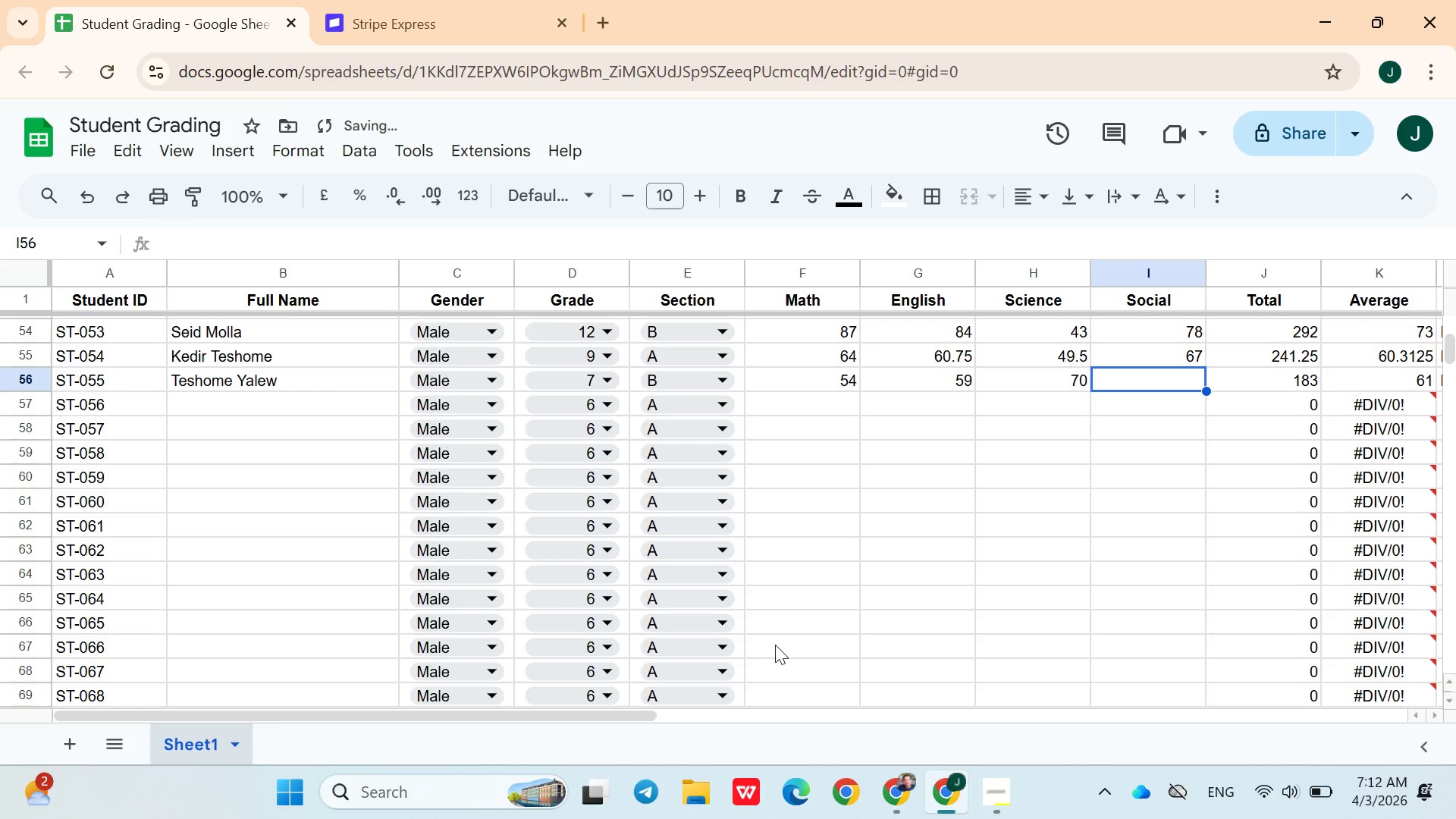 
type(67)
 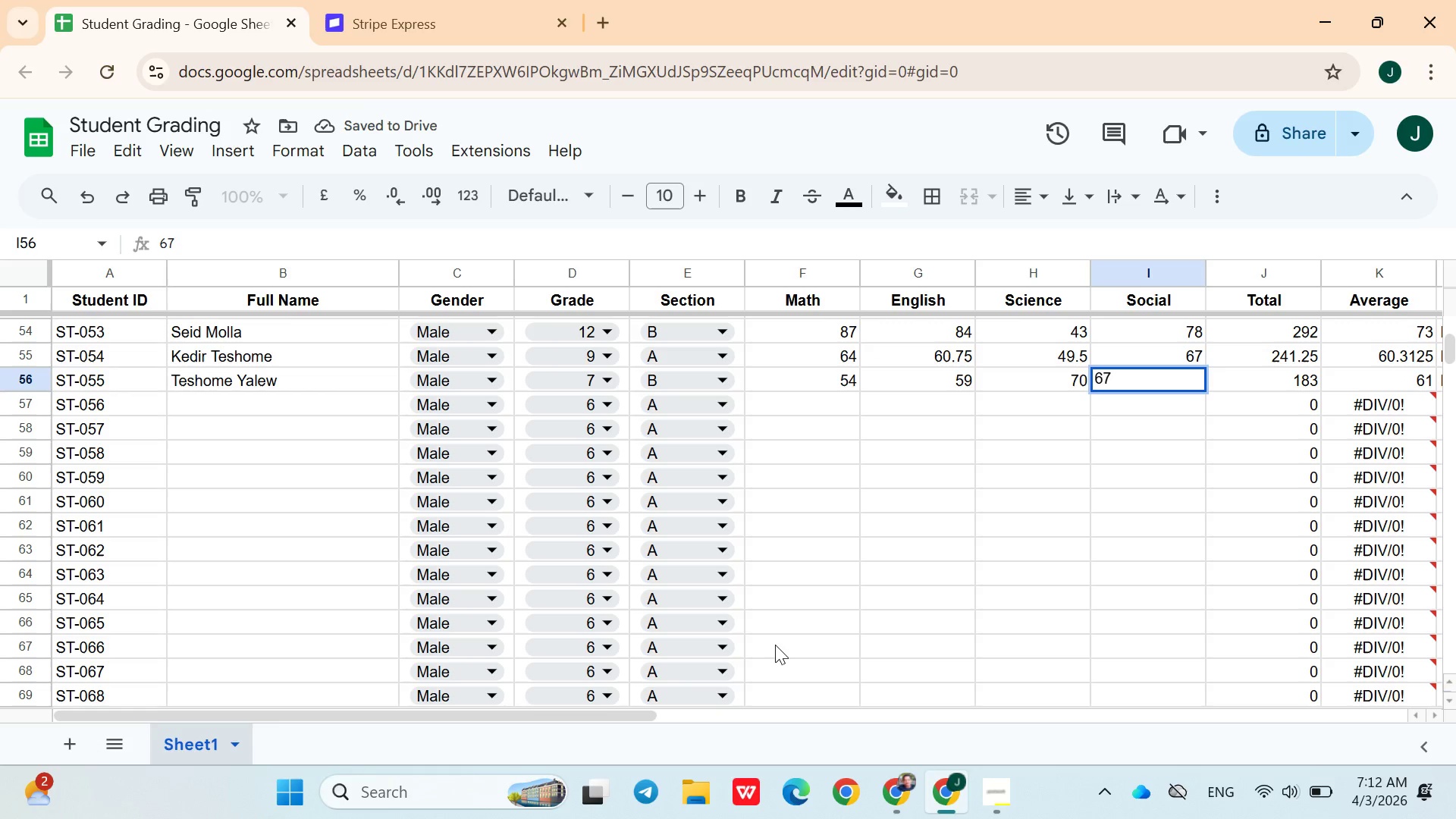 
key(ArrowDown)
 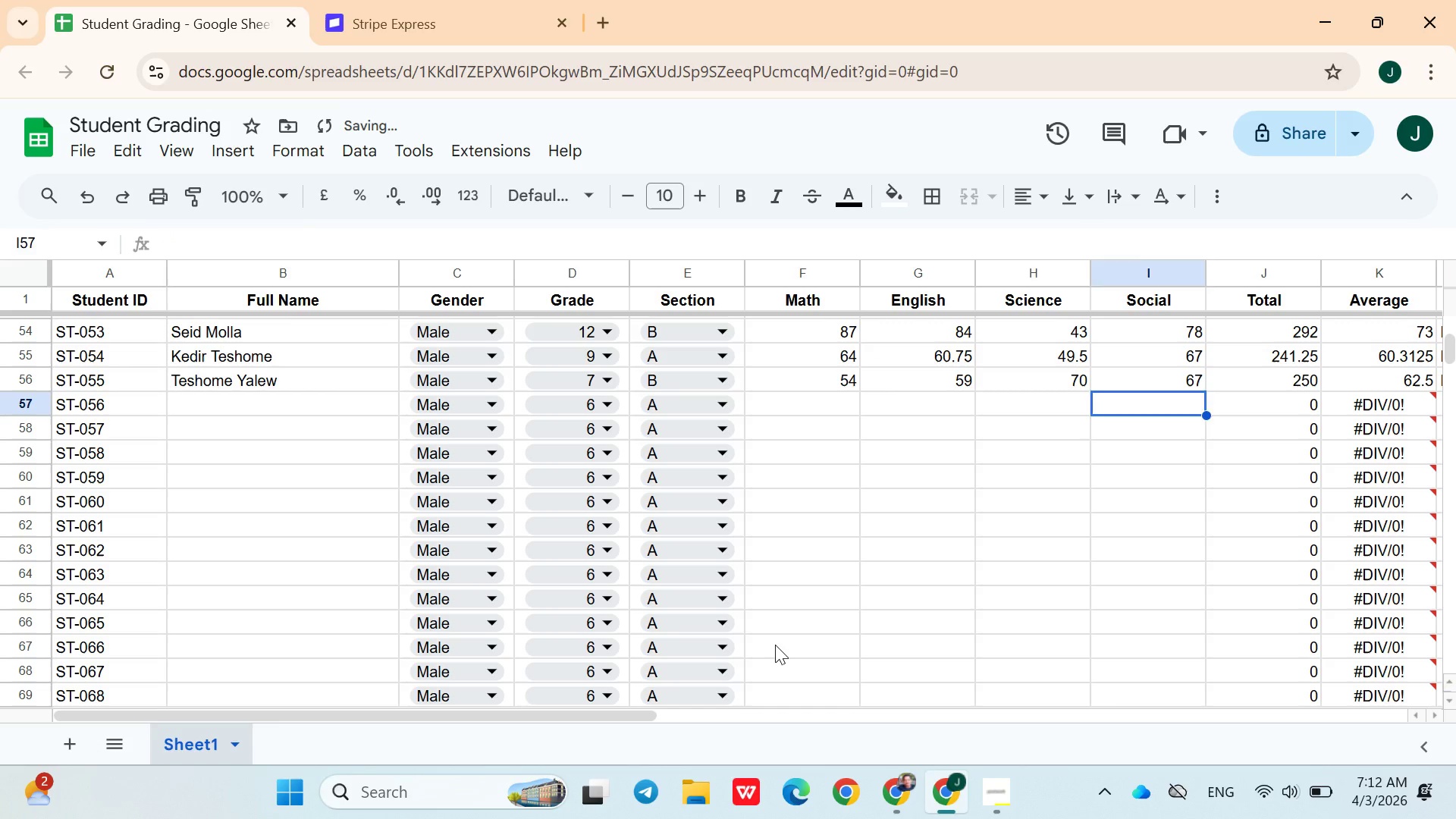 
hold_key(key=ArrowLeft, duration=0.95)
 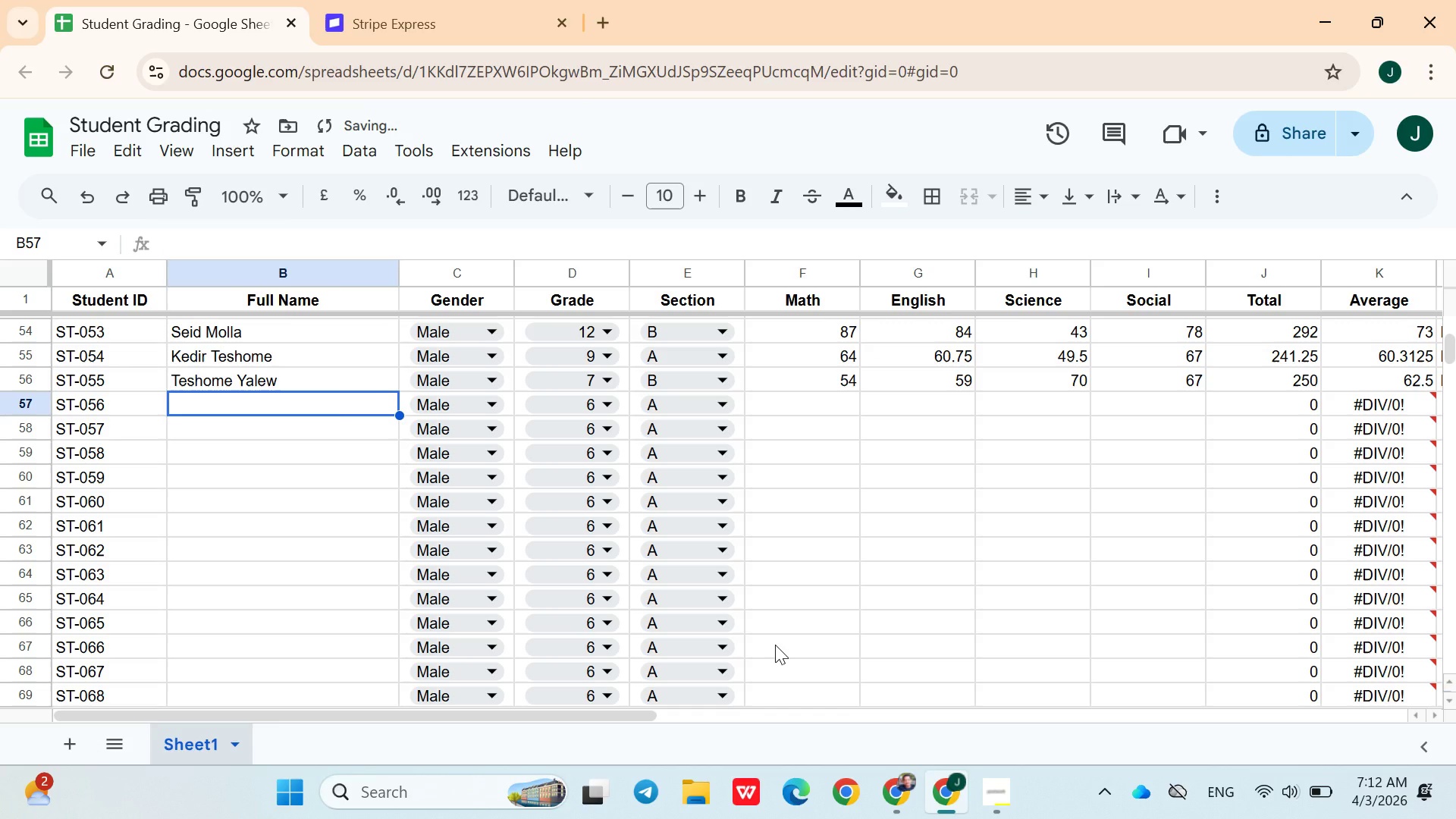 
key(ArrowRight)
 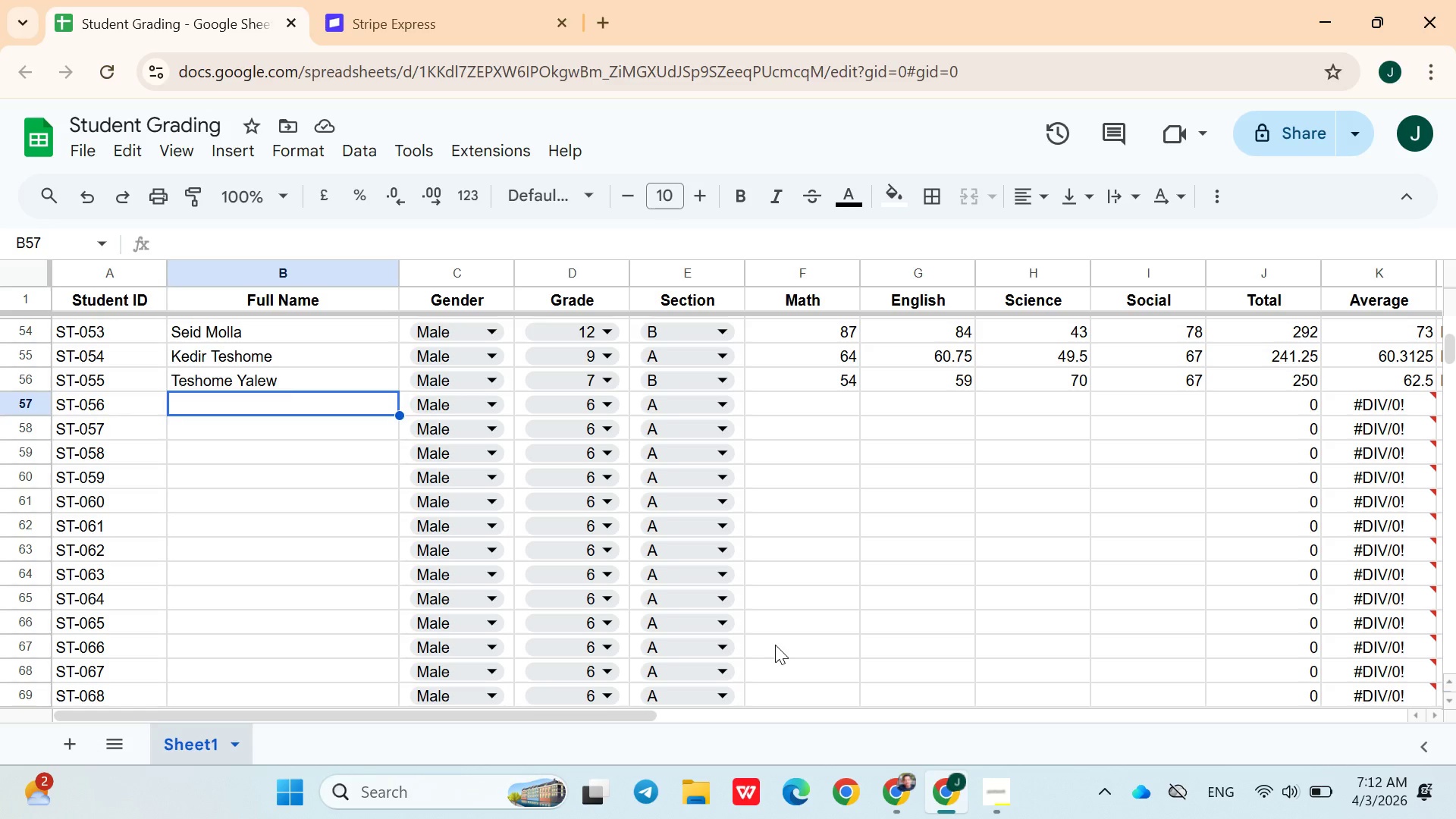 
wait(9.09)
 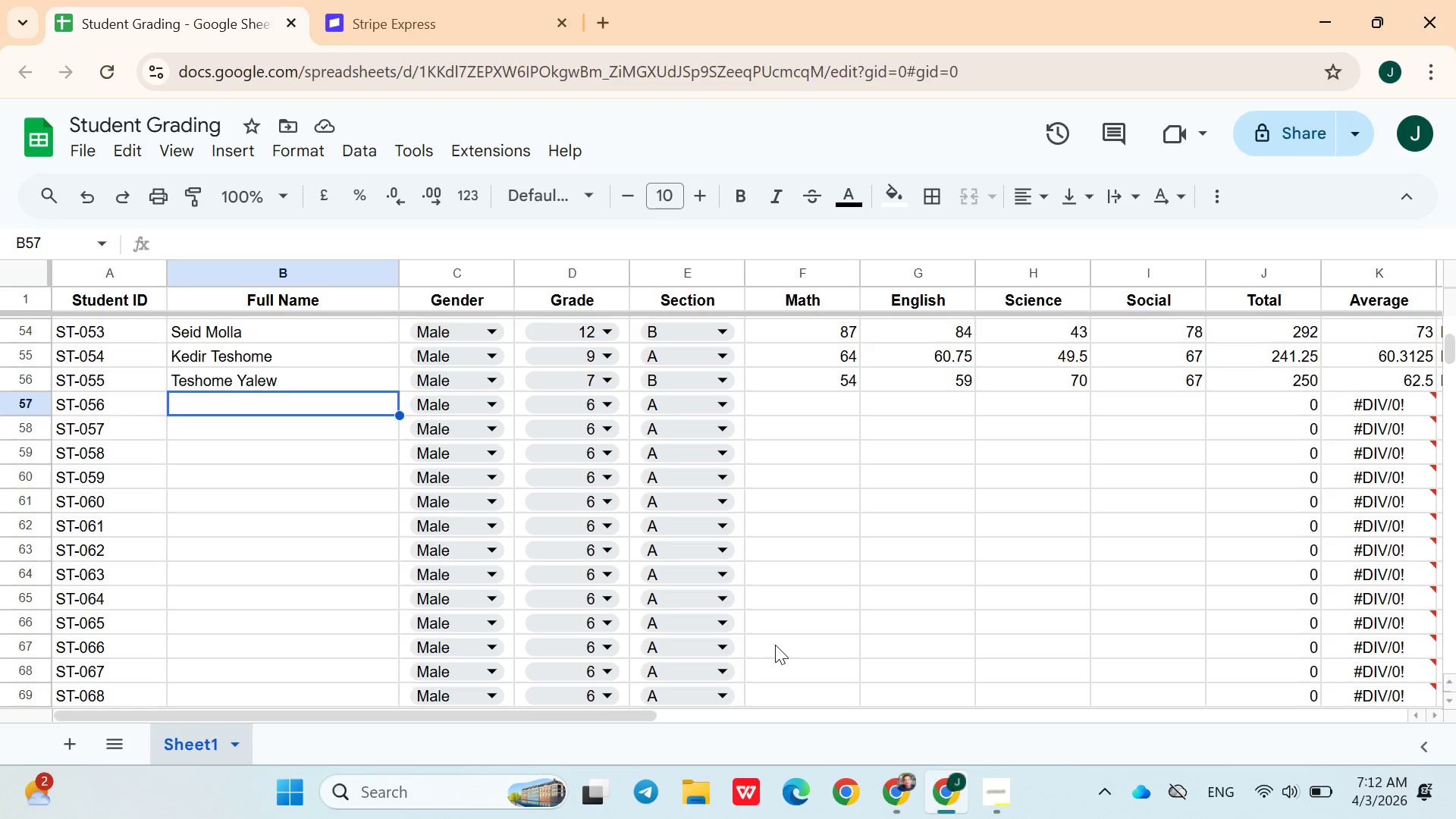 
hold_key(key=ShiftLeft, duration=0.52)
 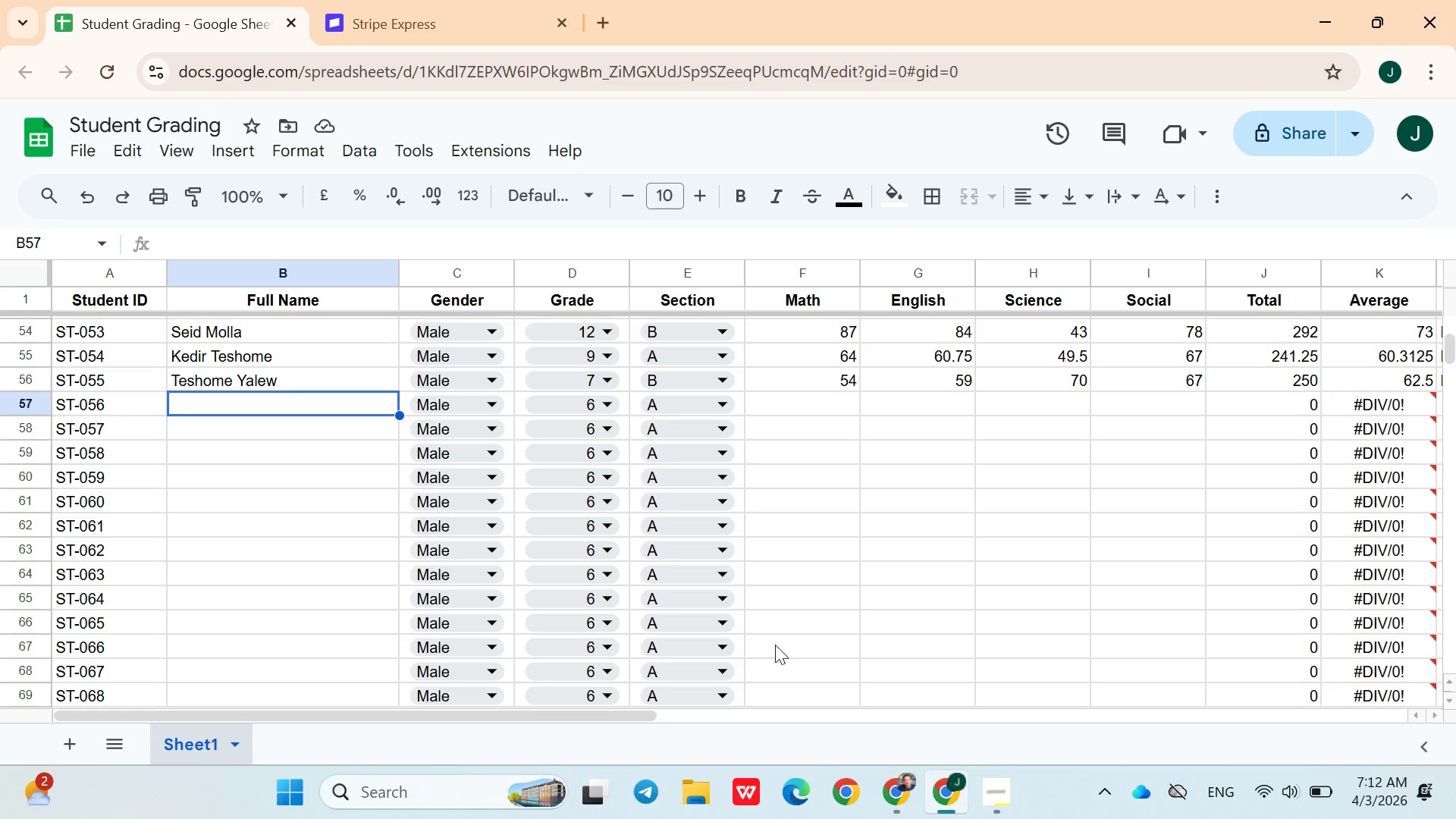 
type(Yoh)
 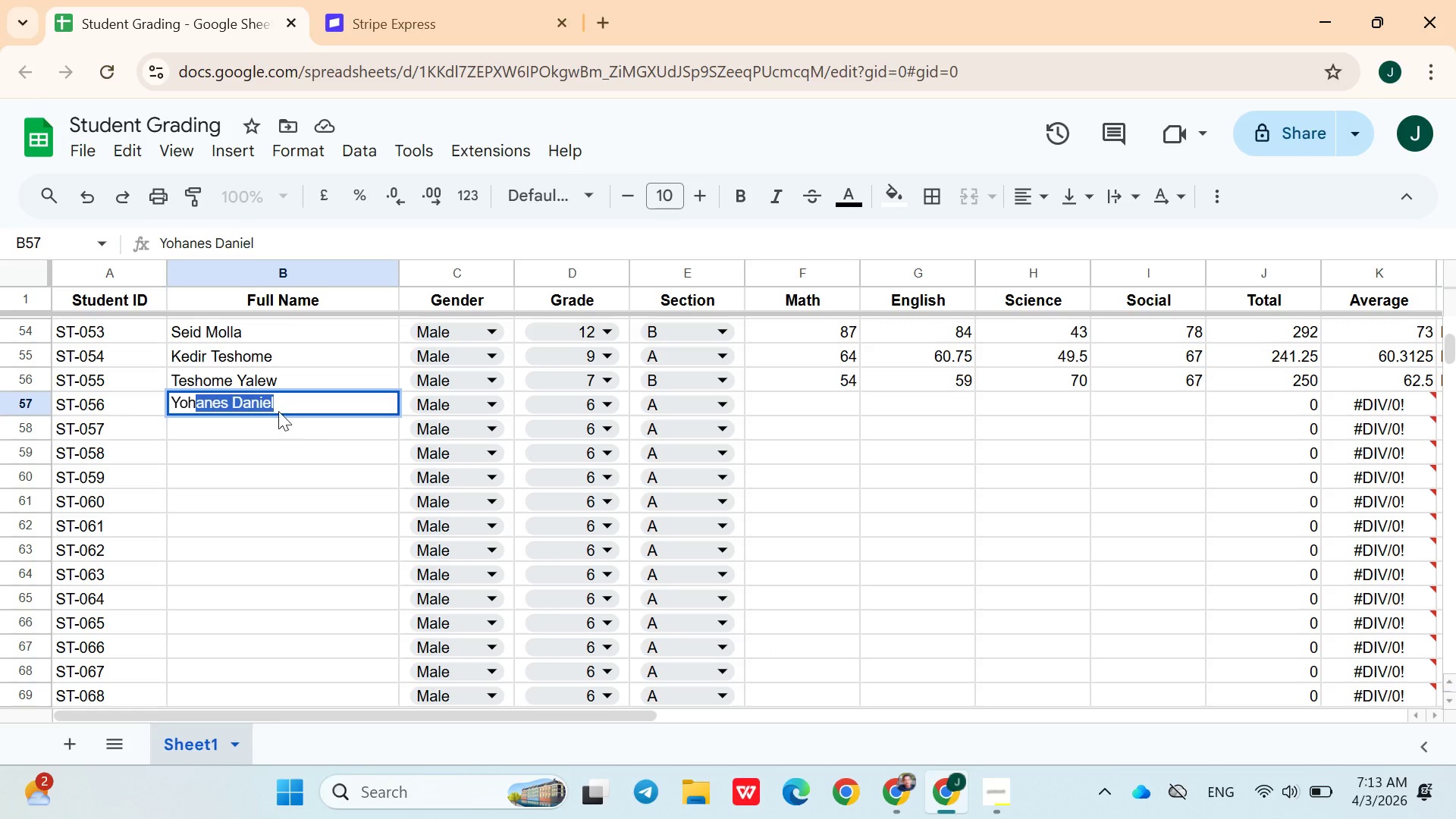 
double_click([261, 410])
 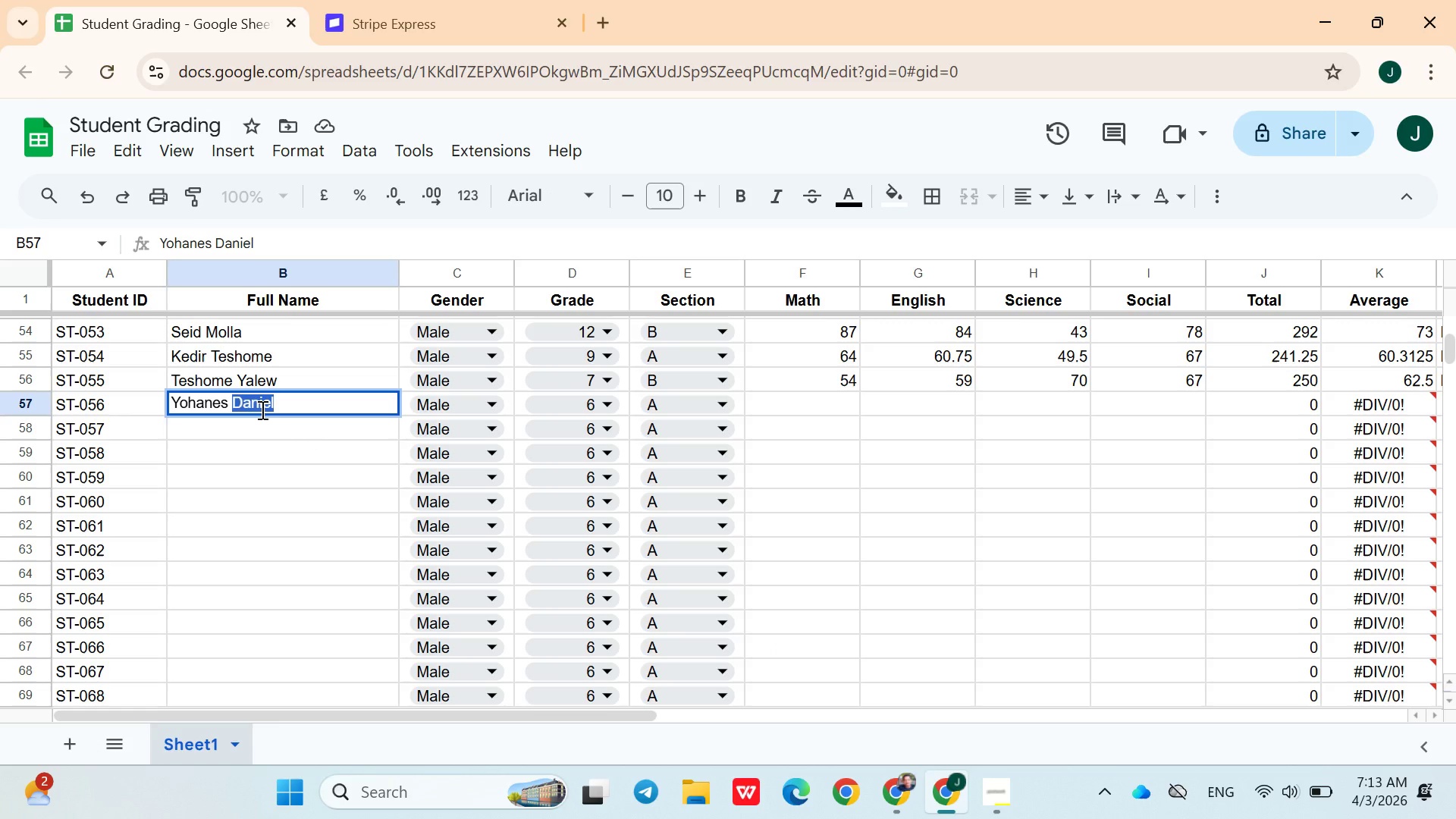 
type(Abebe)
 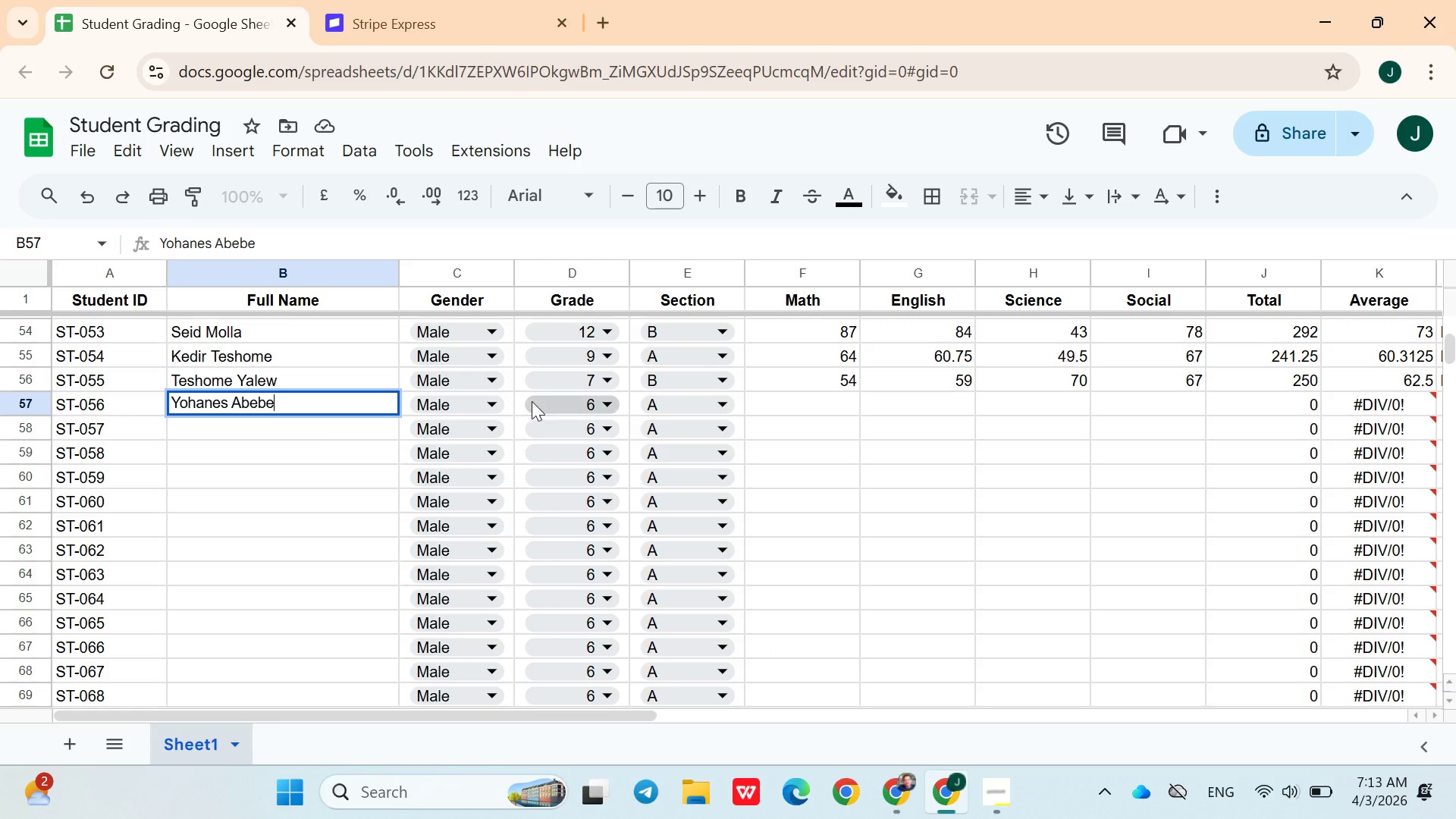 
left_click([541, 401])
 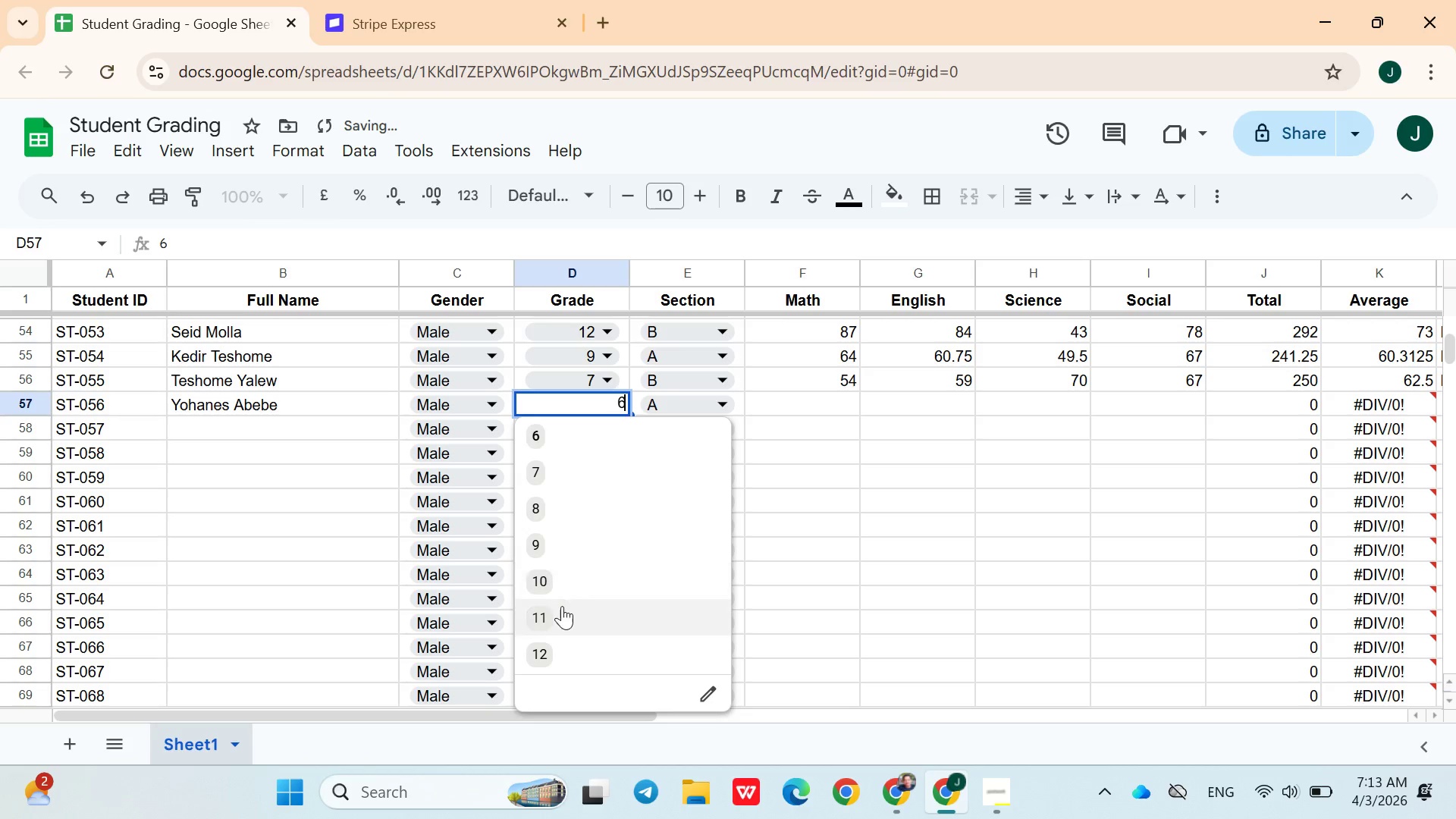 
left_click([562, 611])
 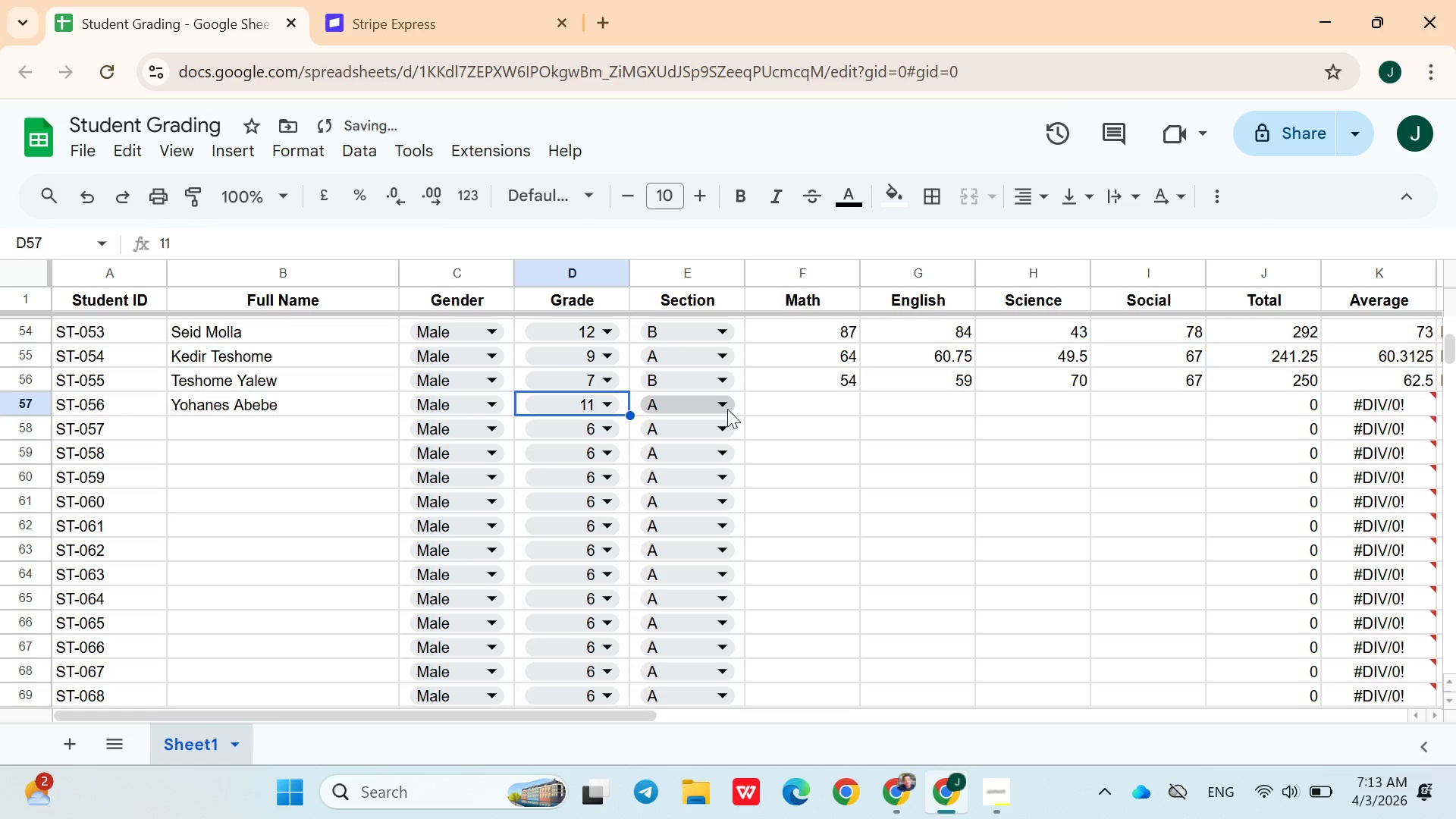 
left_click([726, 409])
 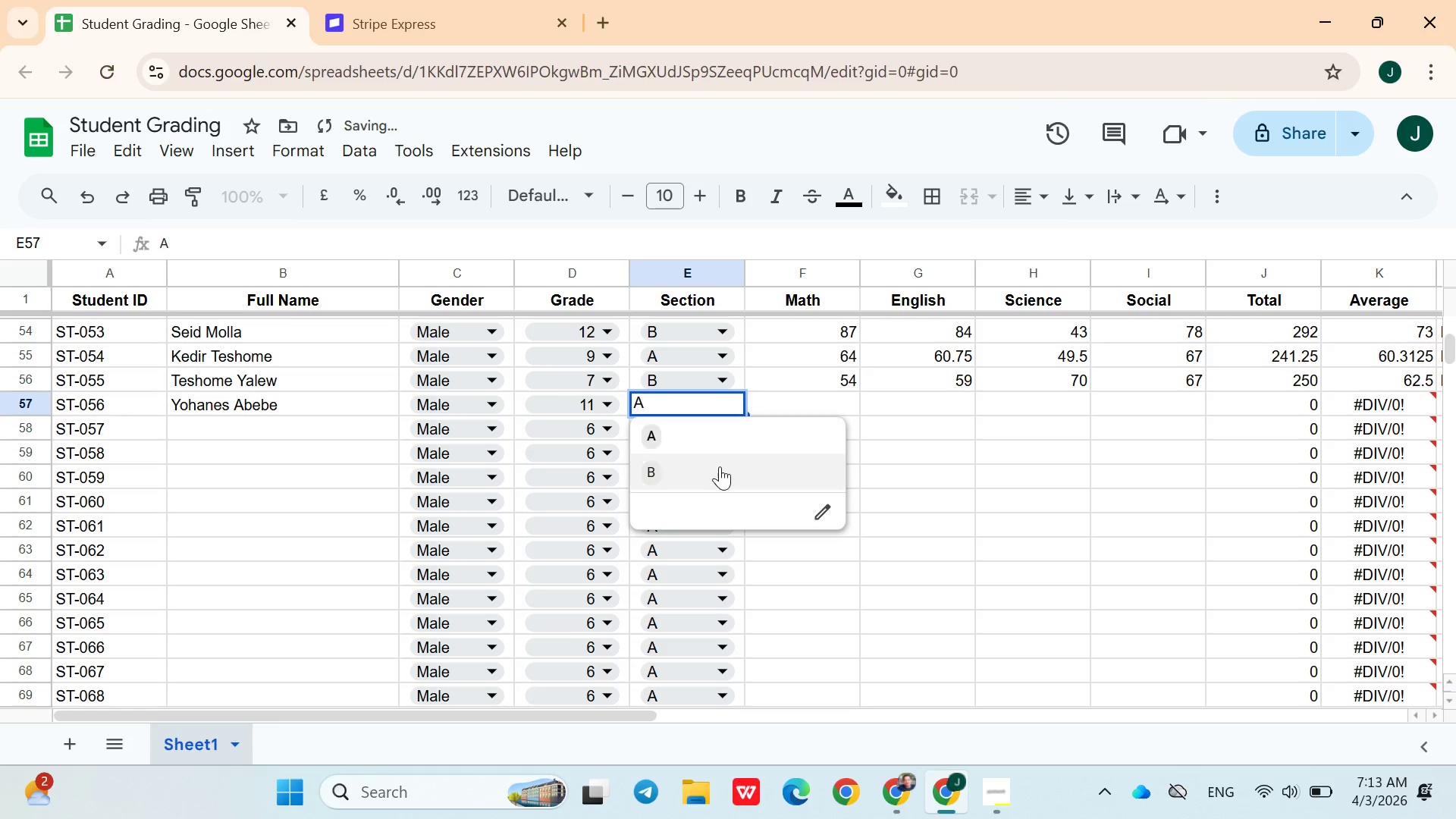 
left_click([719, 466])
 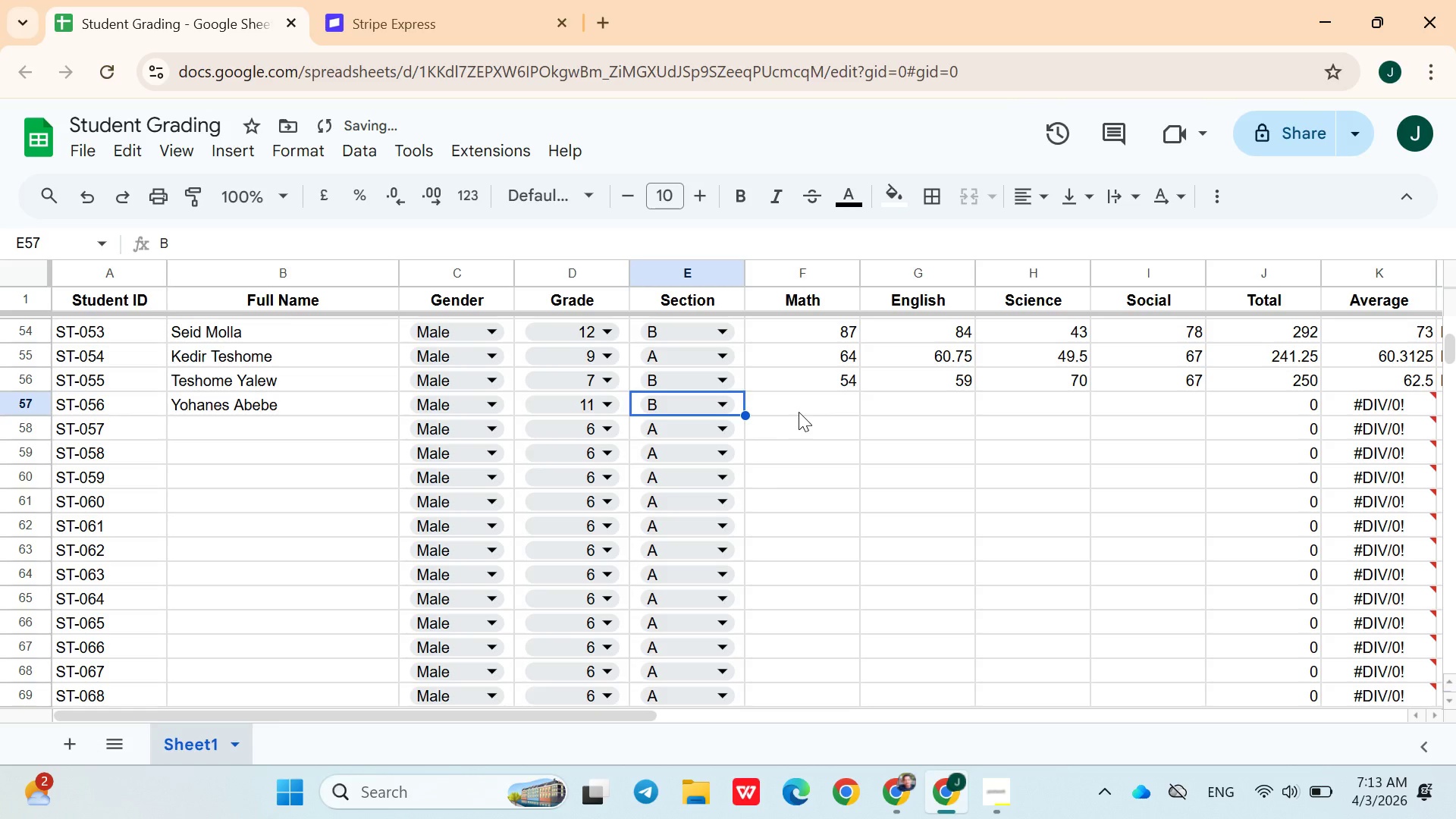 
left_click([799, 412])
 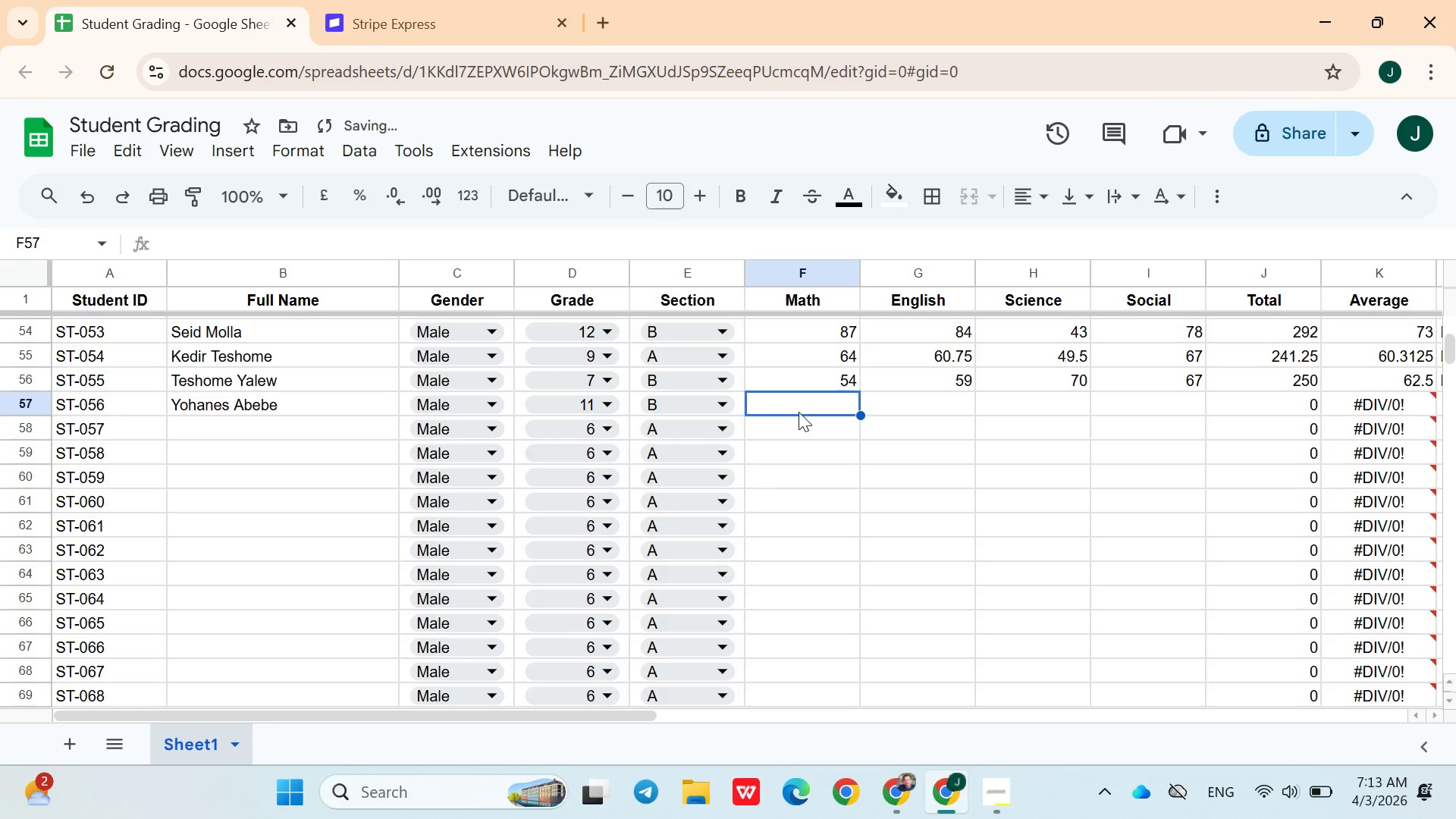 
type(65)
 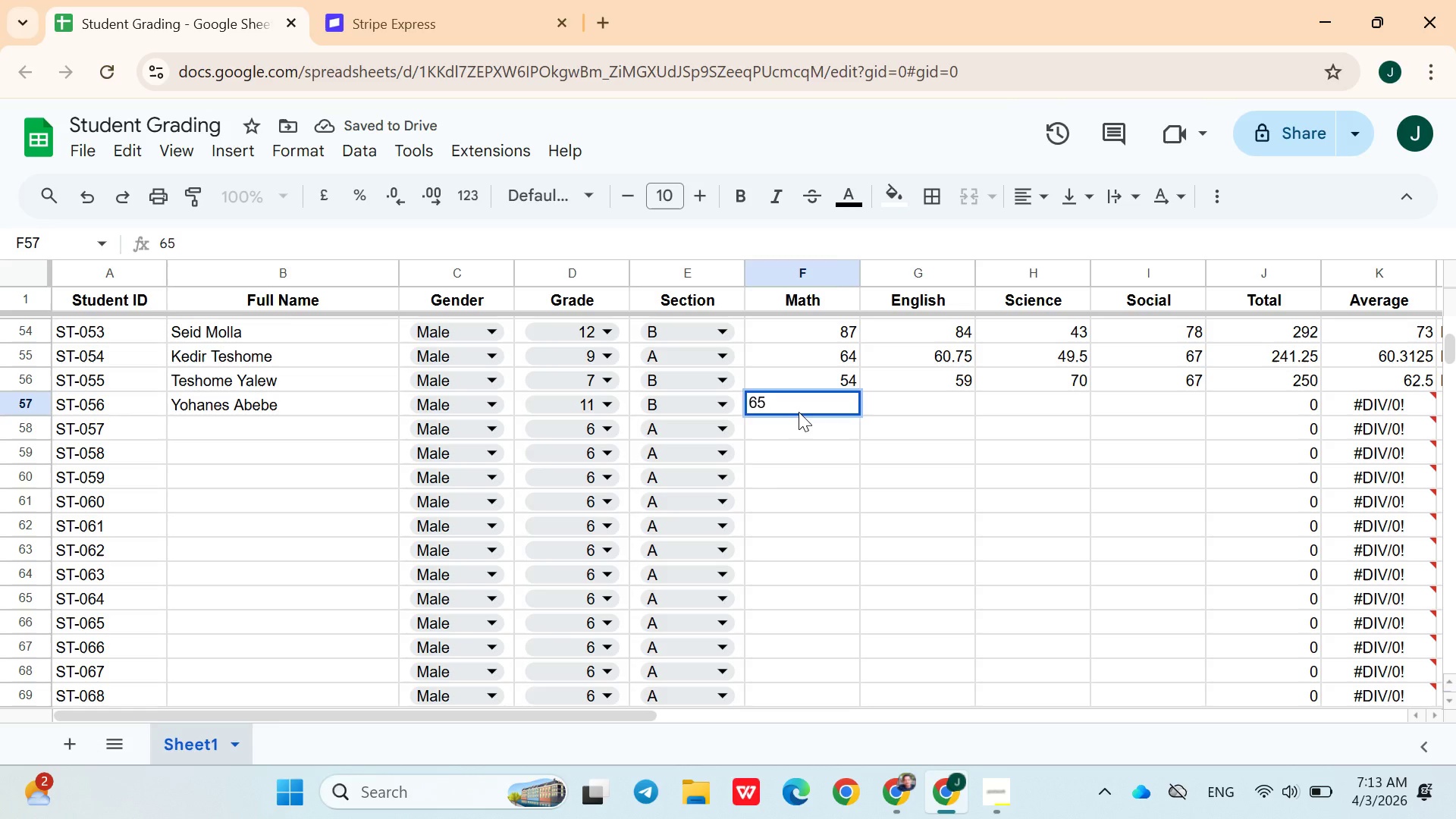 
key(ArrowRight)
 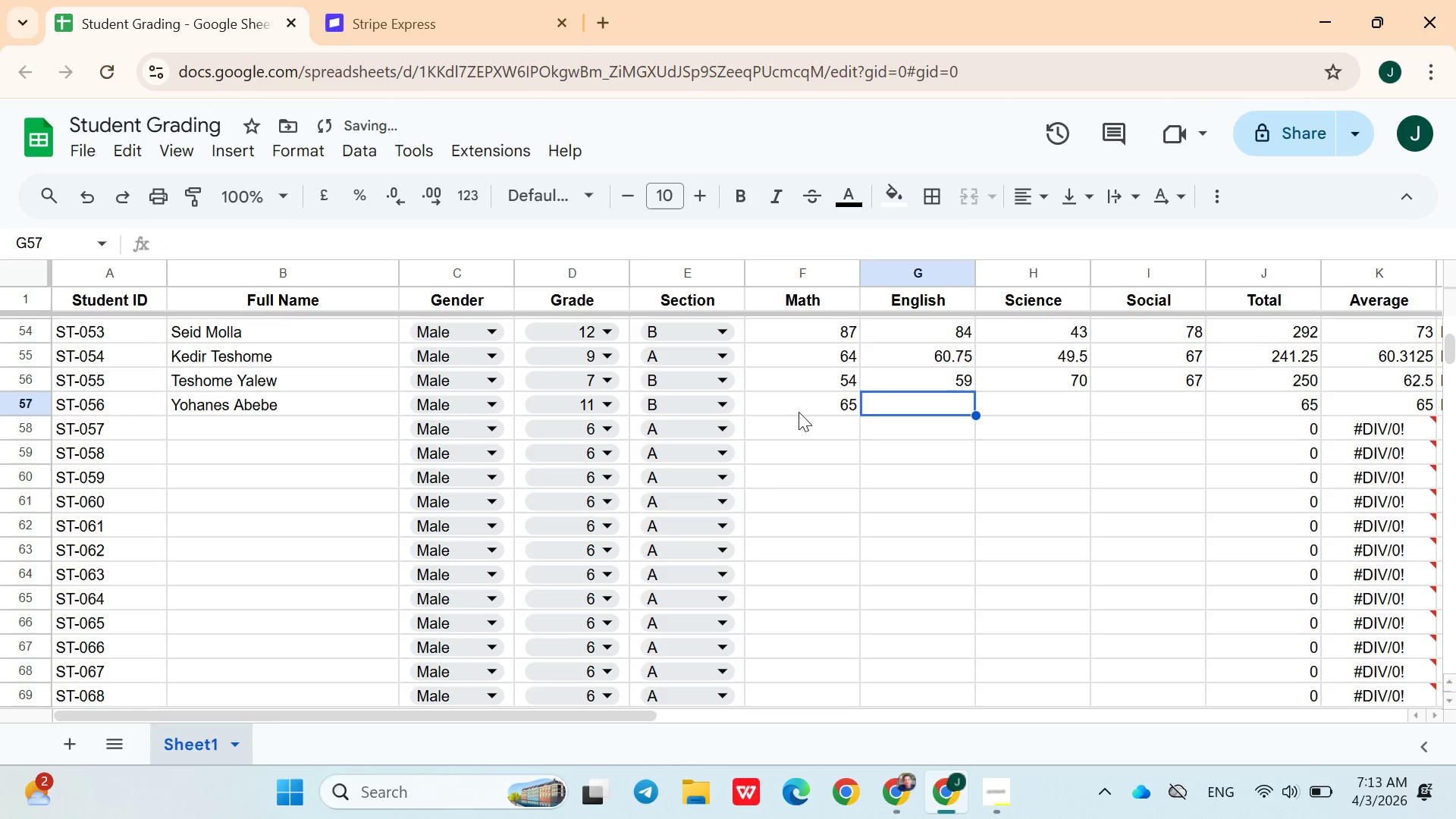 
type(74)
 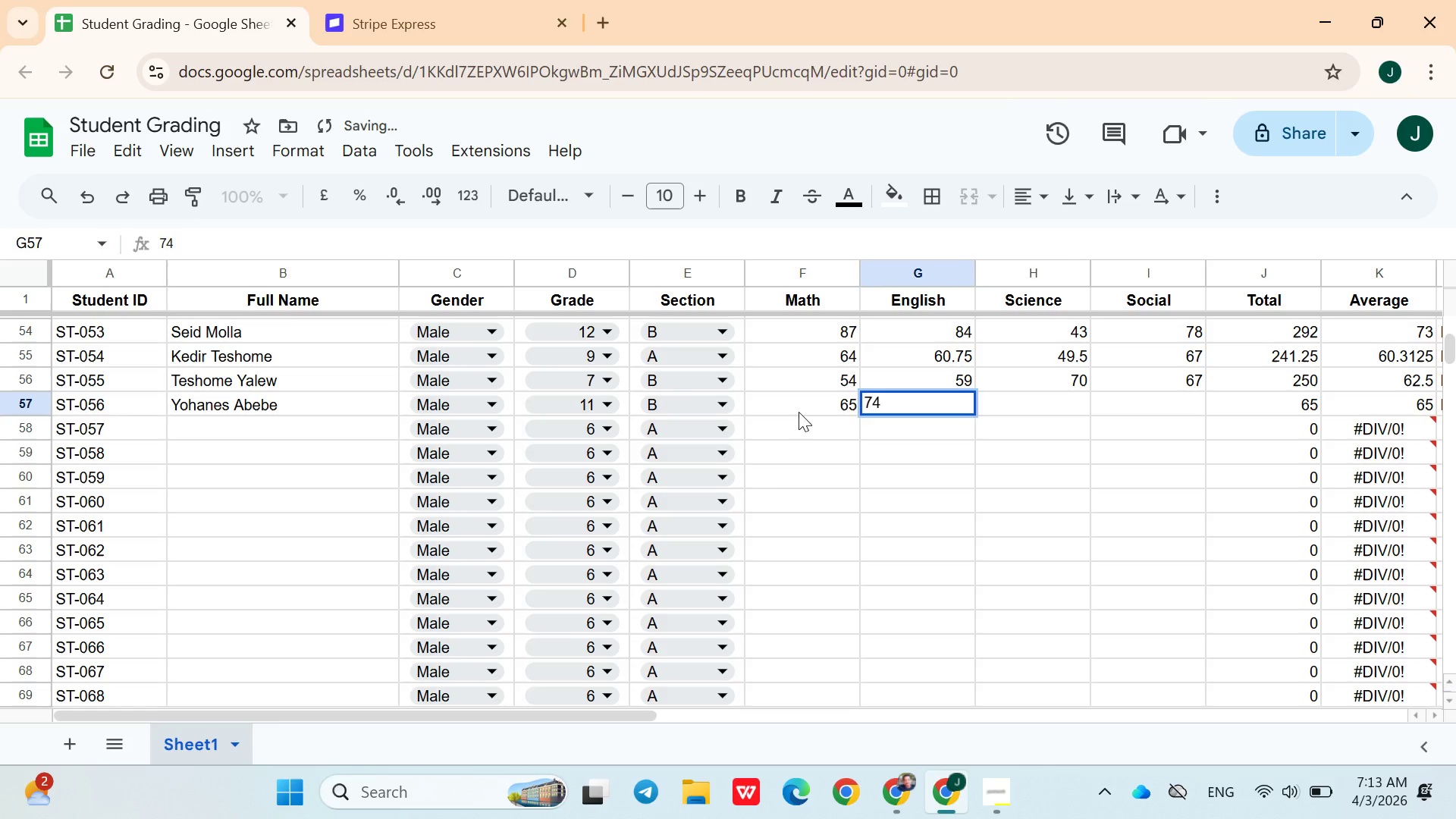 
key(ArrowRight)
 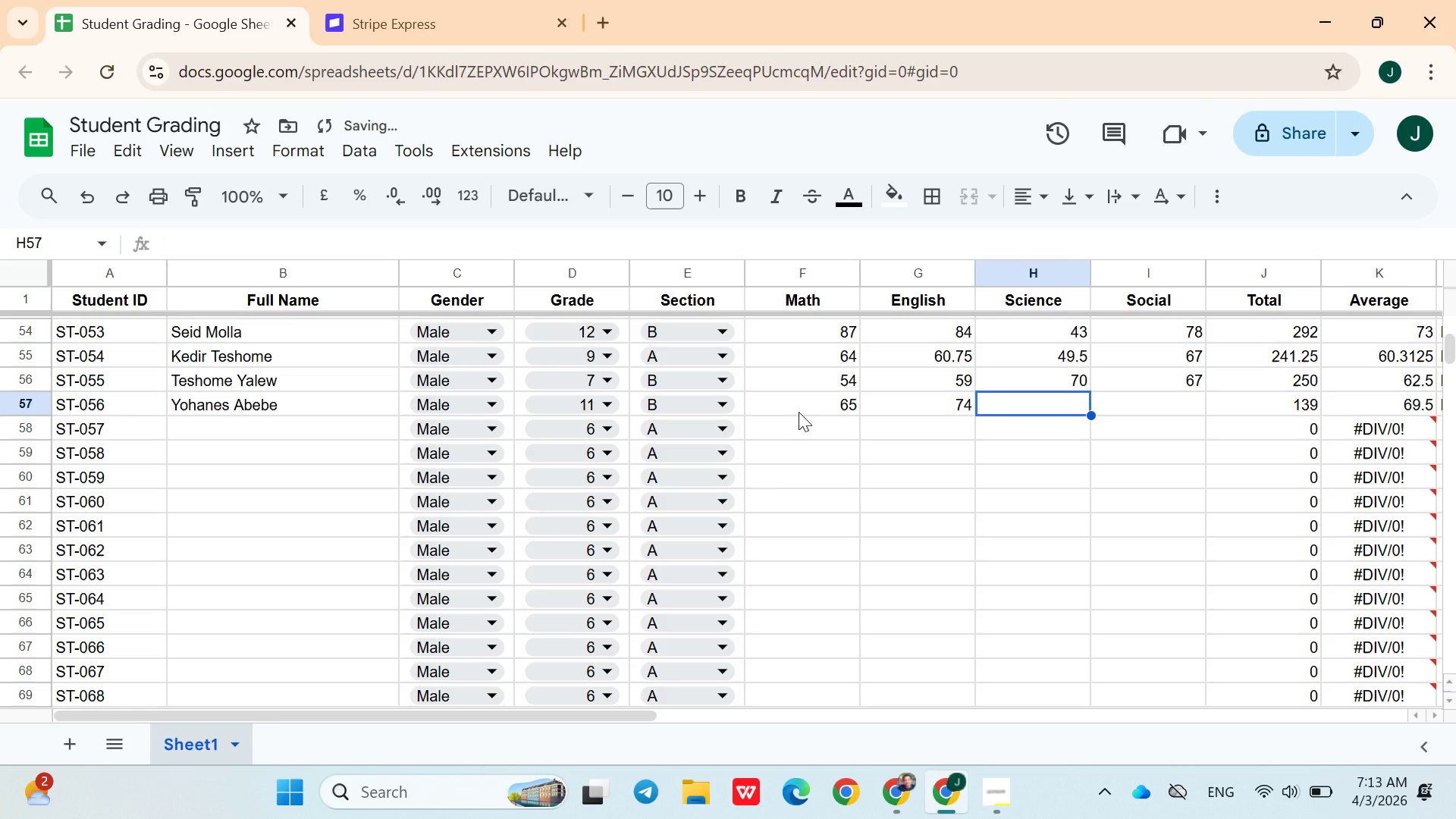 
type(77)
 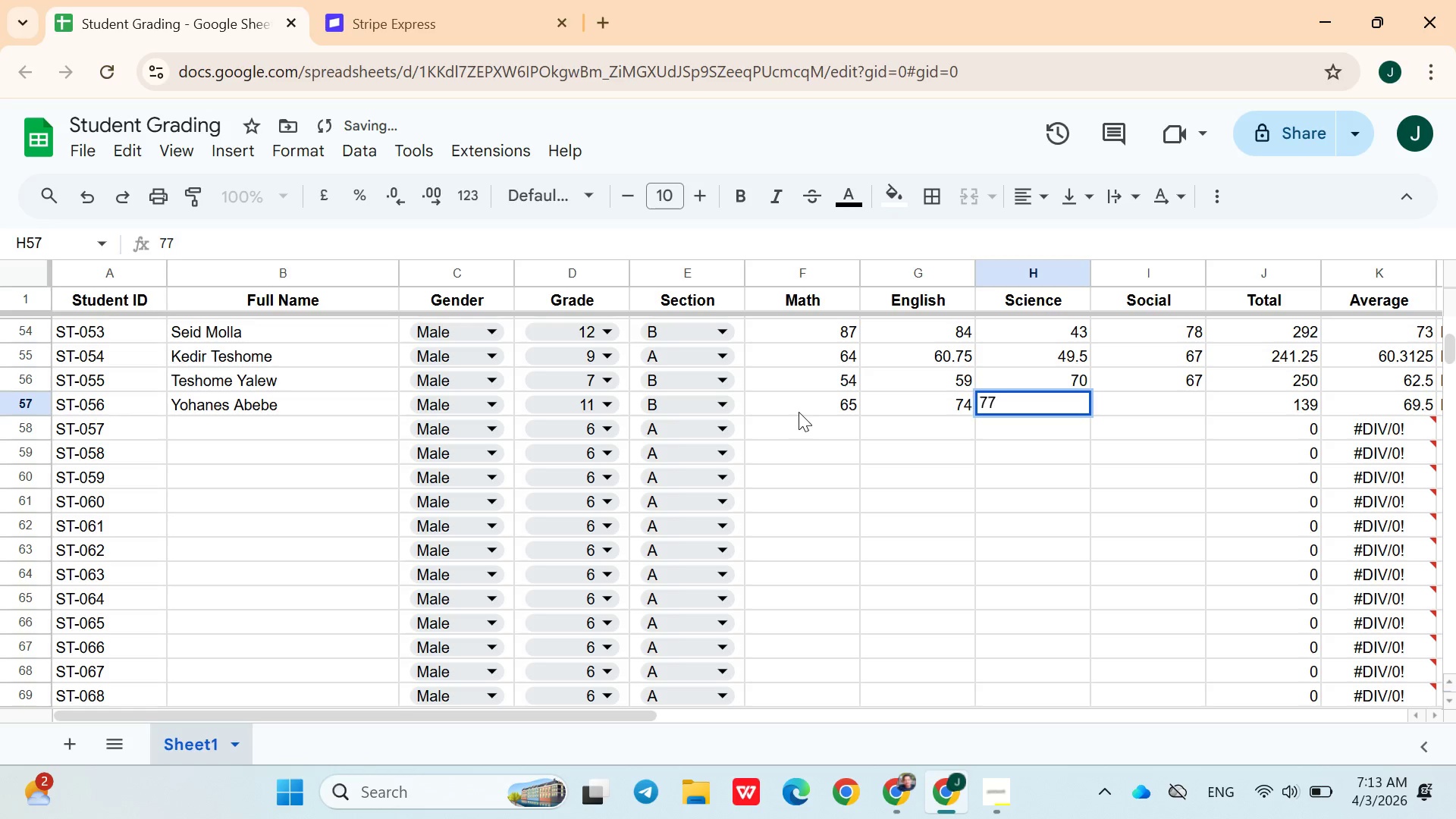 
key(ArrowRight)
 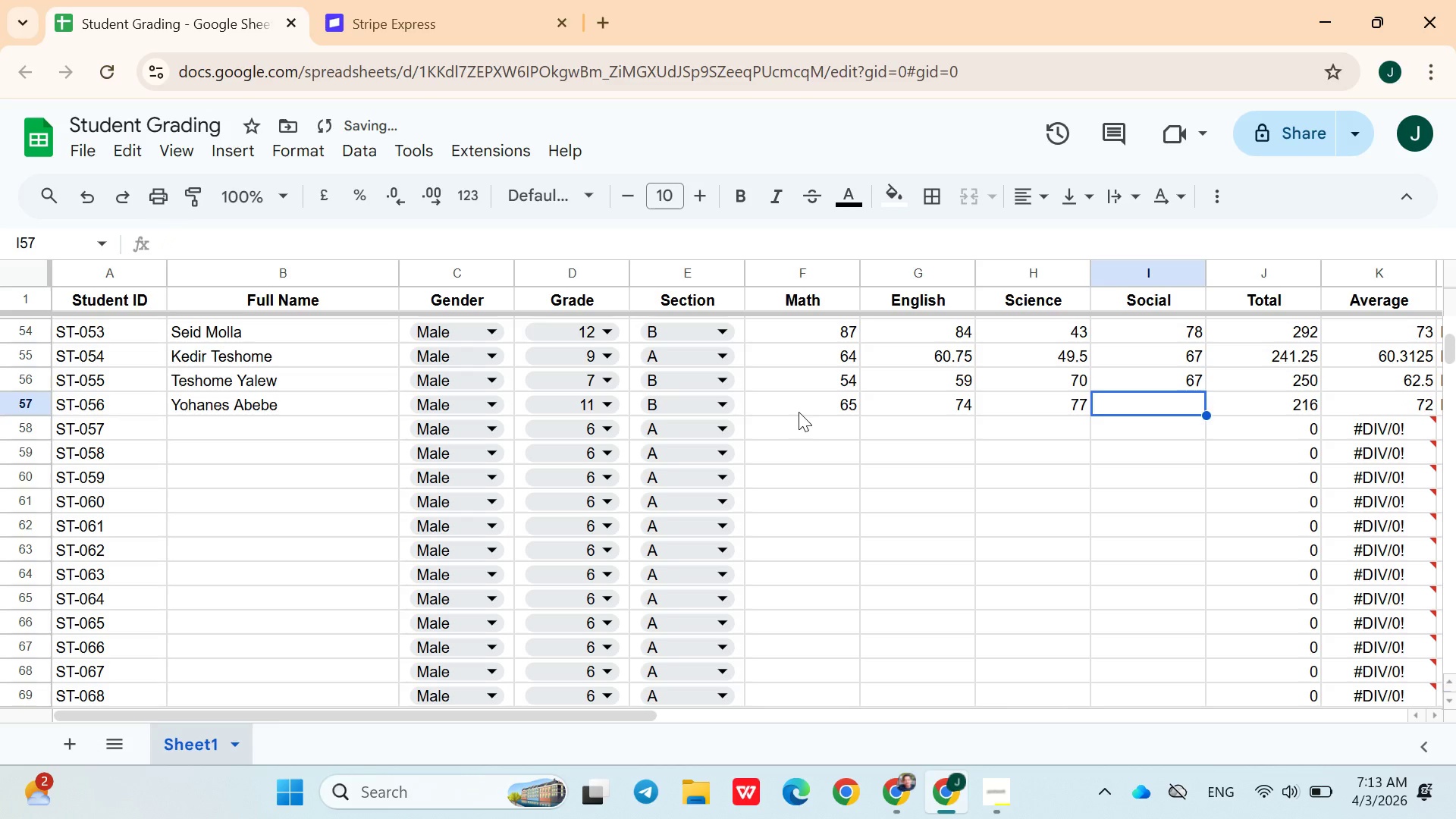 
type(66.5)
 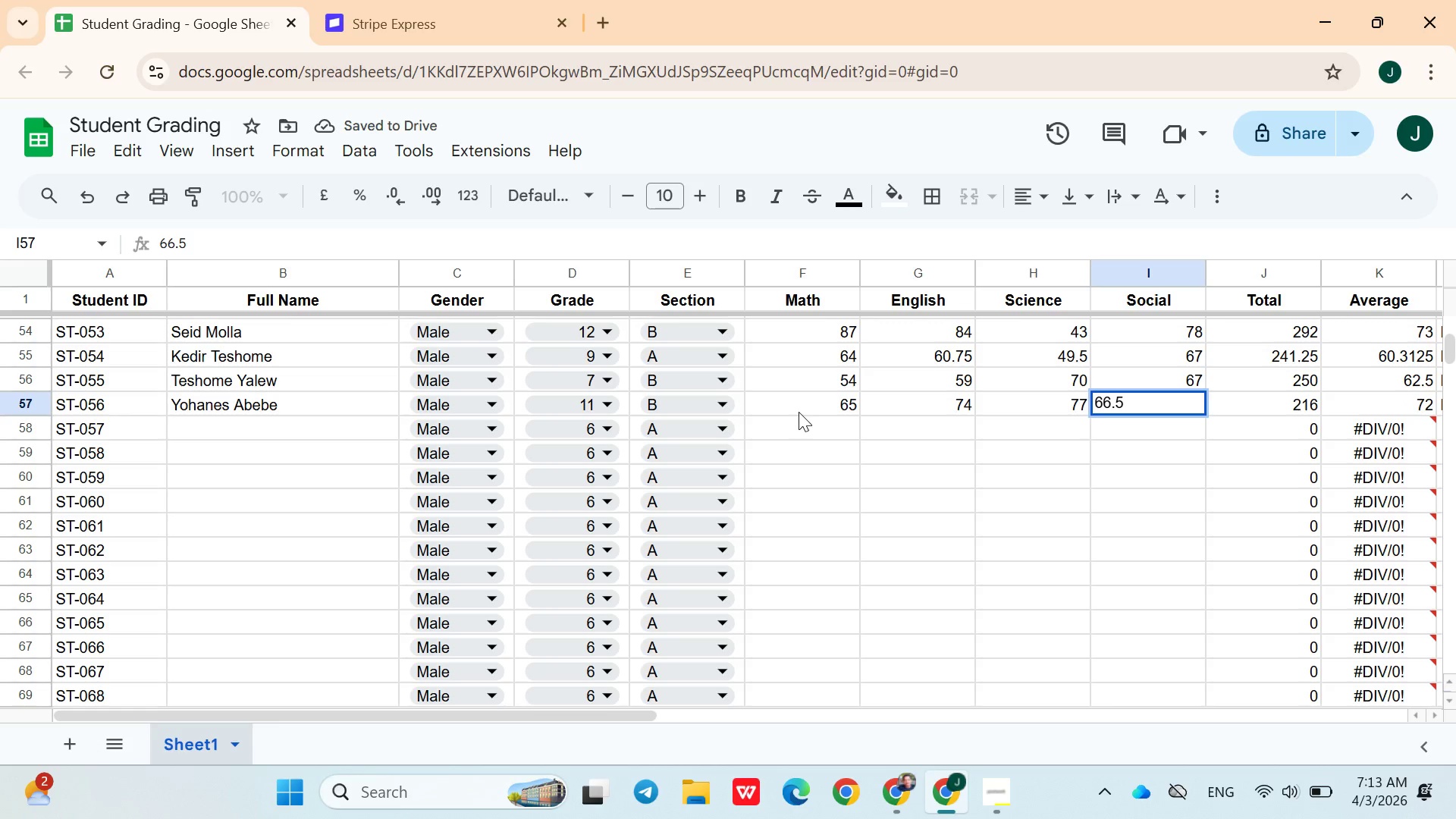 
key(ArrowDown)
 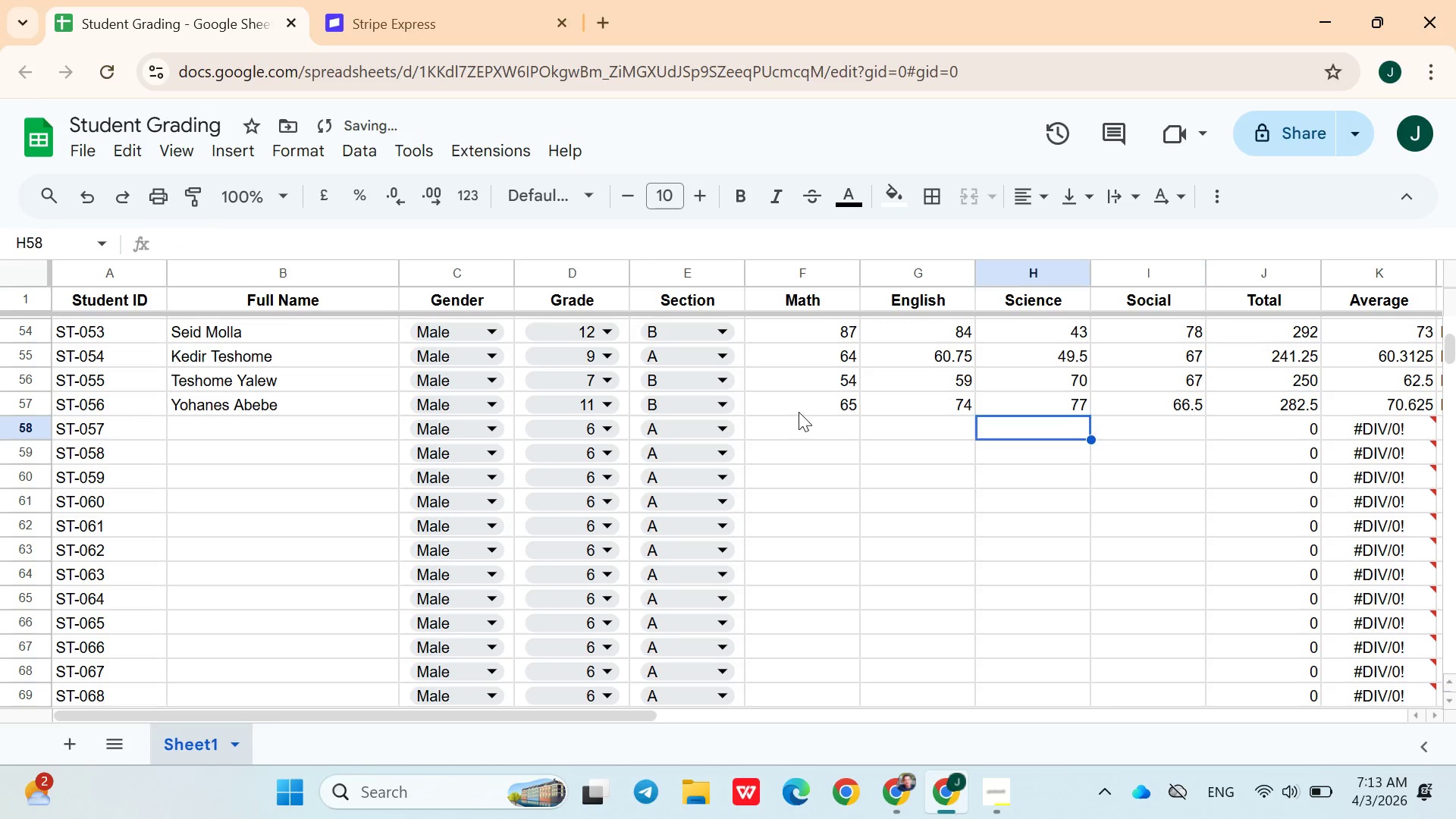 
hold_key(key=ArrowLeft, duration=0.89)
 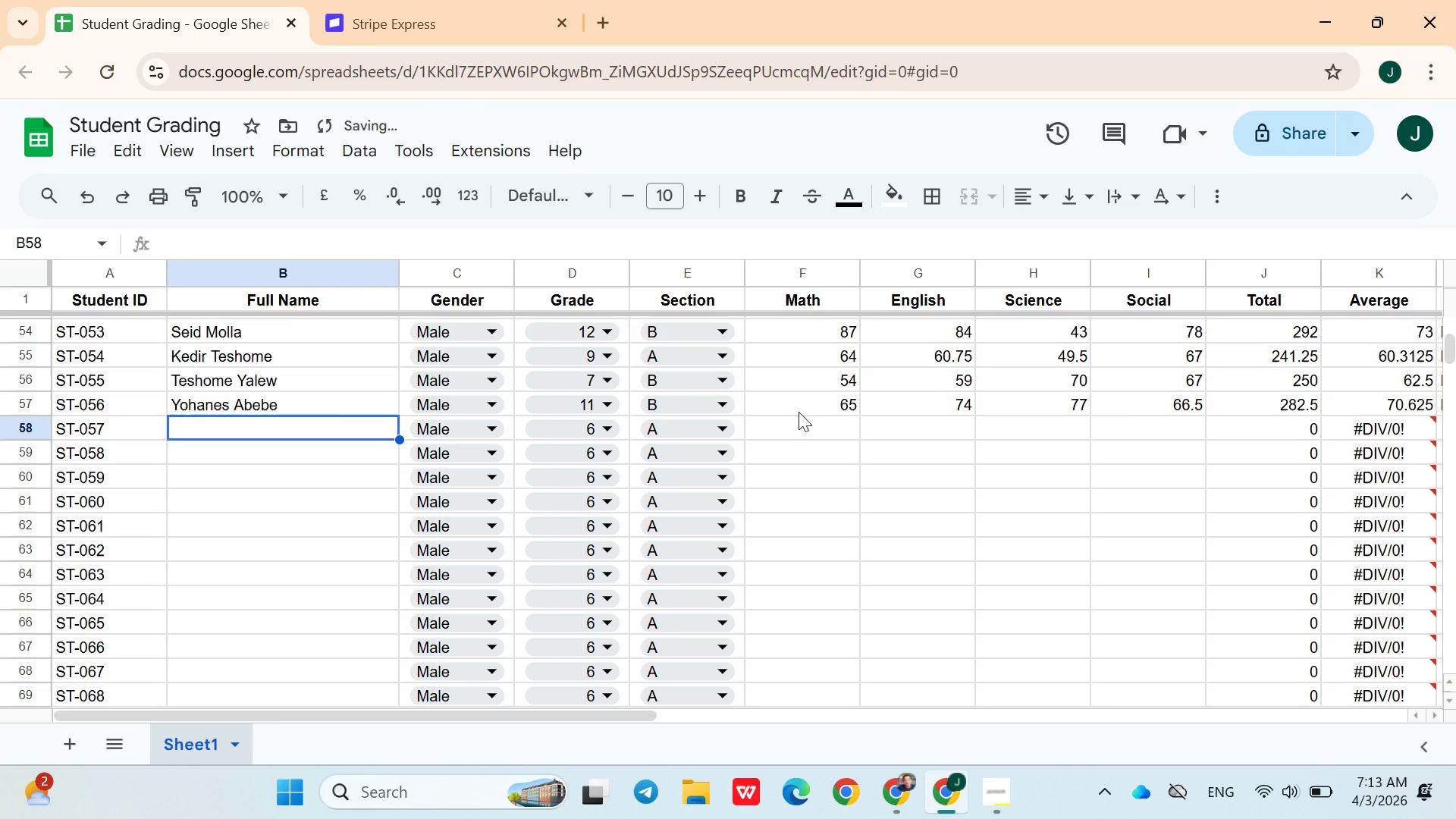 
key(ArrowRight)
 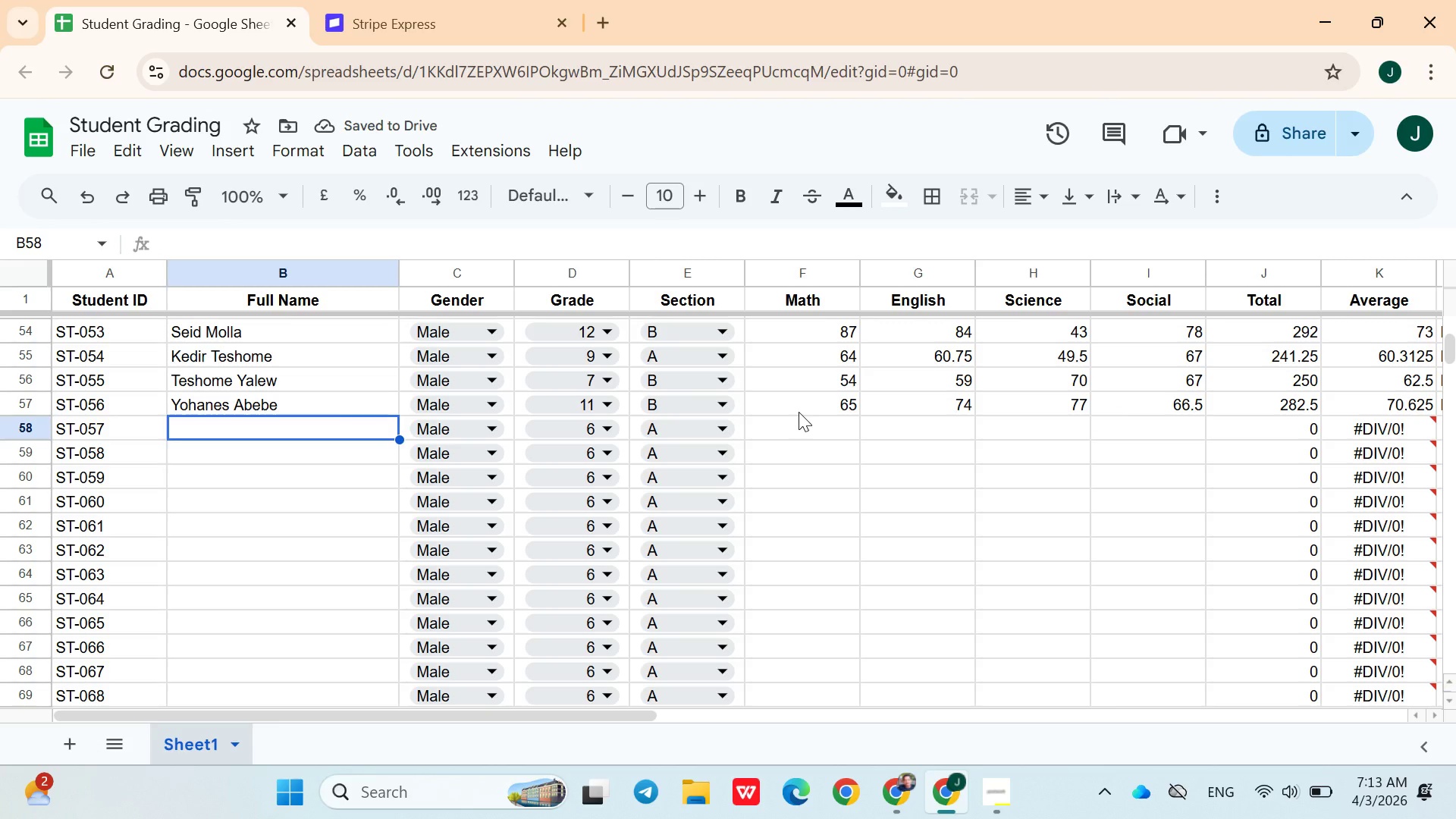 
wait(5.25)
 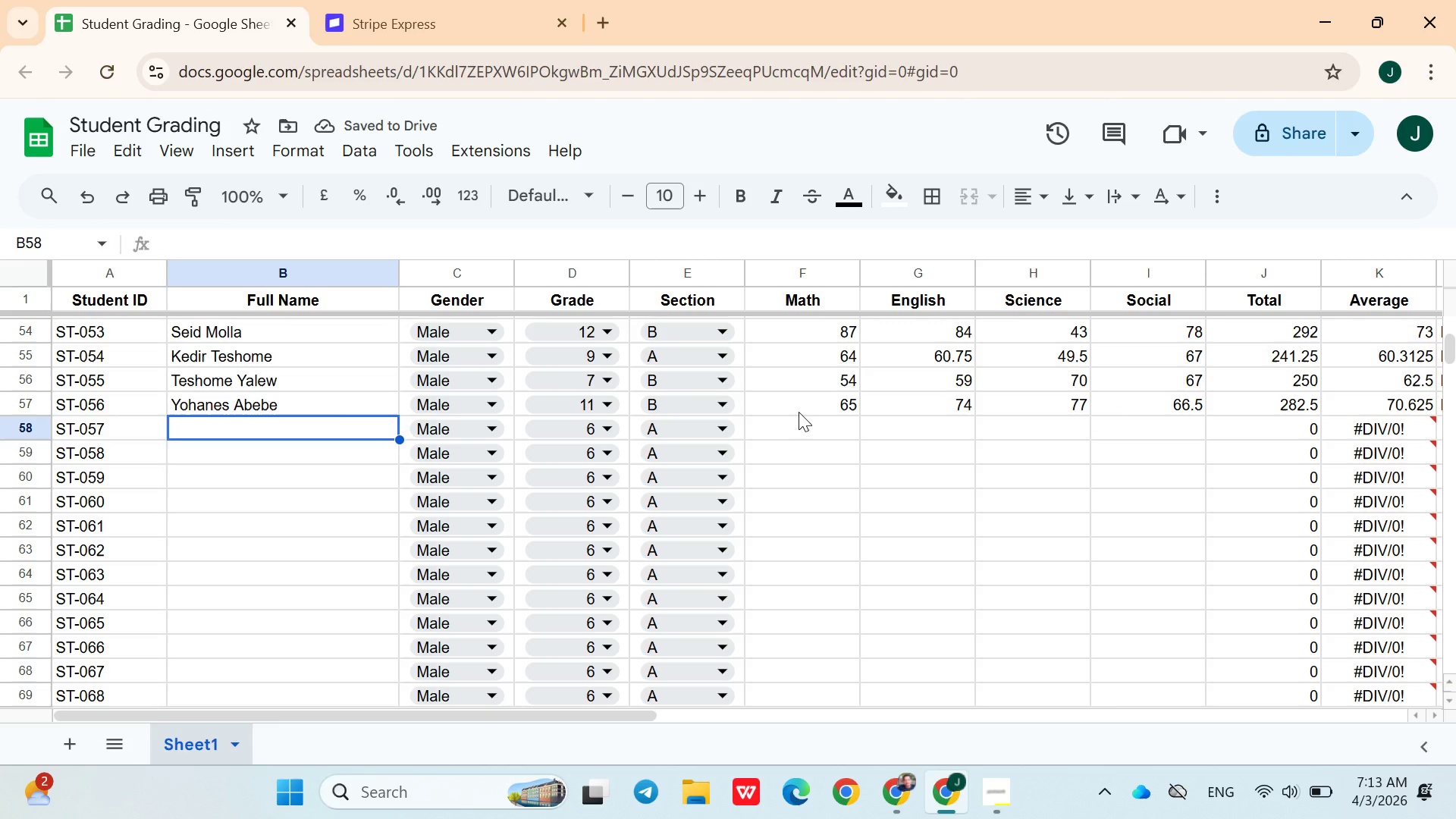 
type(Tigst Alemu)
 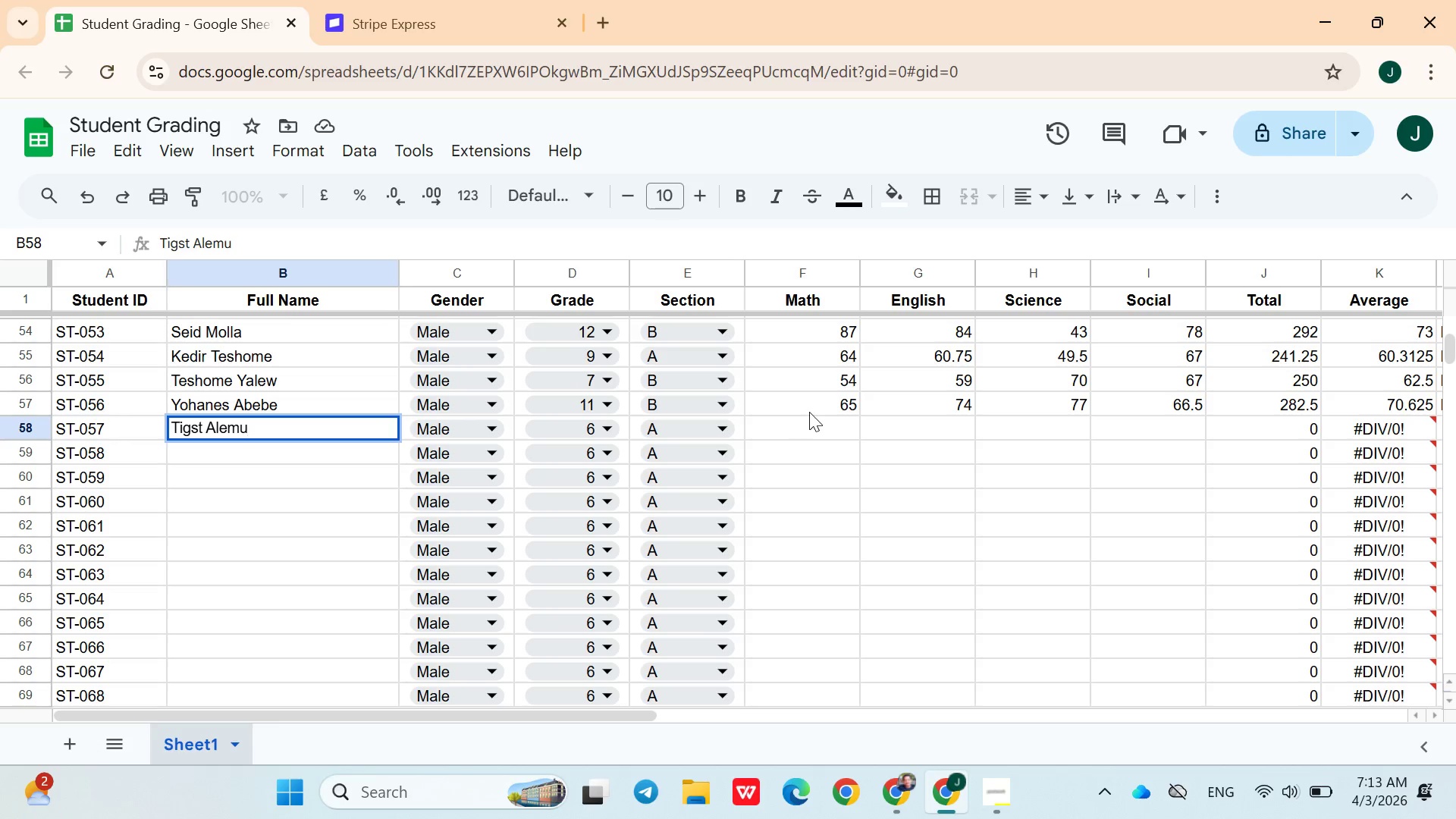 
left_click([469, 427])
 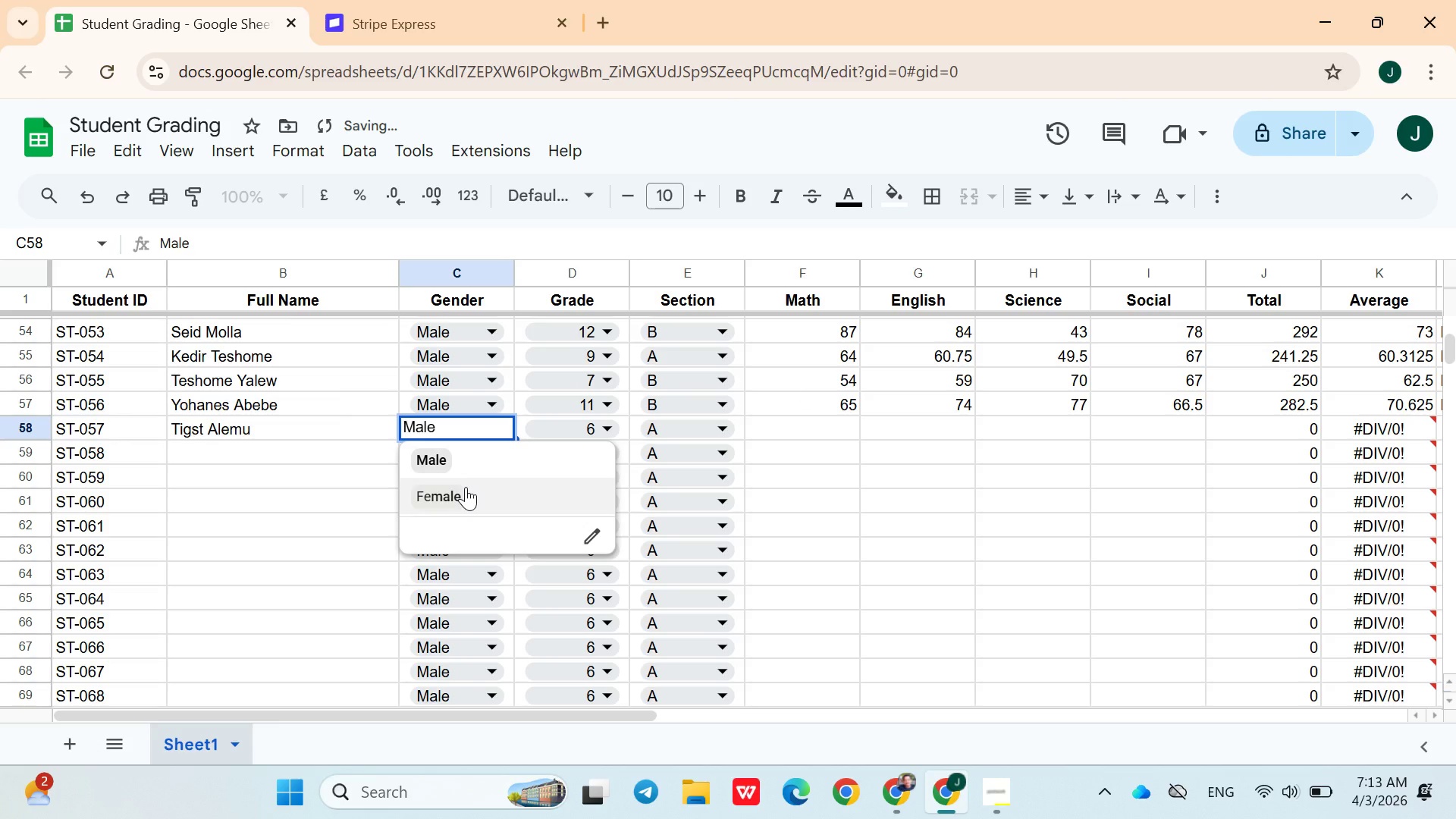 
left_click([466, 488])
 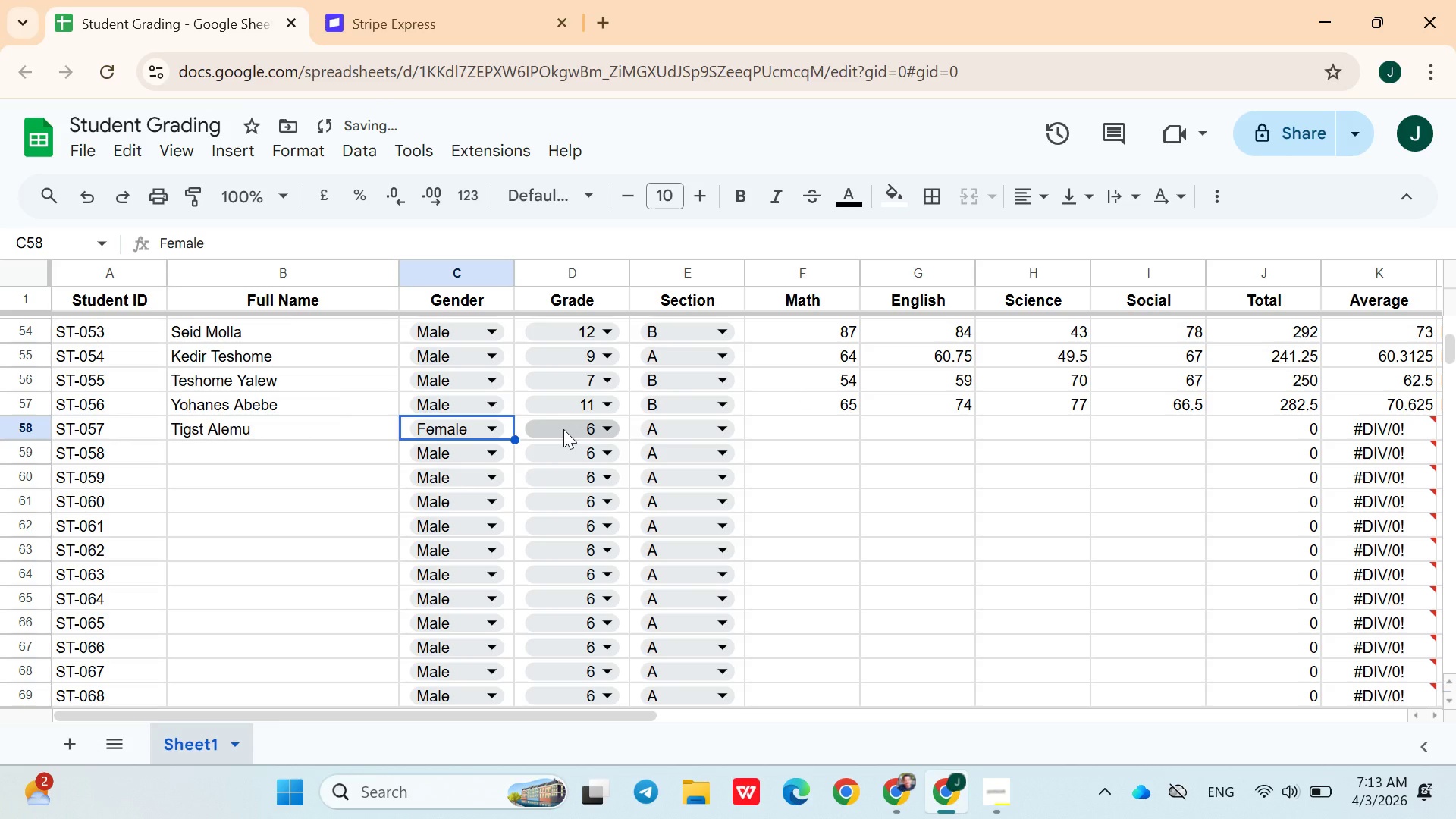 
left_click([564, 428])
 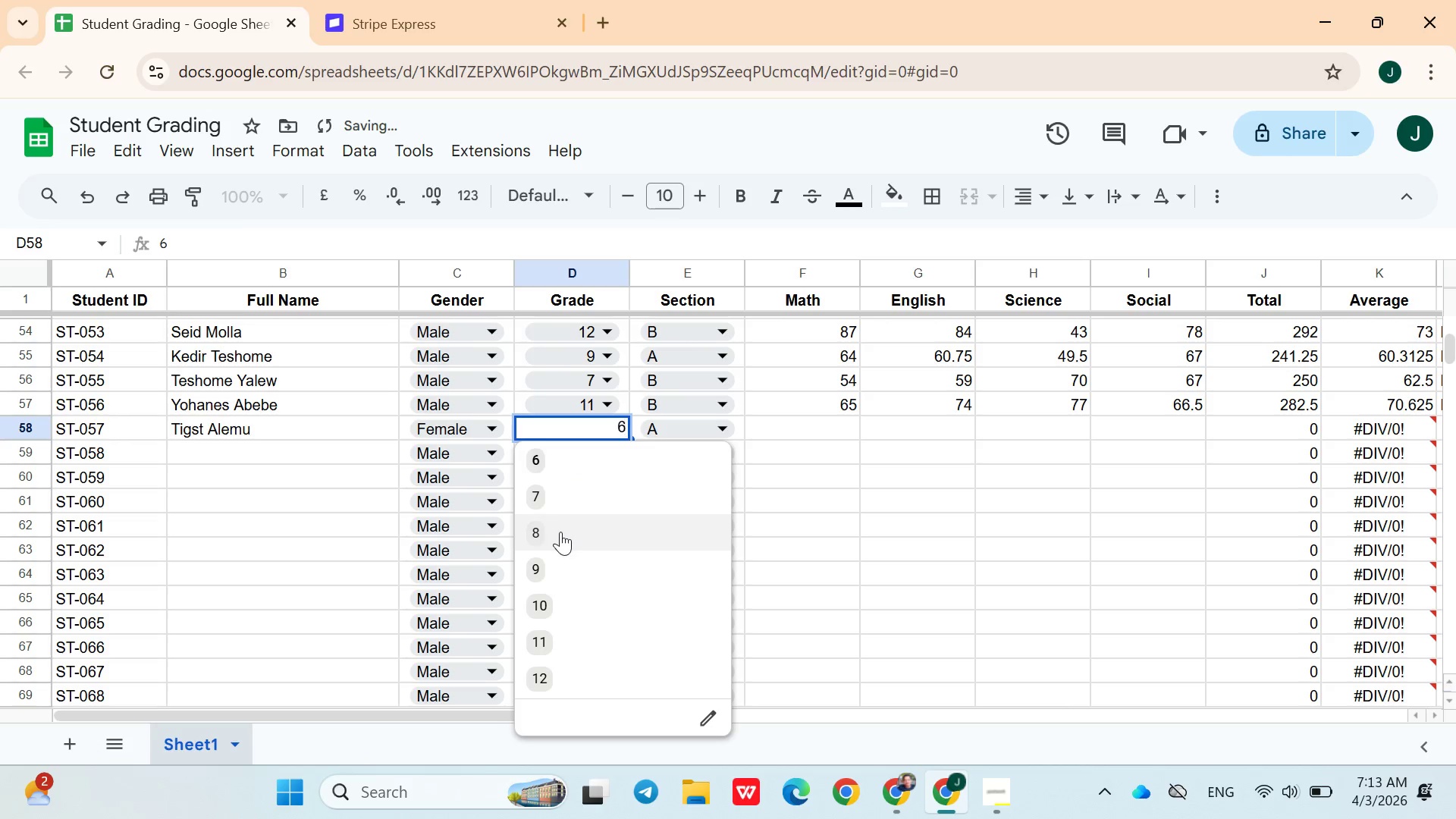 
left_click([559, 532])
 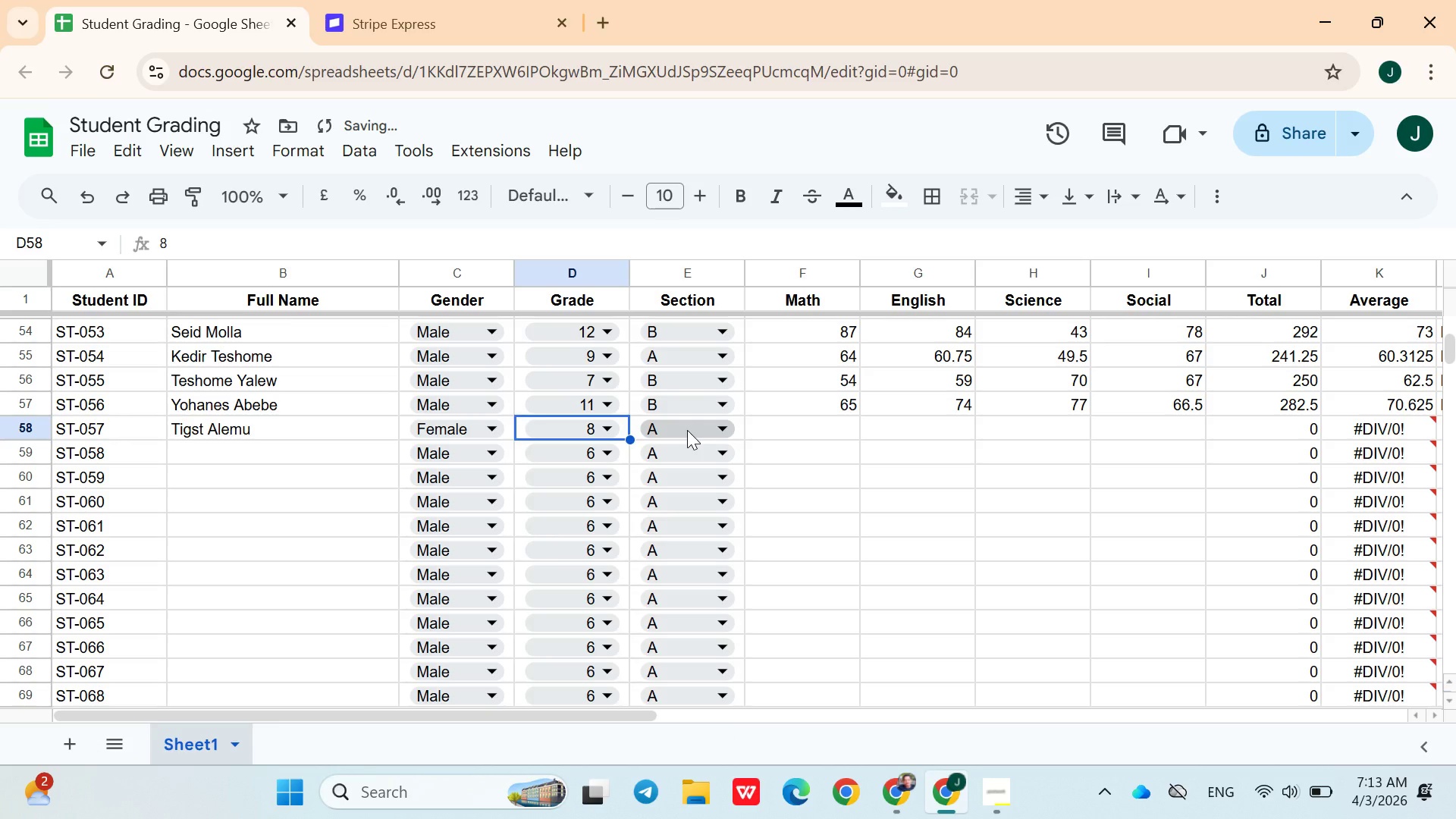 
left_click([687, 430])
 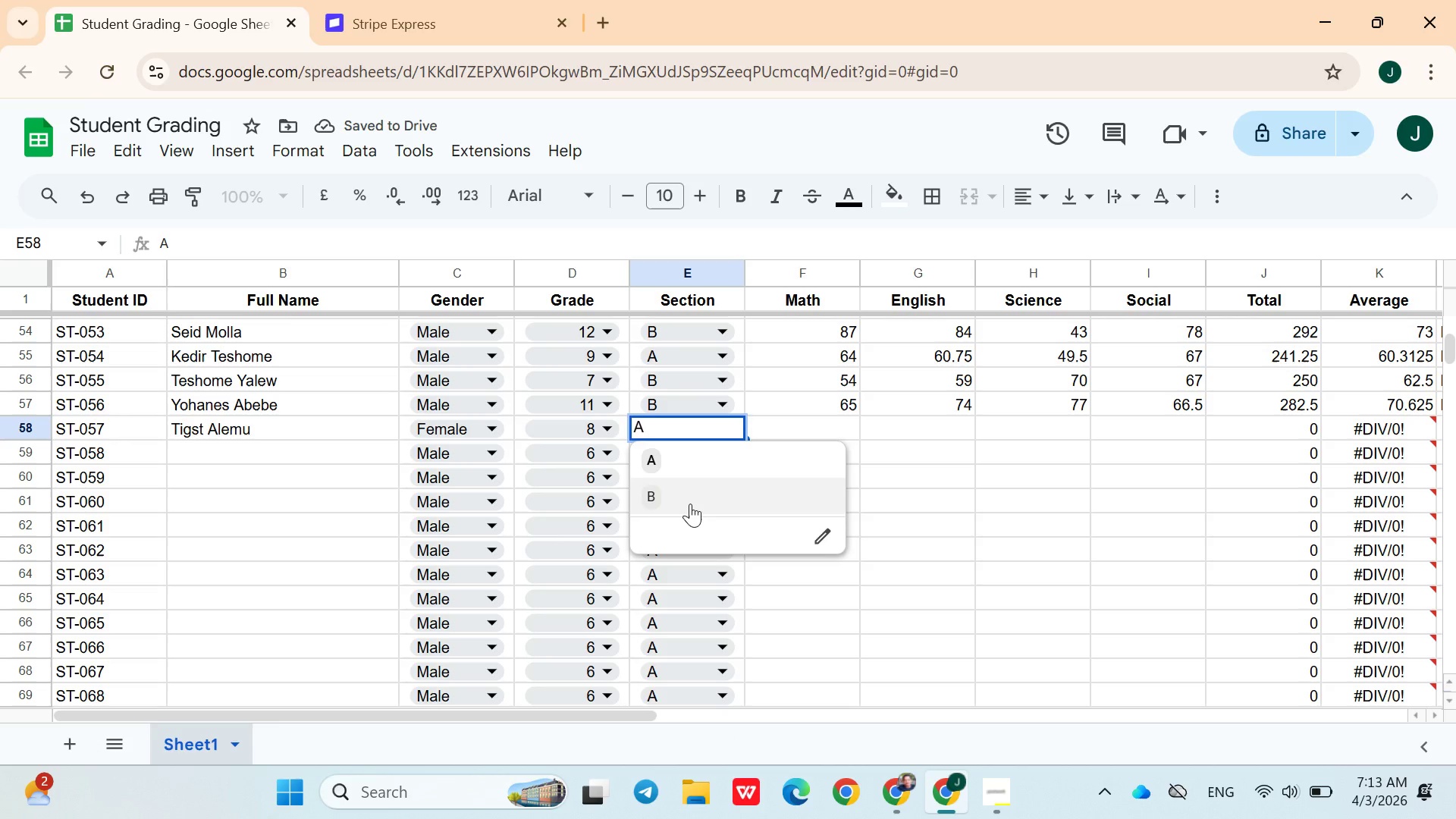 
left_click([690, 504])
 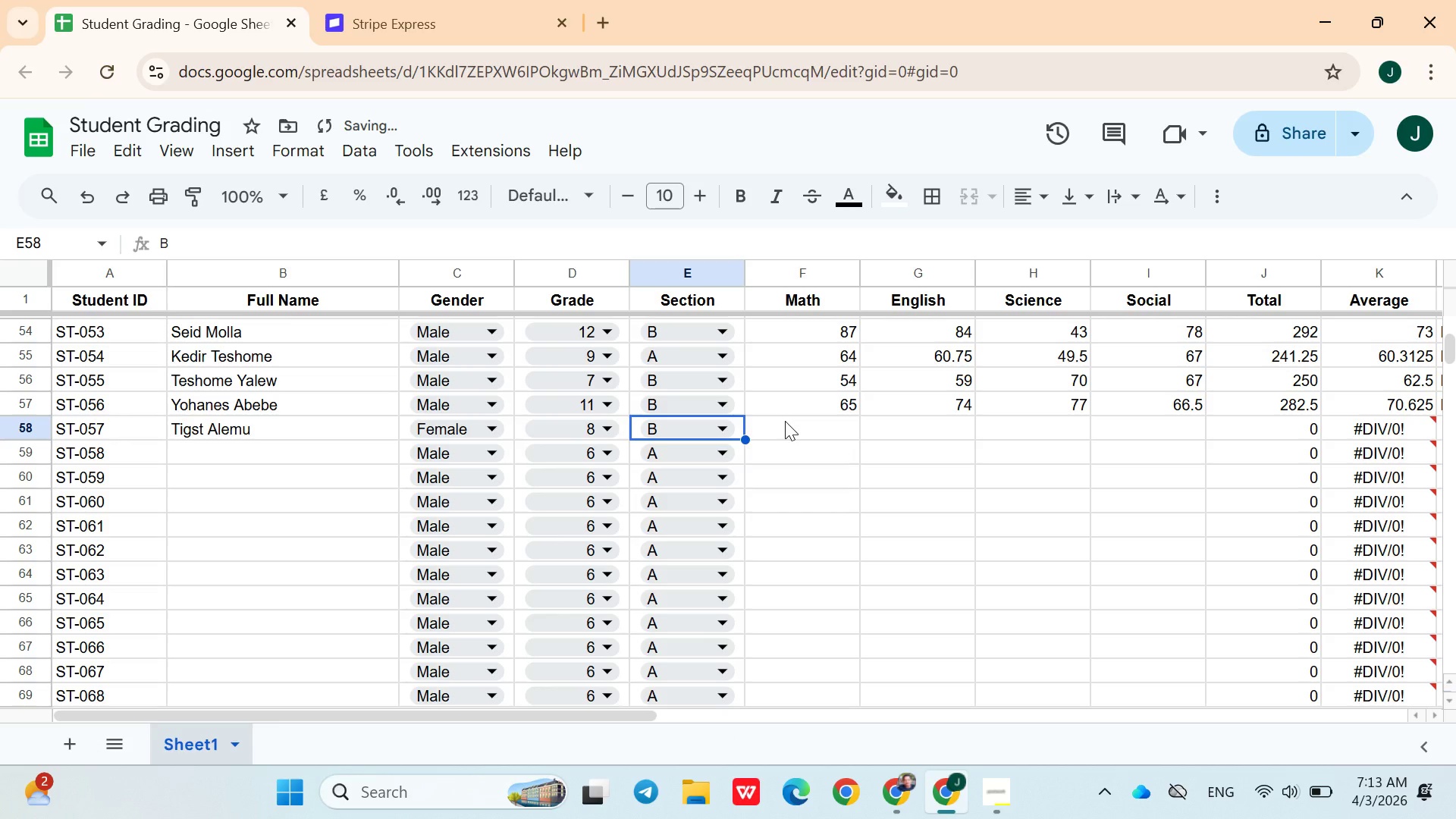 
left_click([785, 421])
 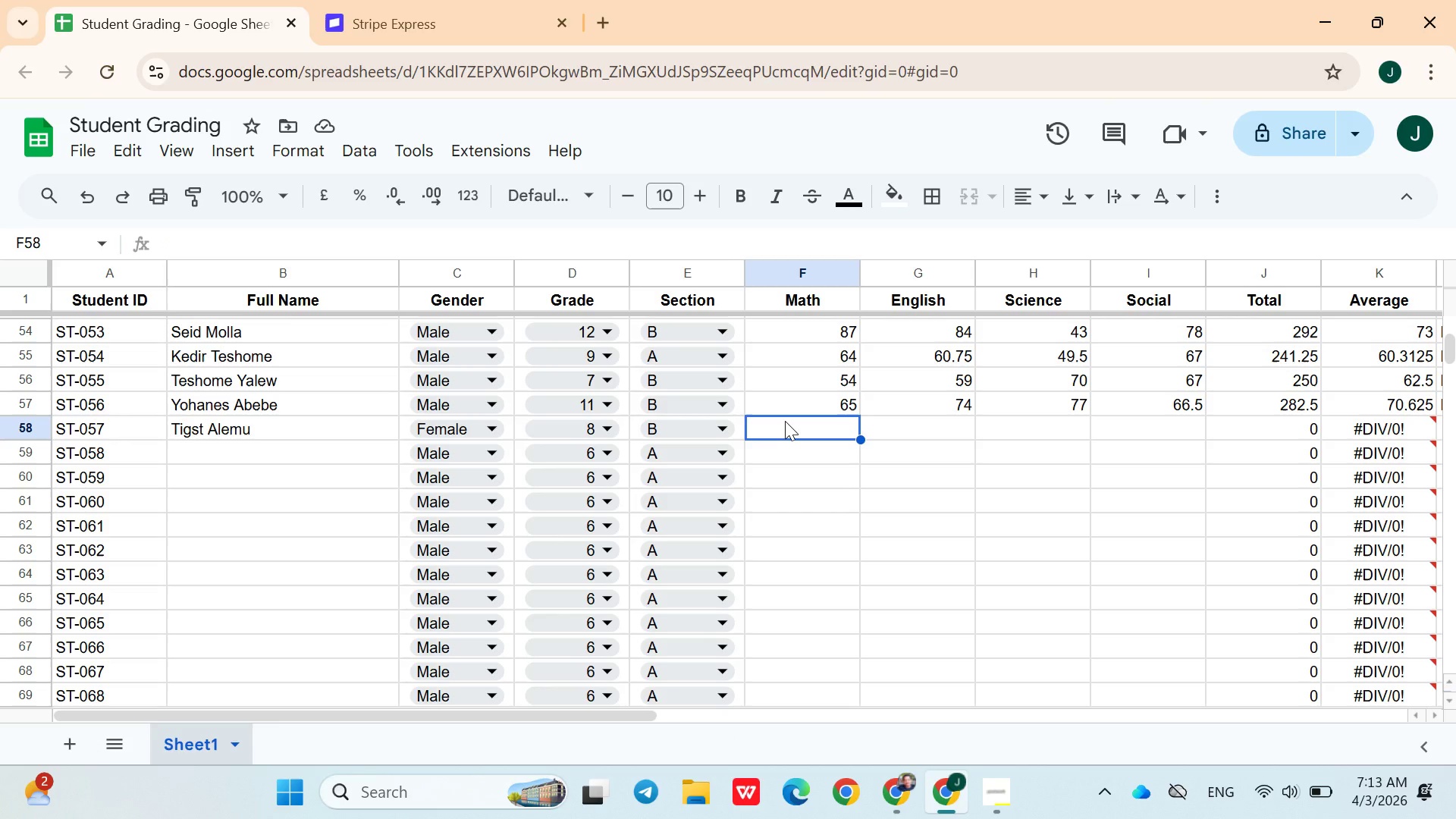 
wait(9.64)
 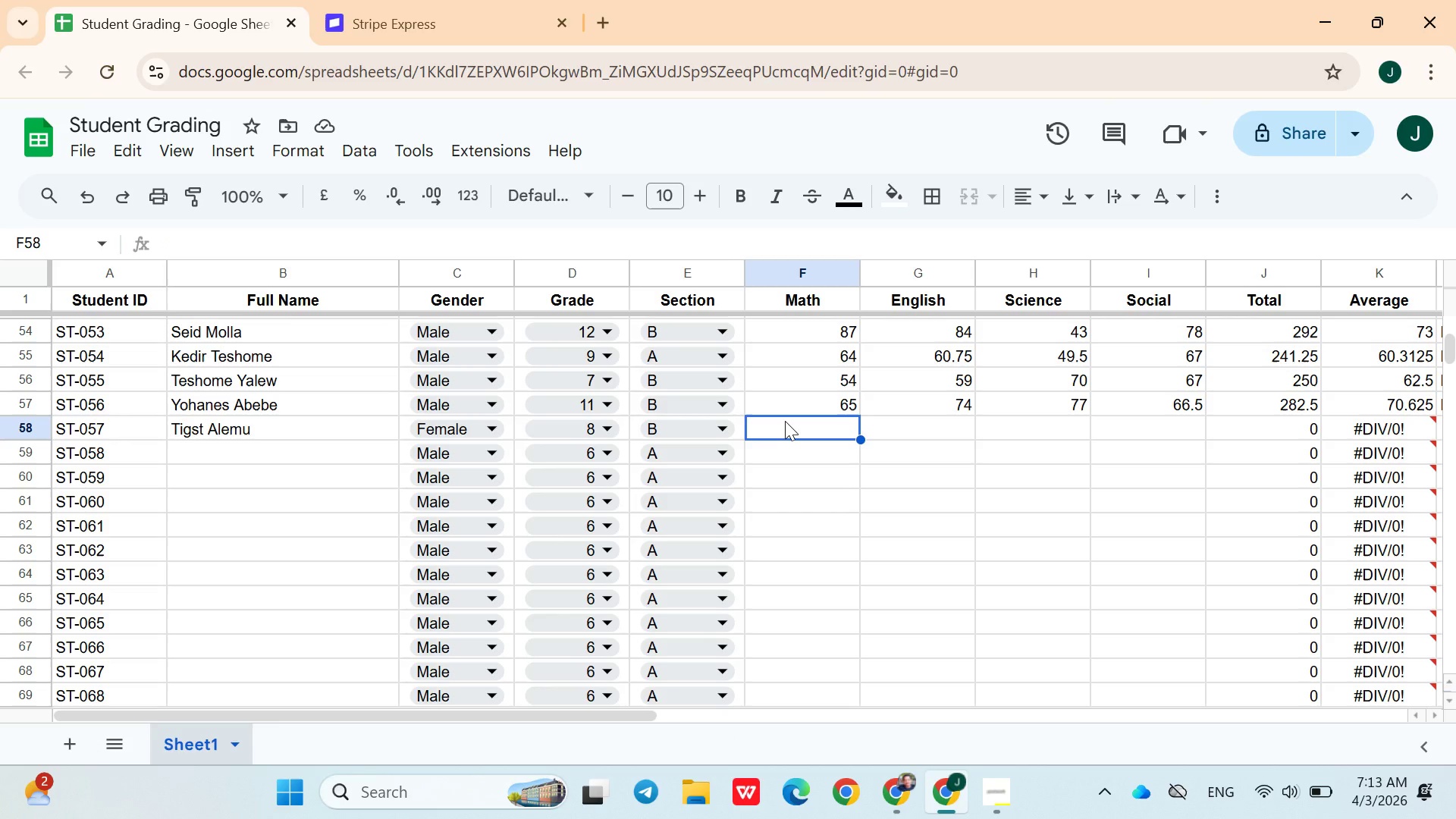 
type(78)
 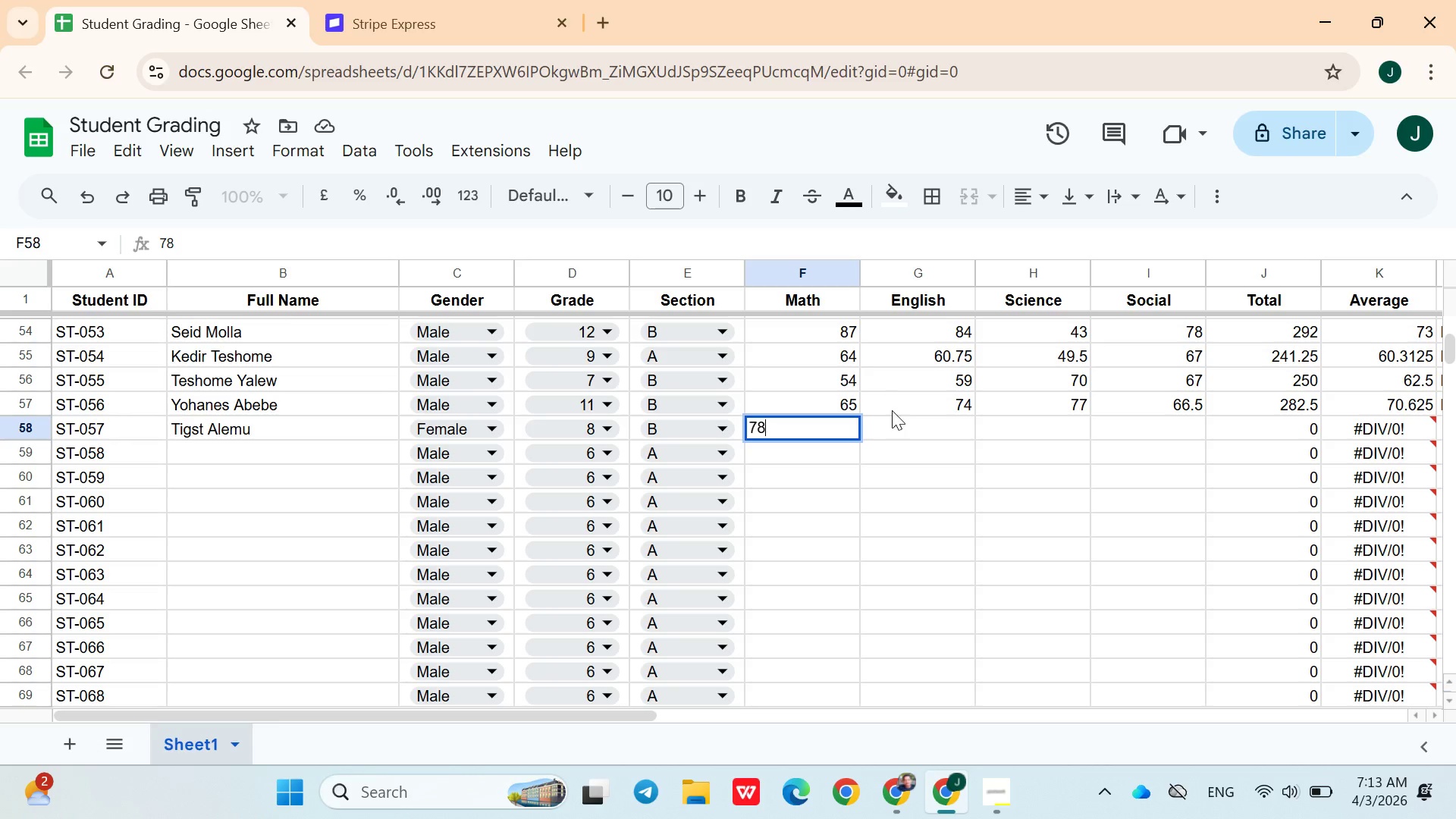 
left_click([893, 419])
 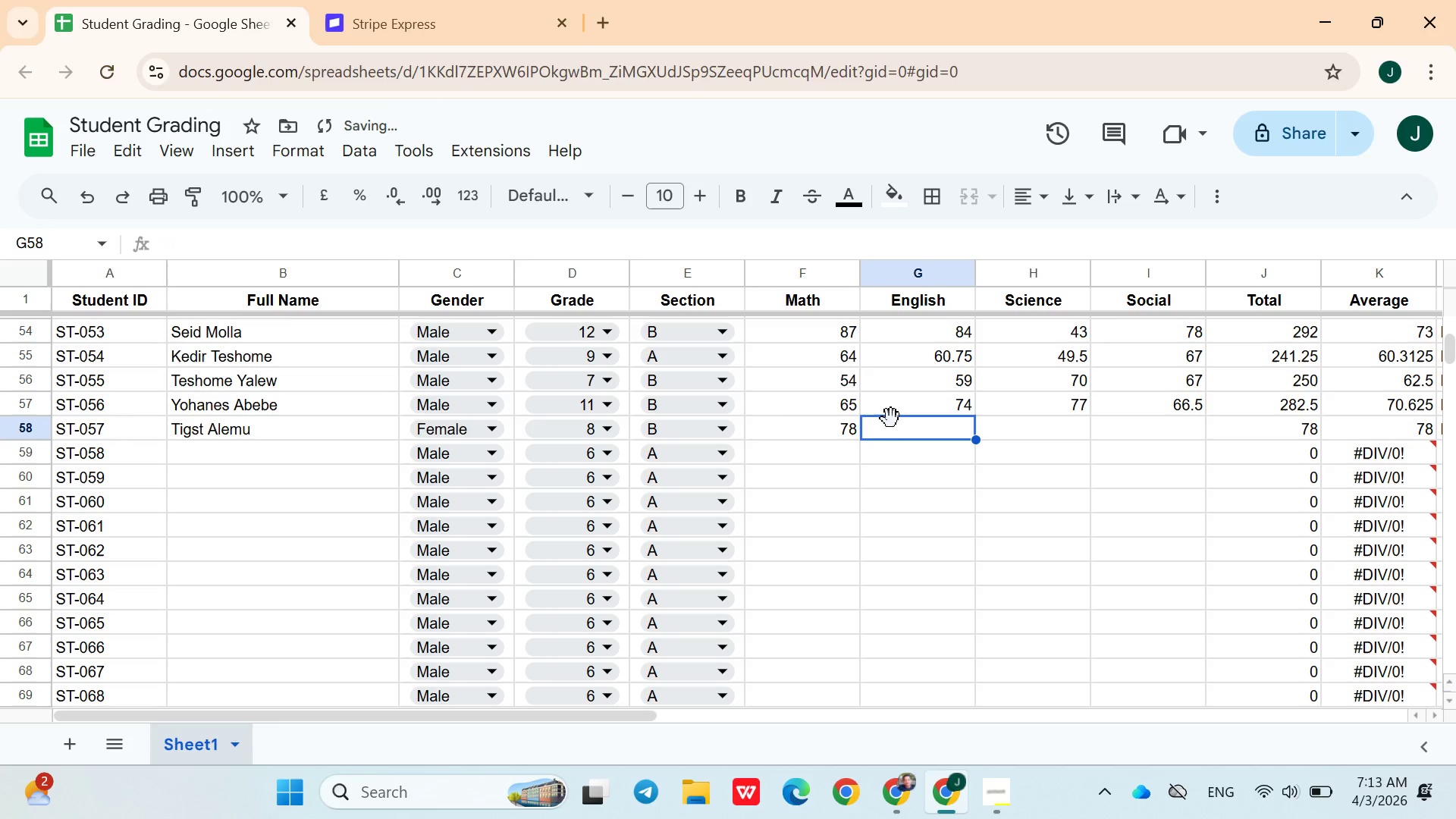 
type(77)
 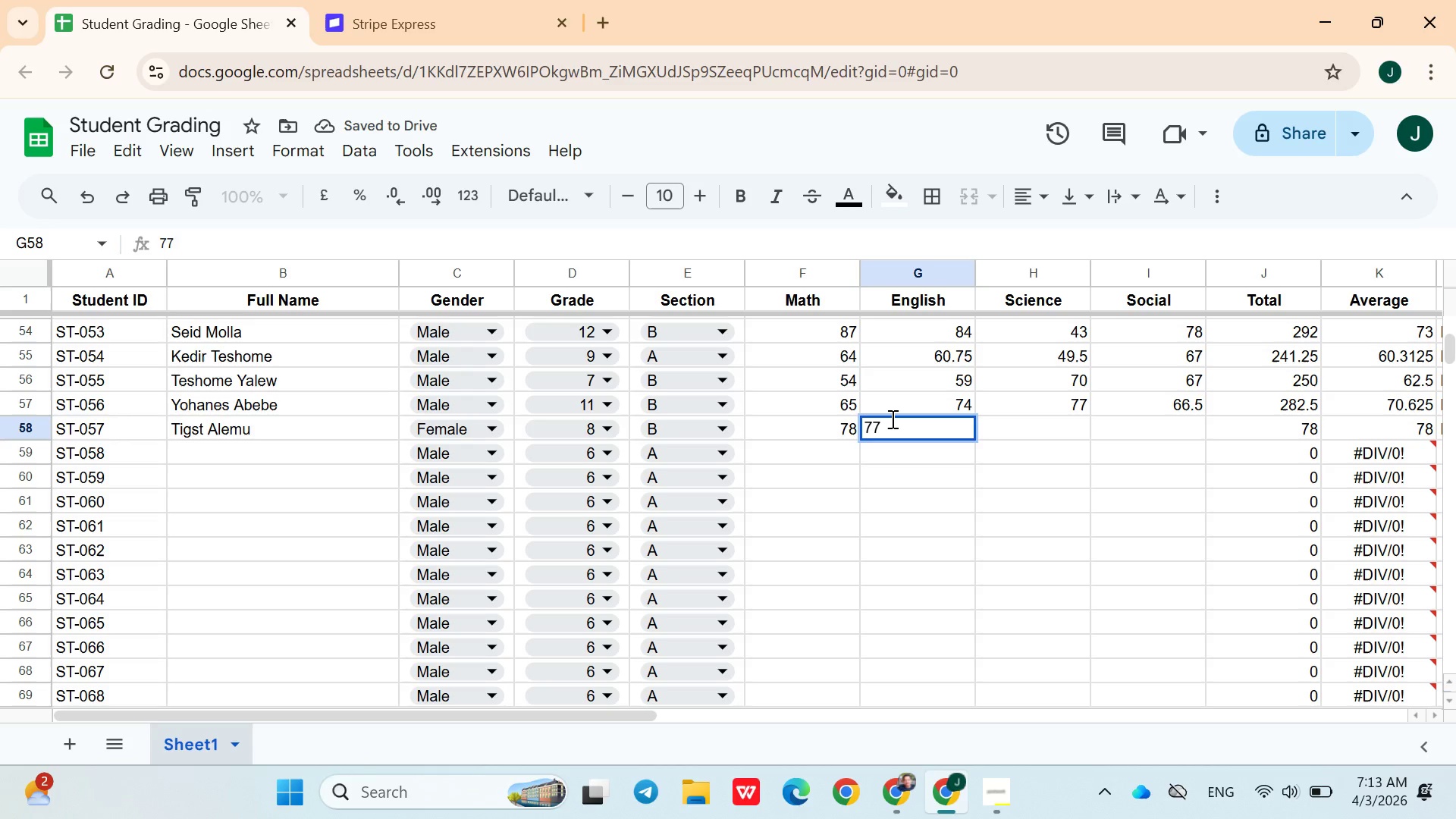 
key(ArrowRight)
 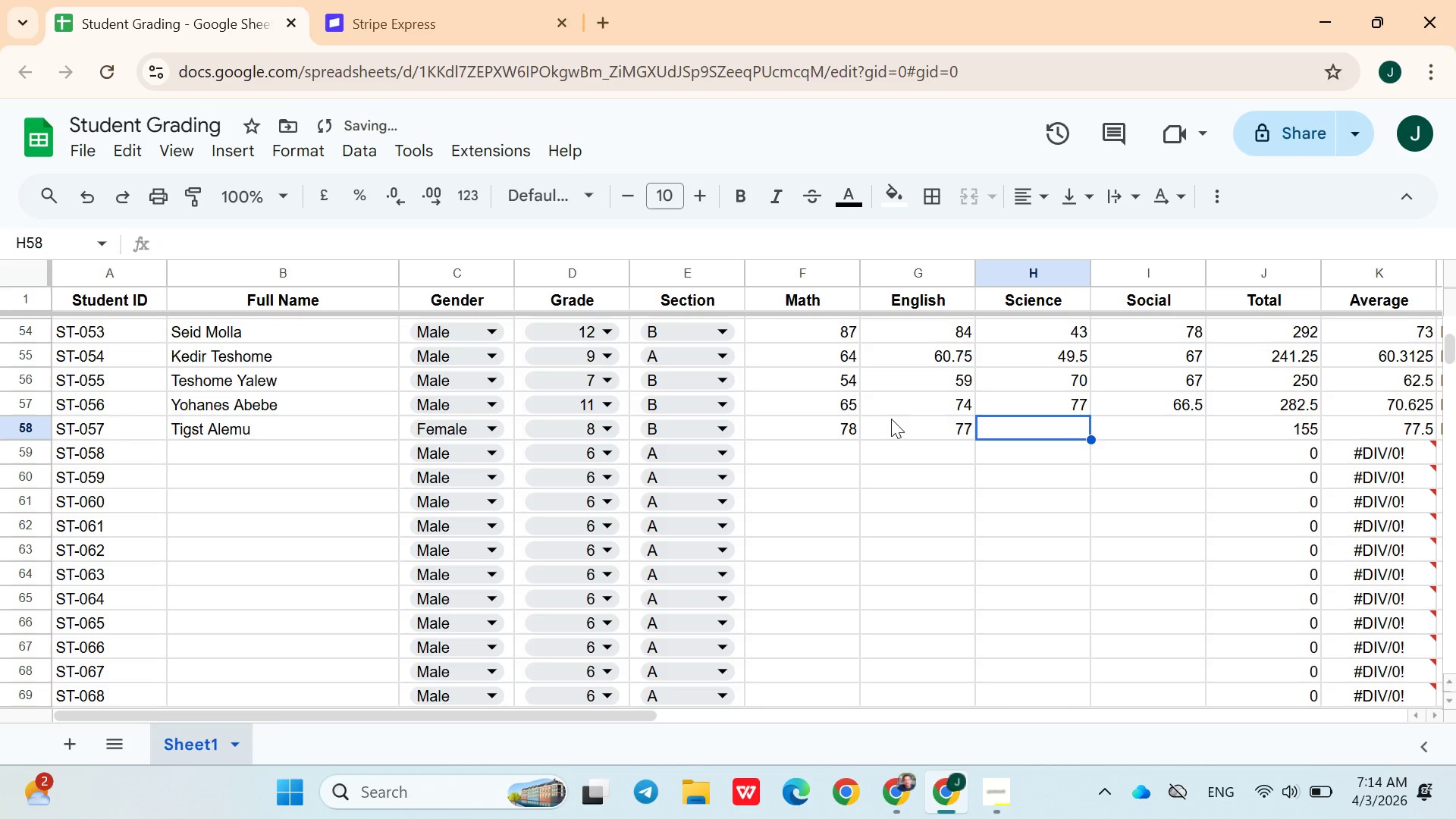 
type(65)
 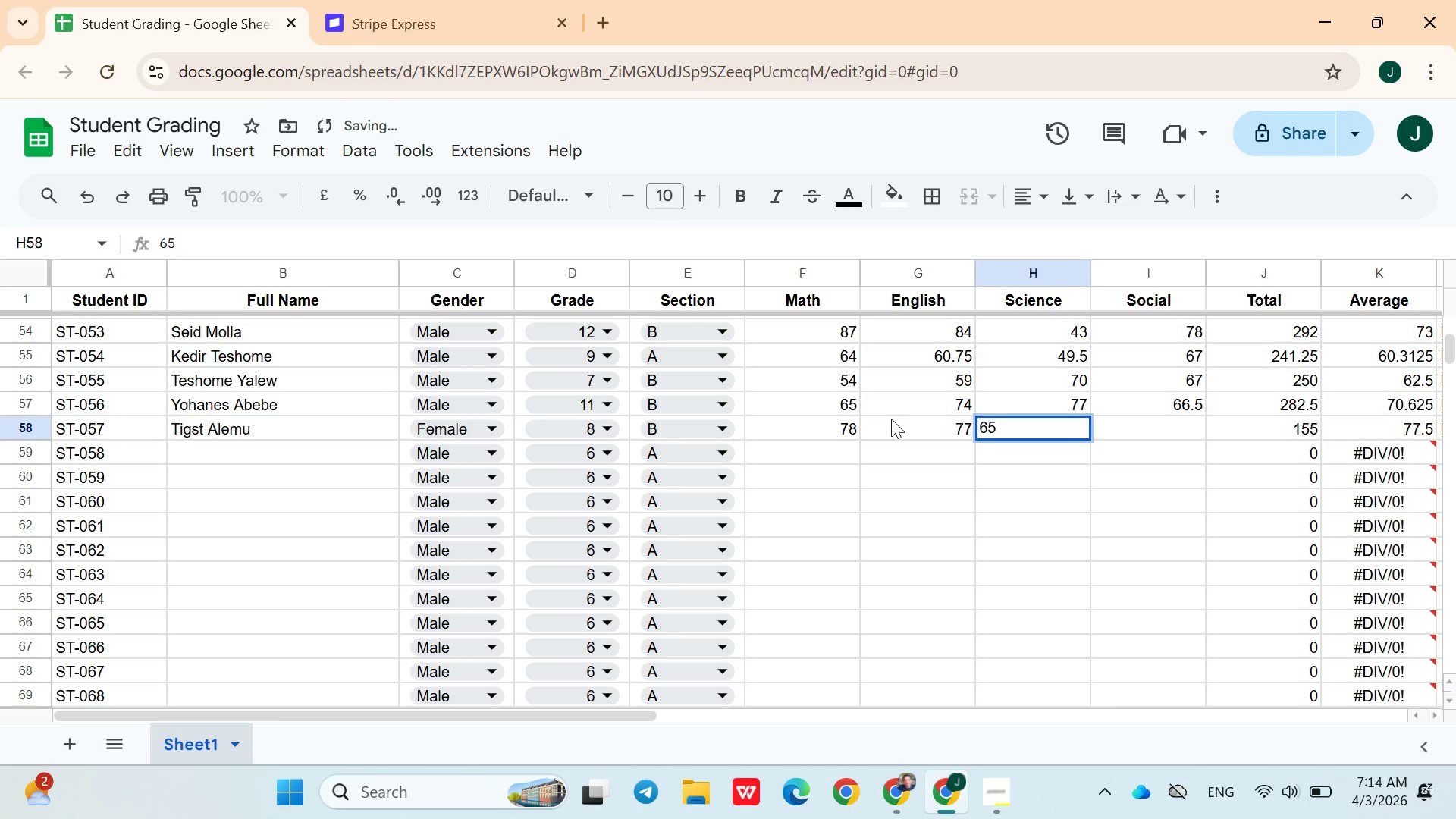 
key(ArrowRight)
 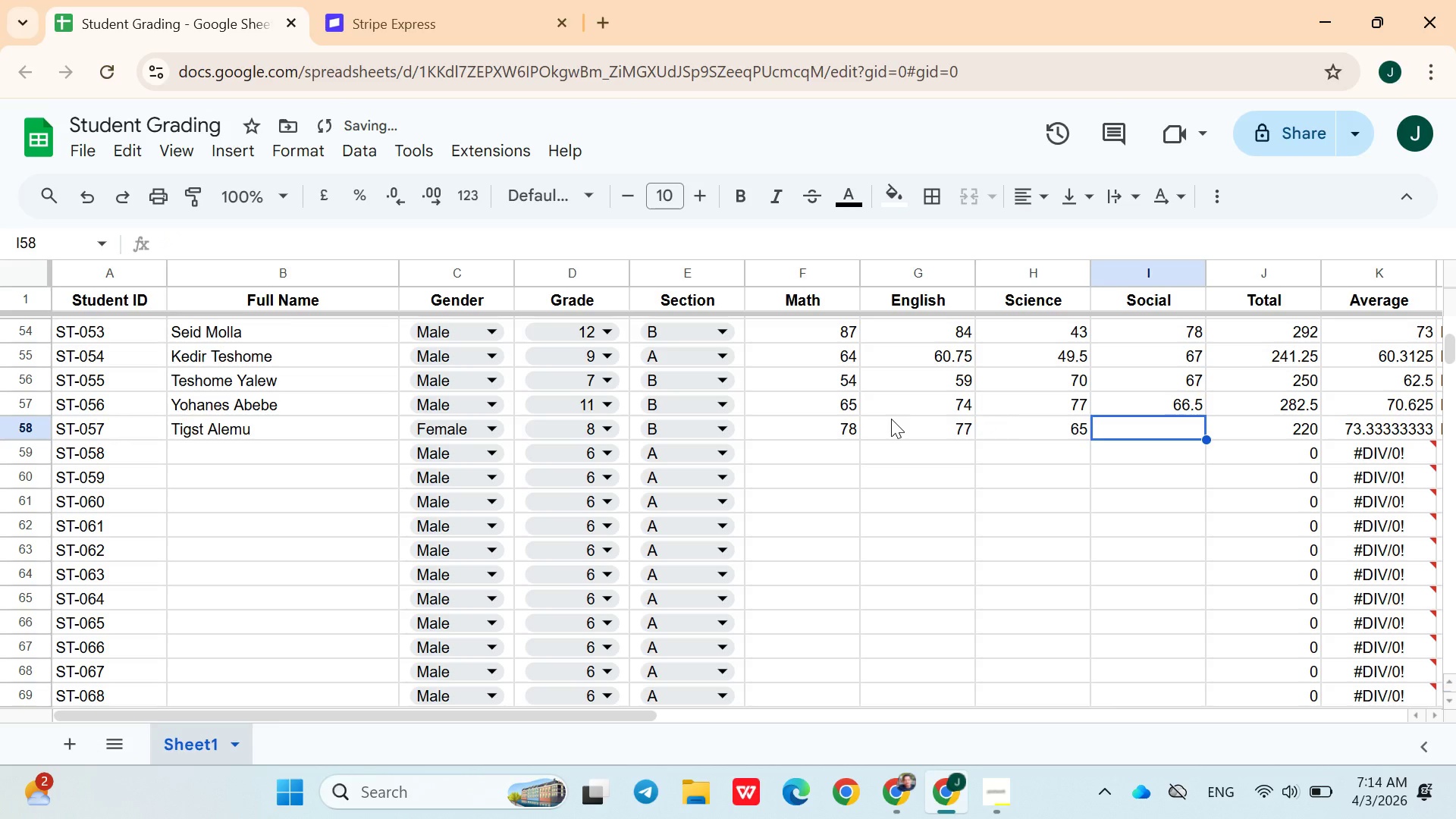 
type(54)
 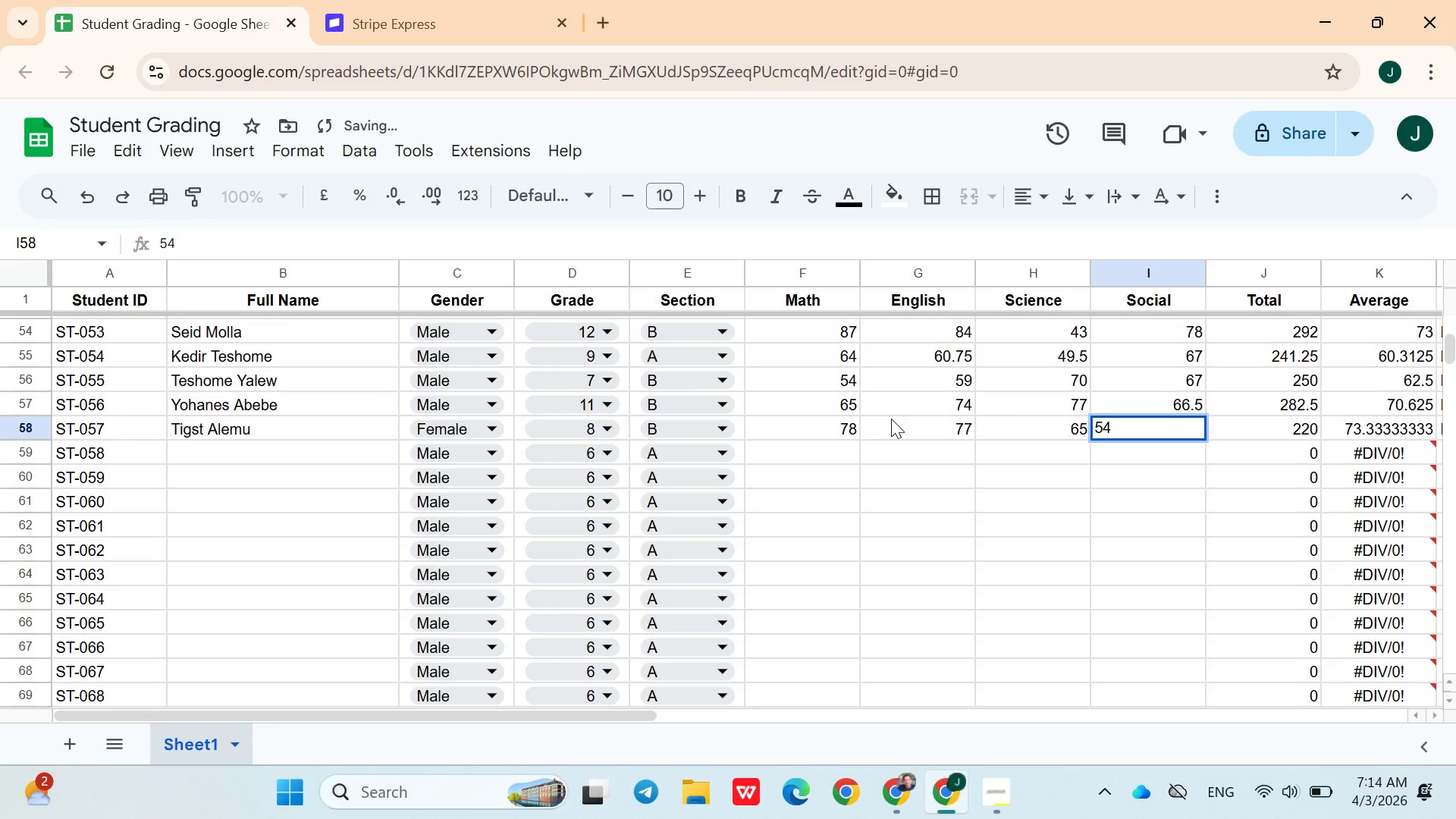 
key(ArrowRight)
 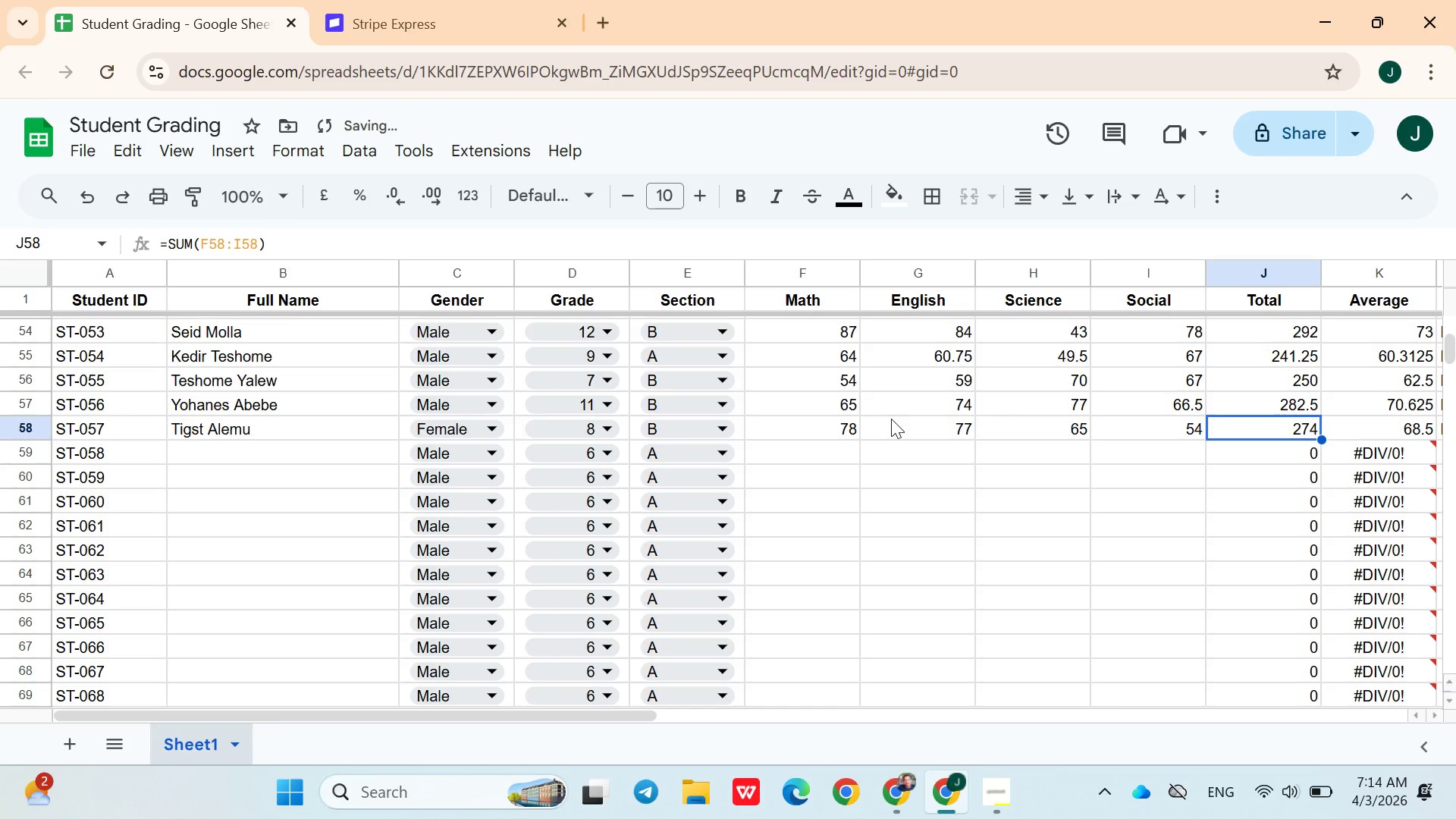 
key(ArrowDown)
 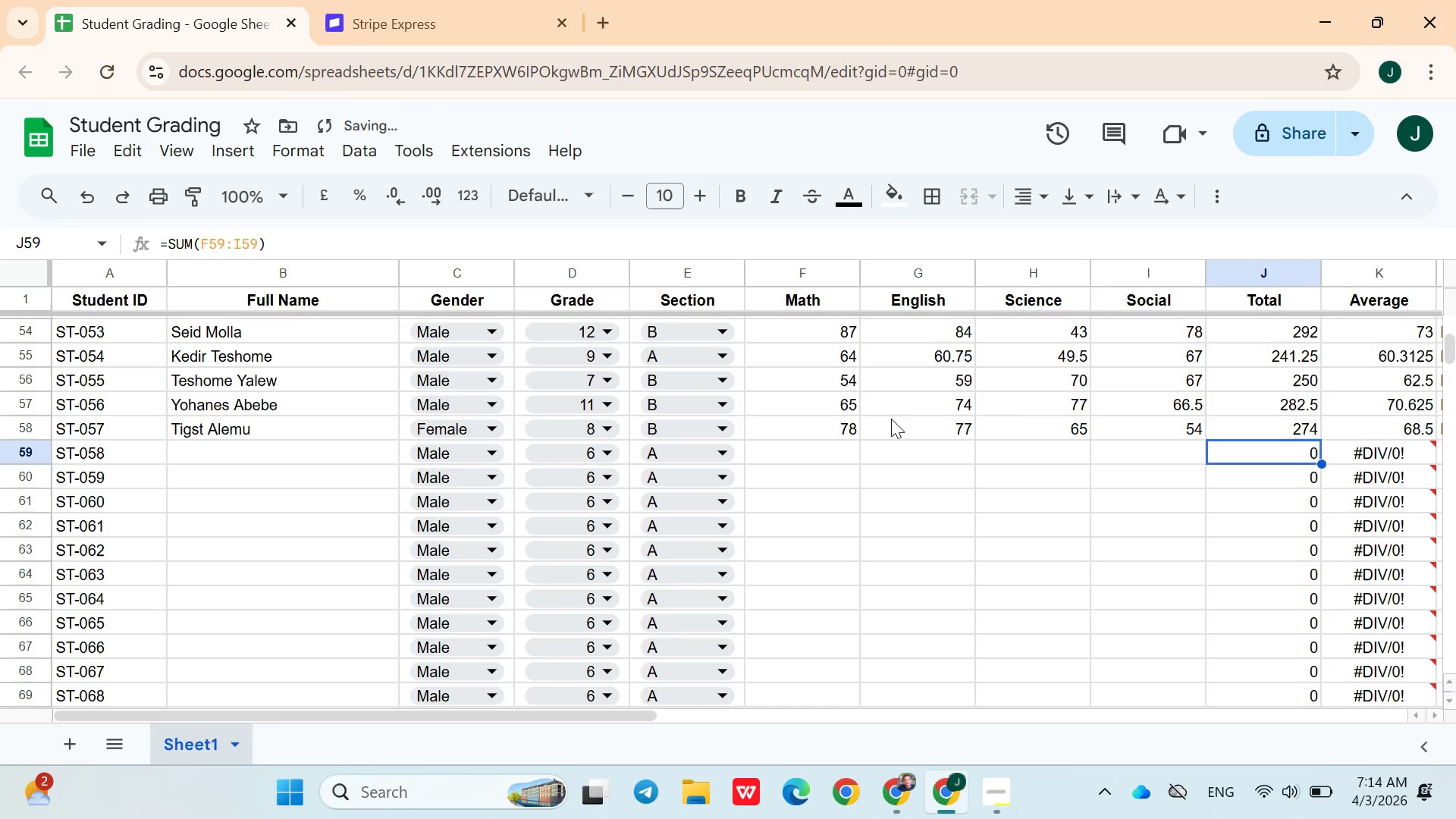 
hold_key(key=ArrowLeft, duration=0.94)
 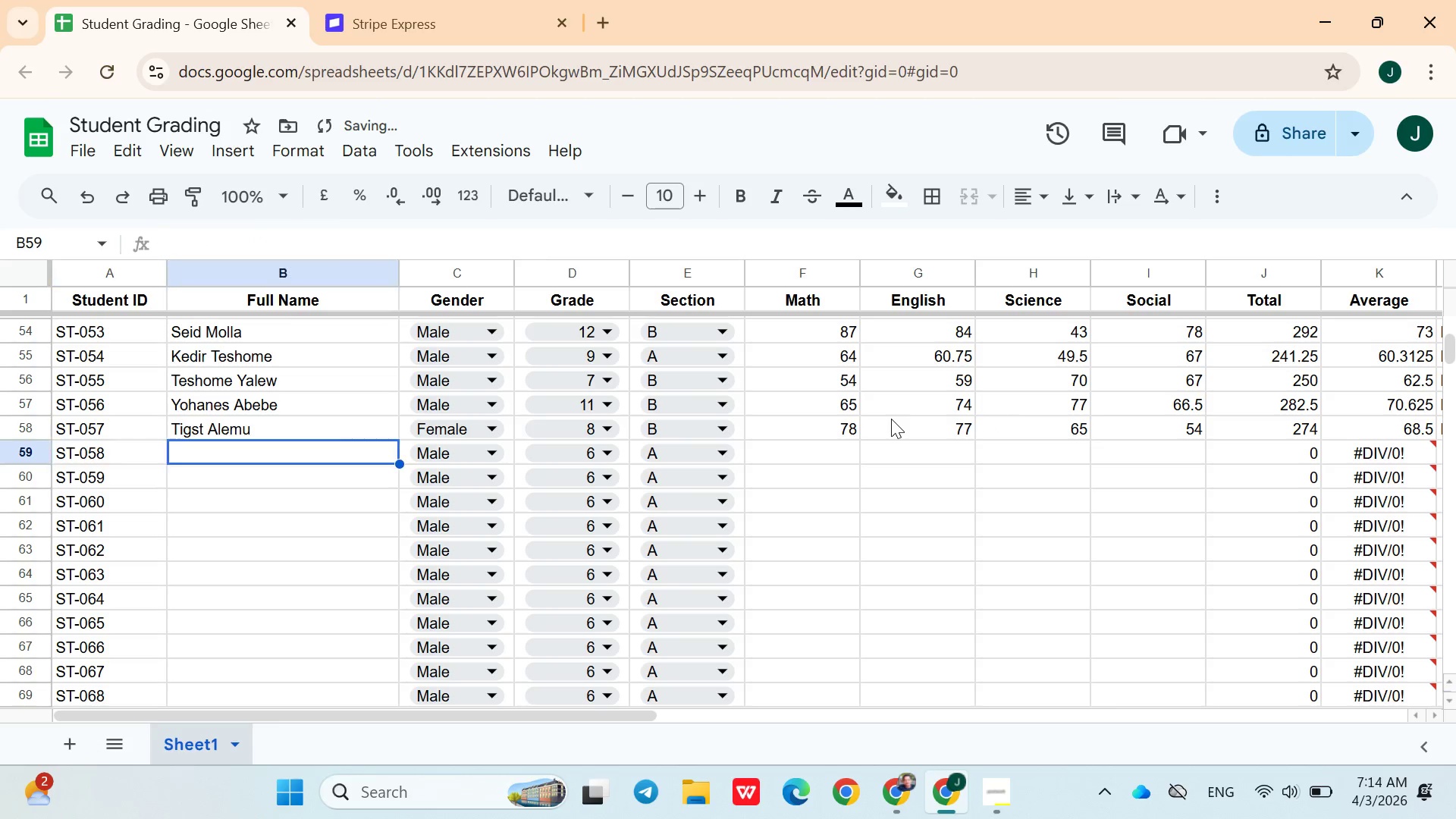 
key(ArrowRight)
 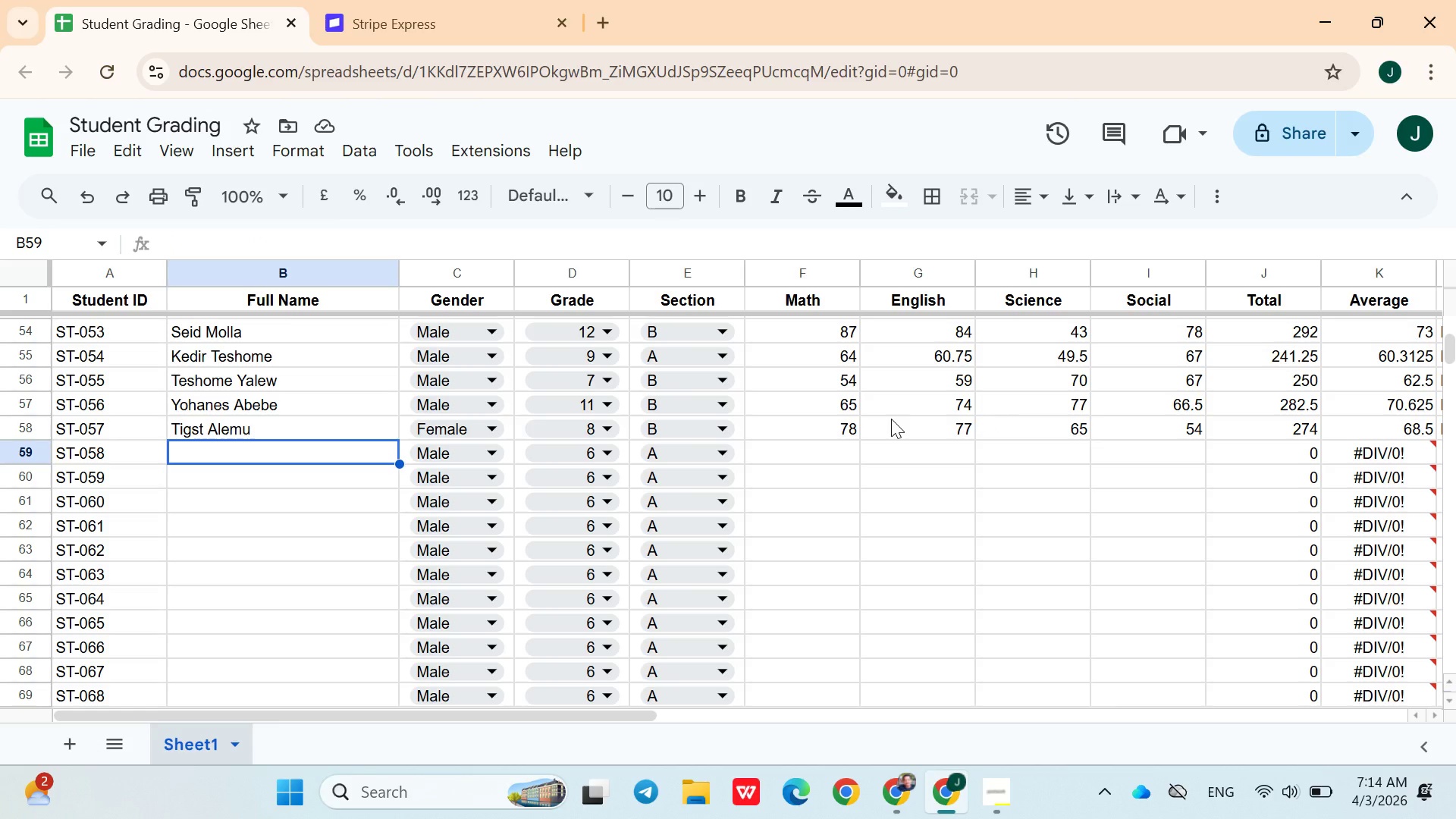 
wait(25.33)
 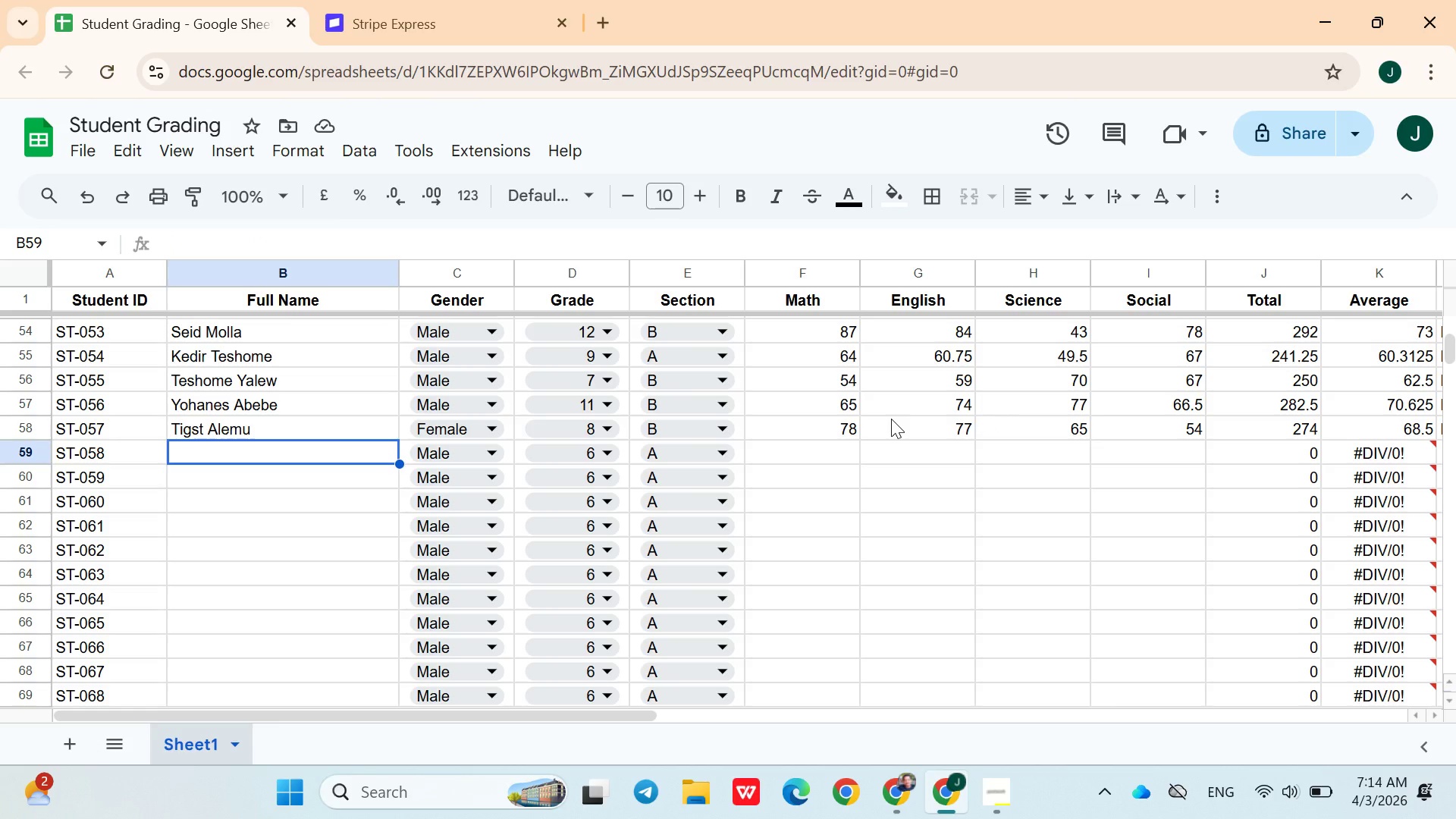 
type(Moges Abate)
 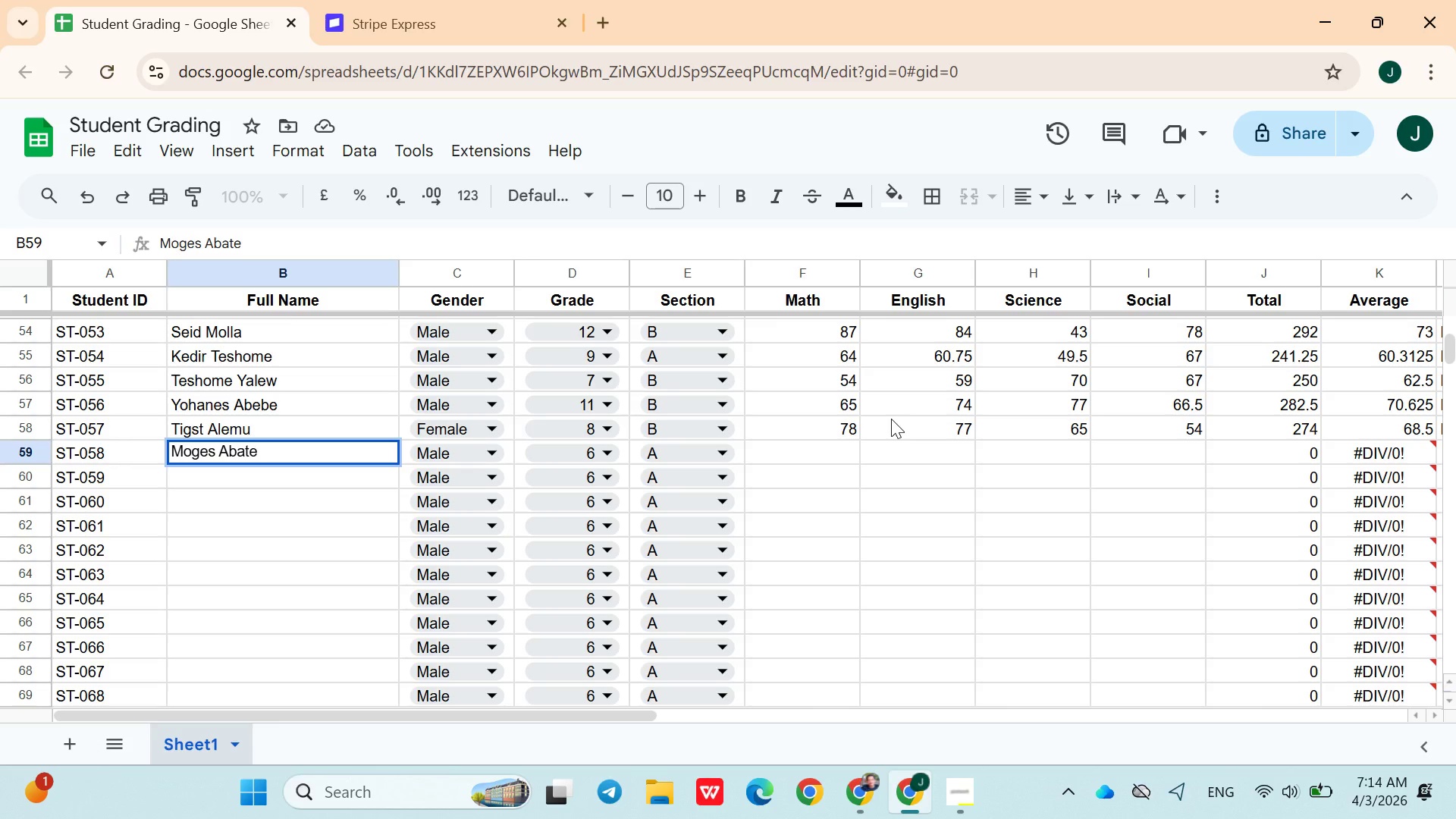 
left_click([609, 446])
 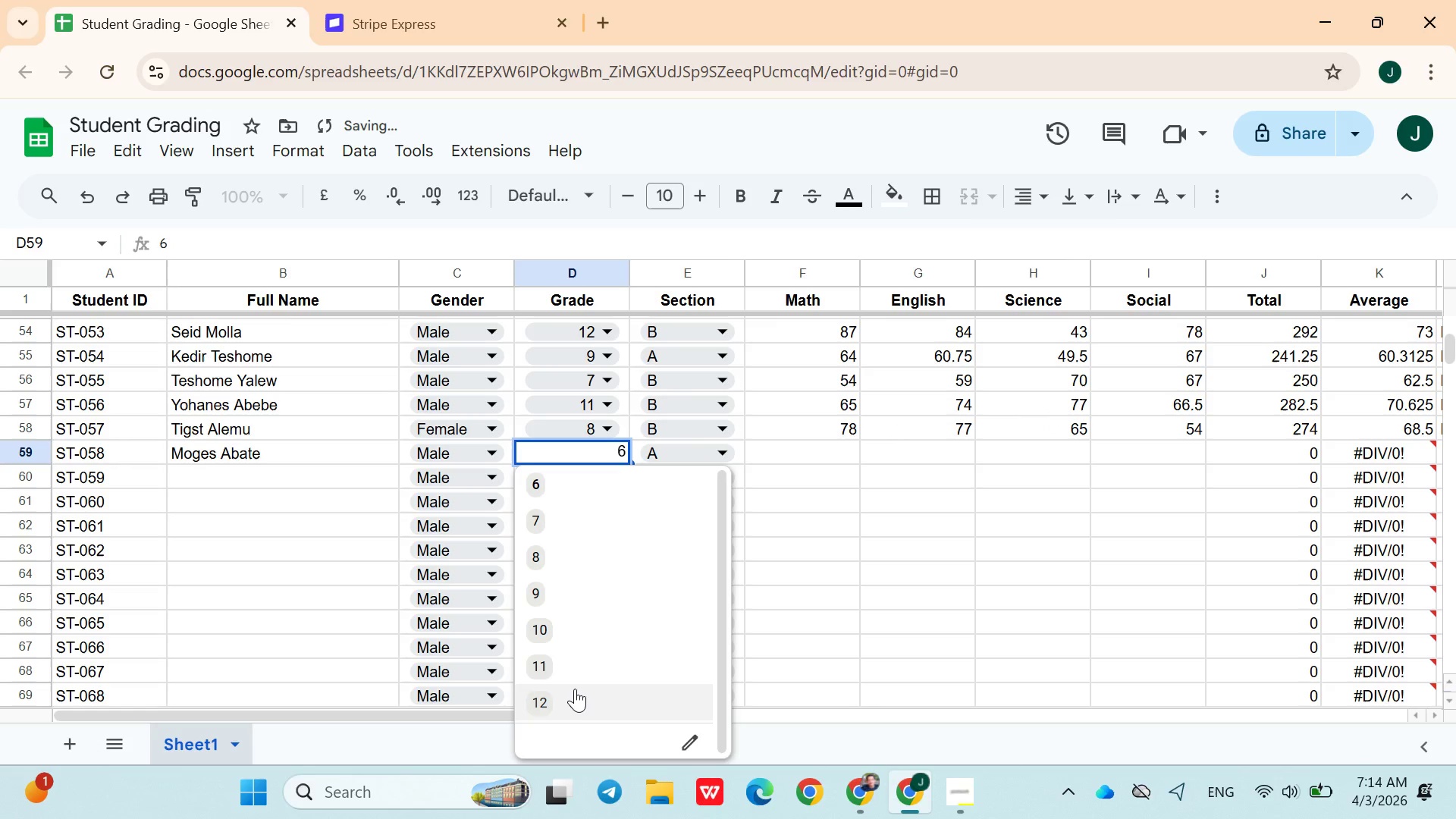 
left_click([575, 696])
 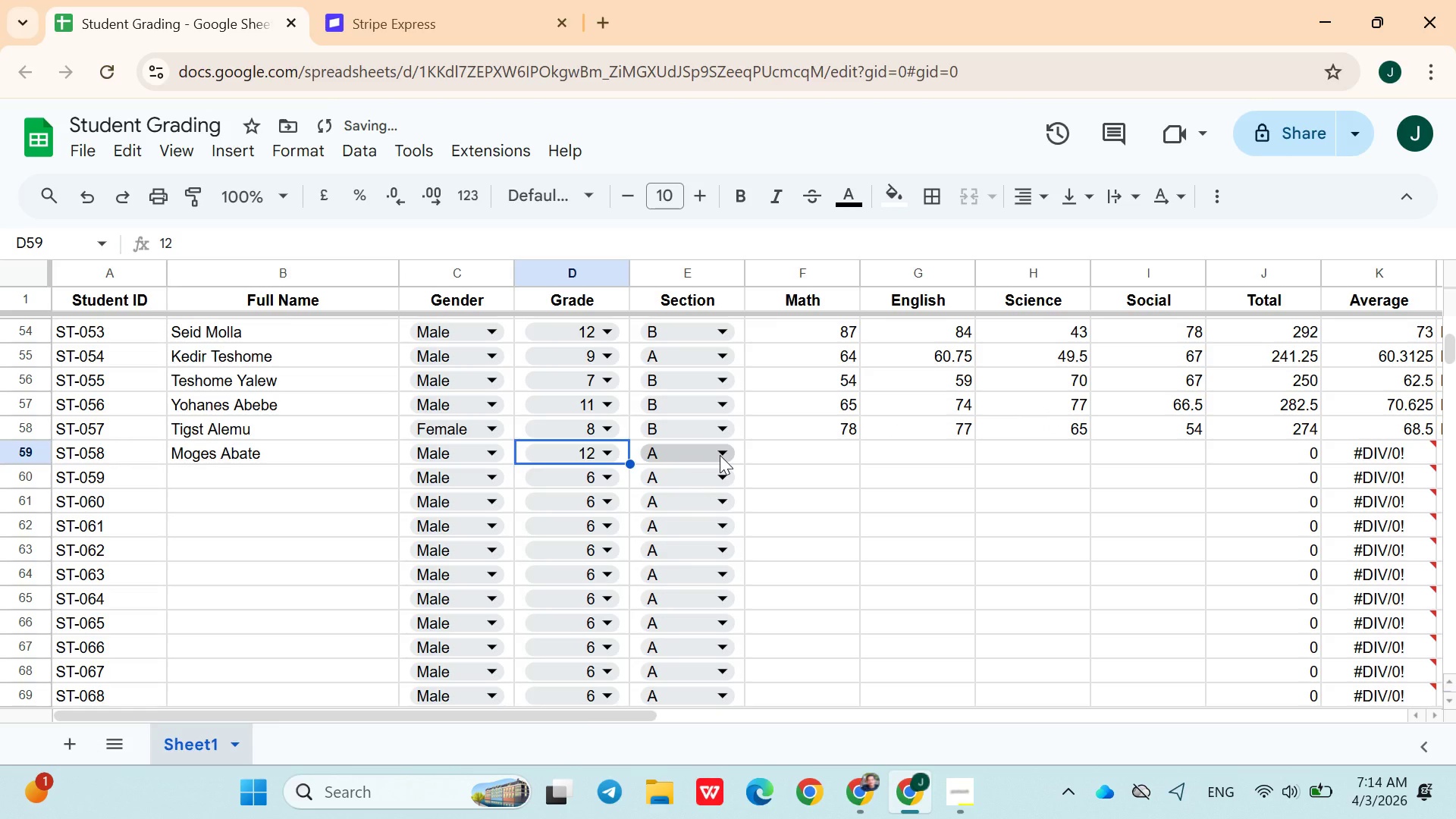 
left_click([721, 455])
 